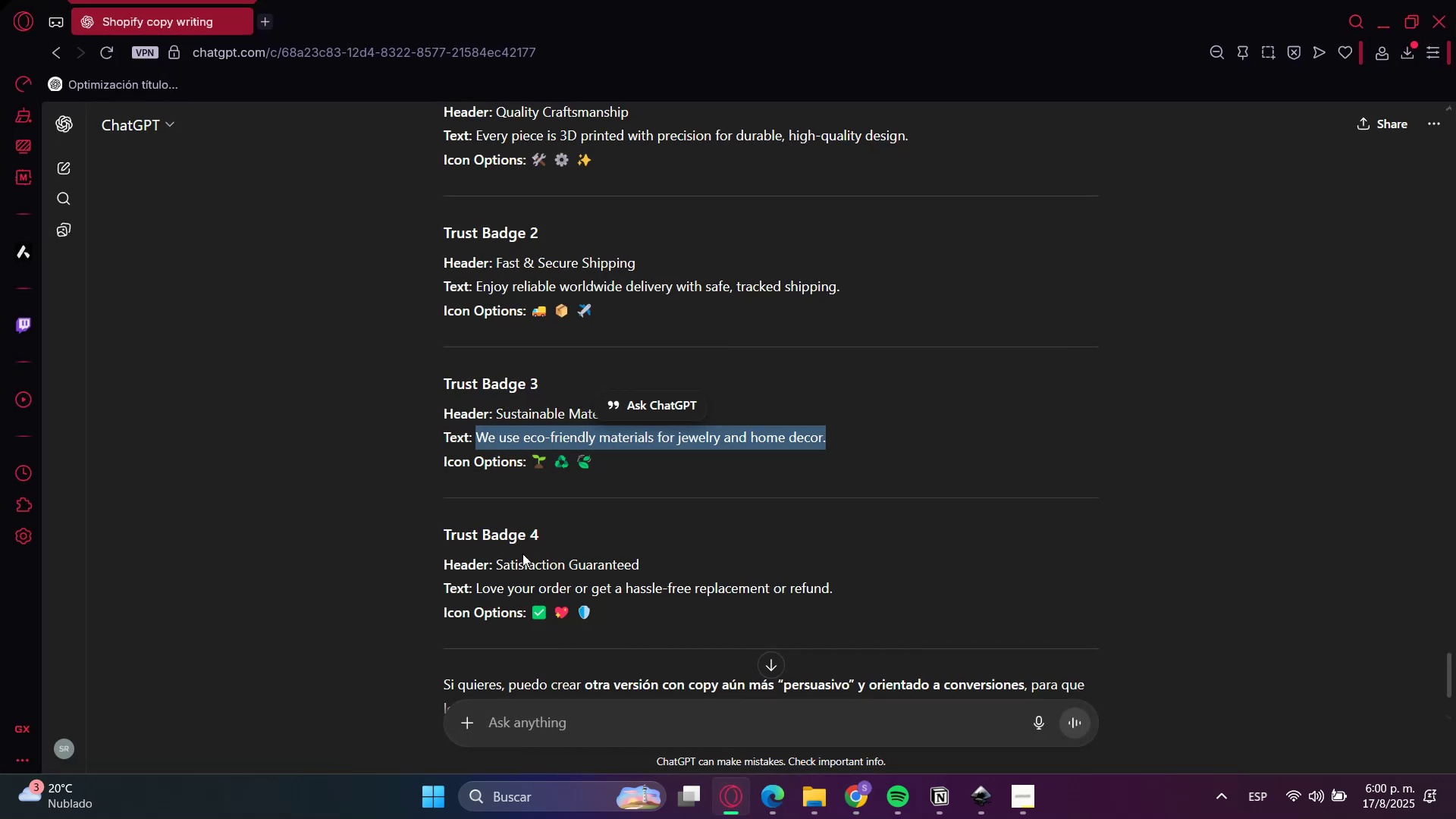 
left_click([519, 567])
 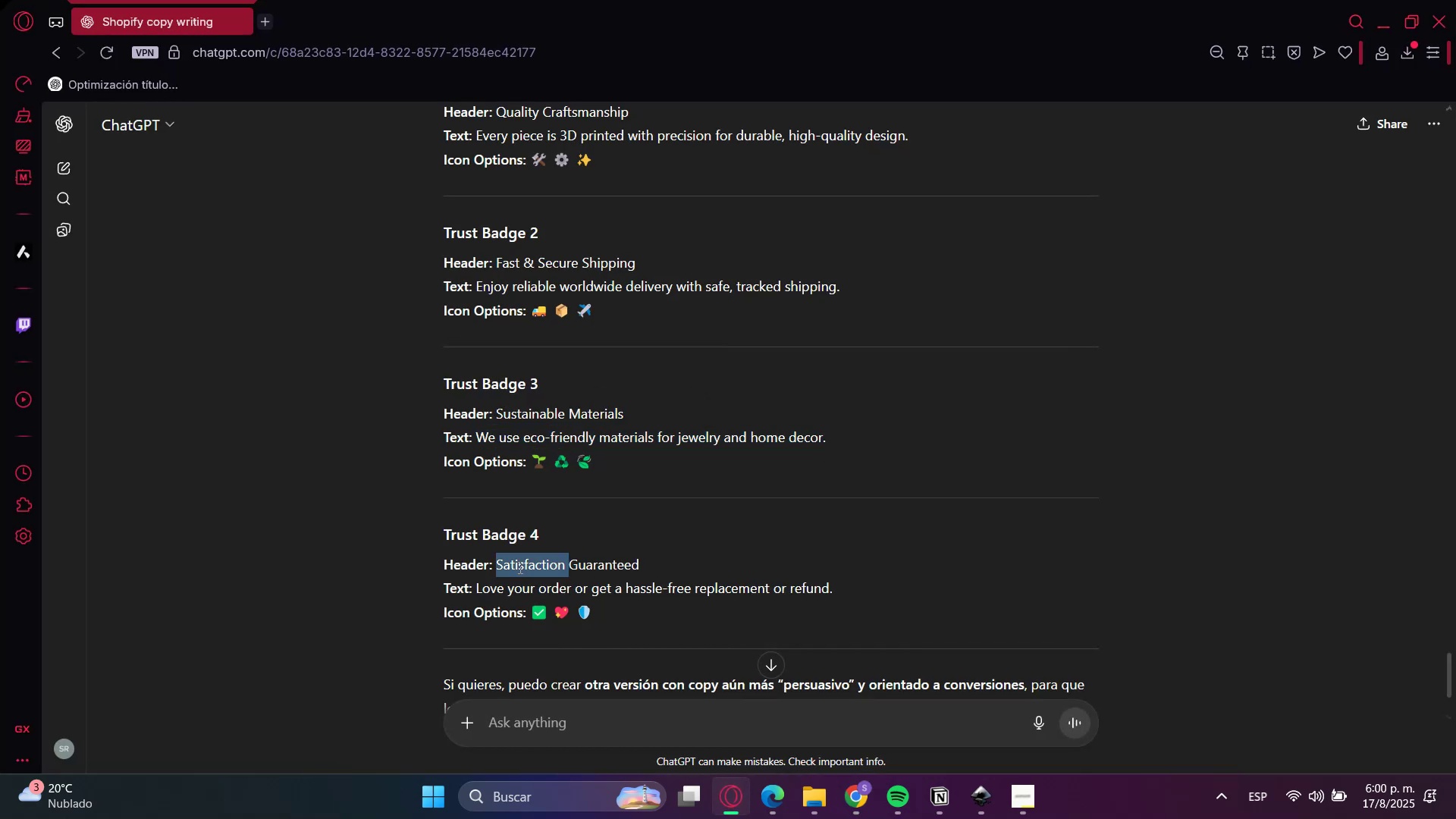 
left_click_drag(start_coordinate=[519, 567], to_coordinate=[606, 563])
 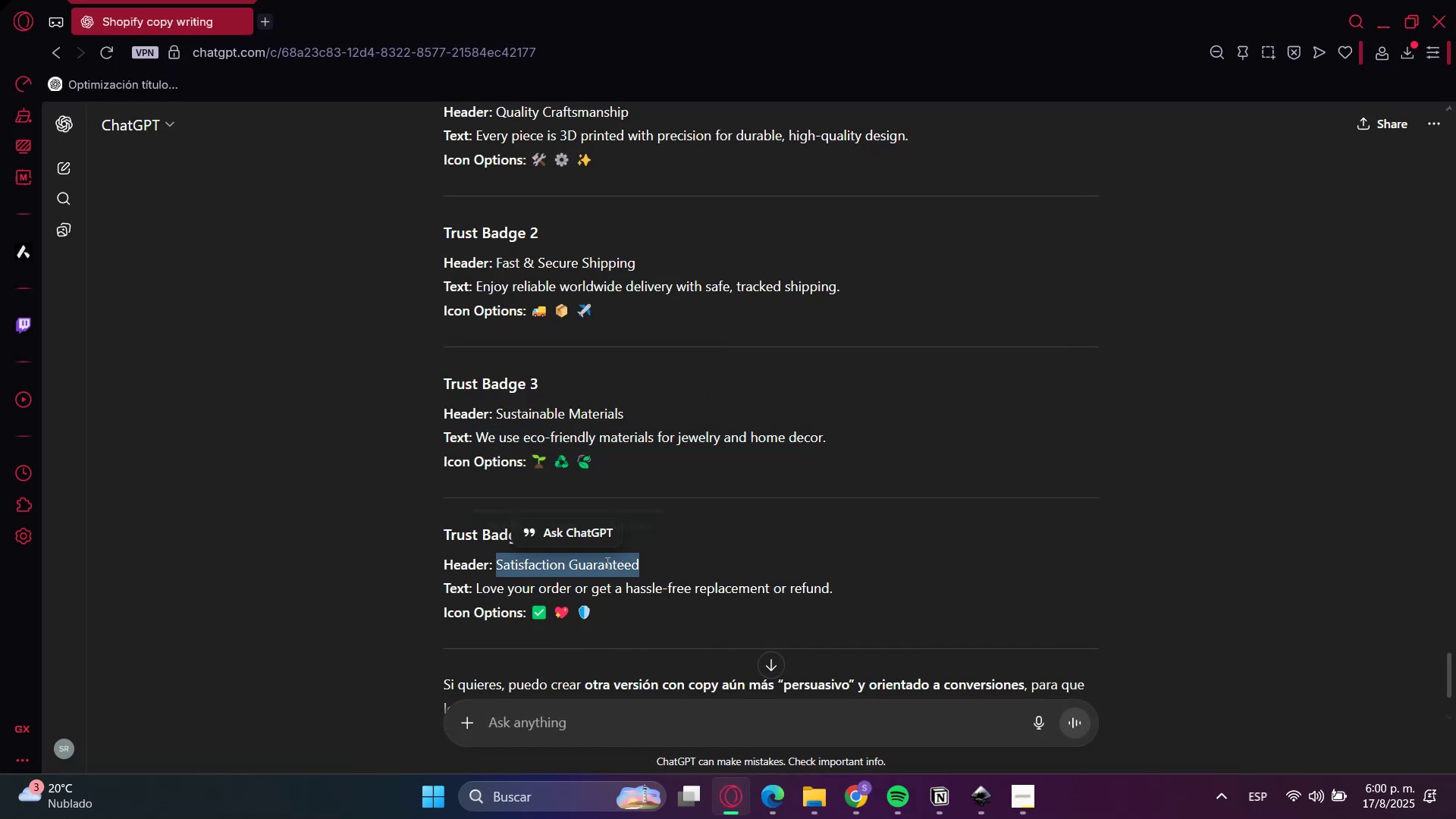 
key(Control+C)
 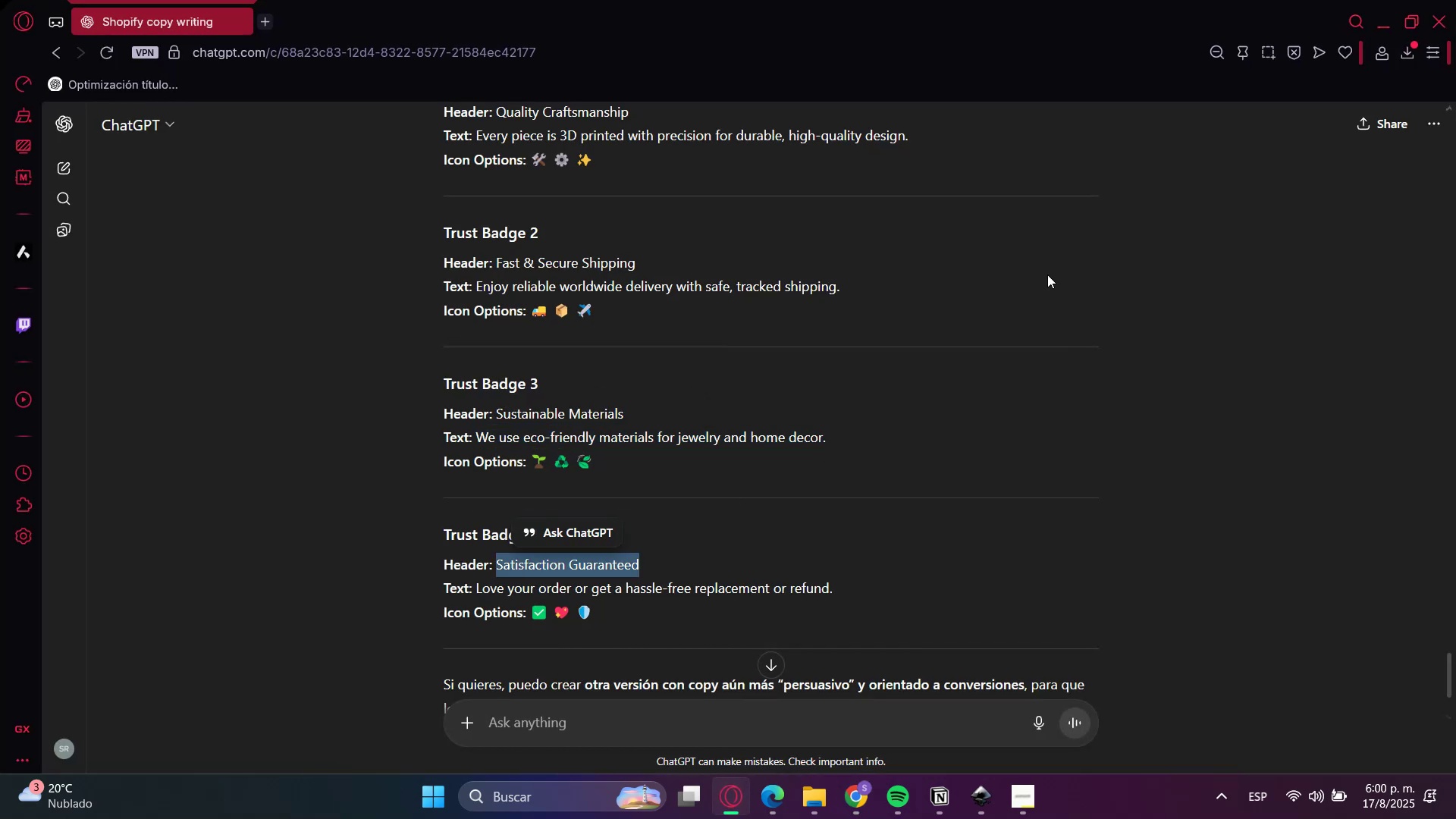 
key(Control+C)
 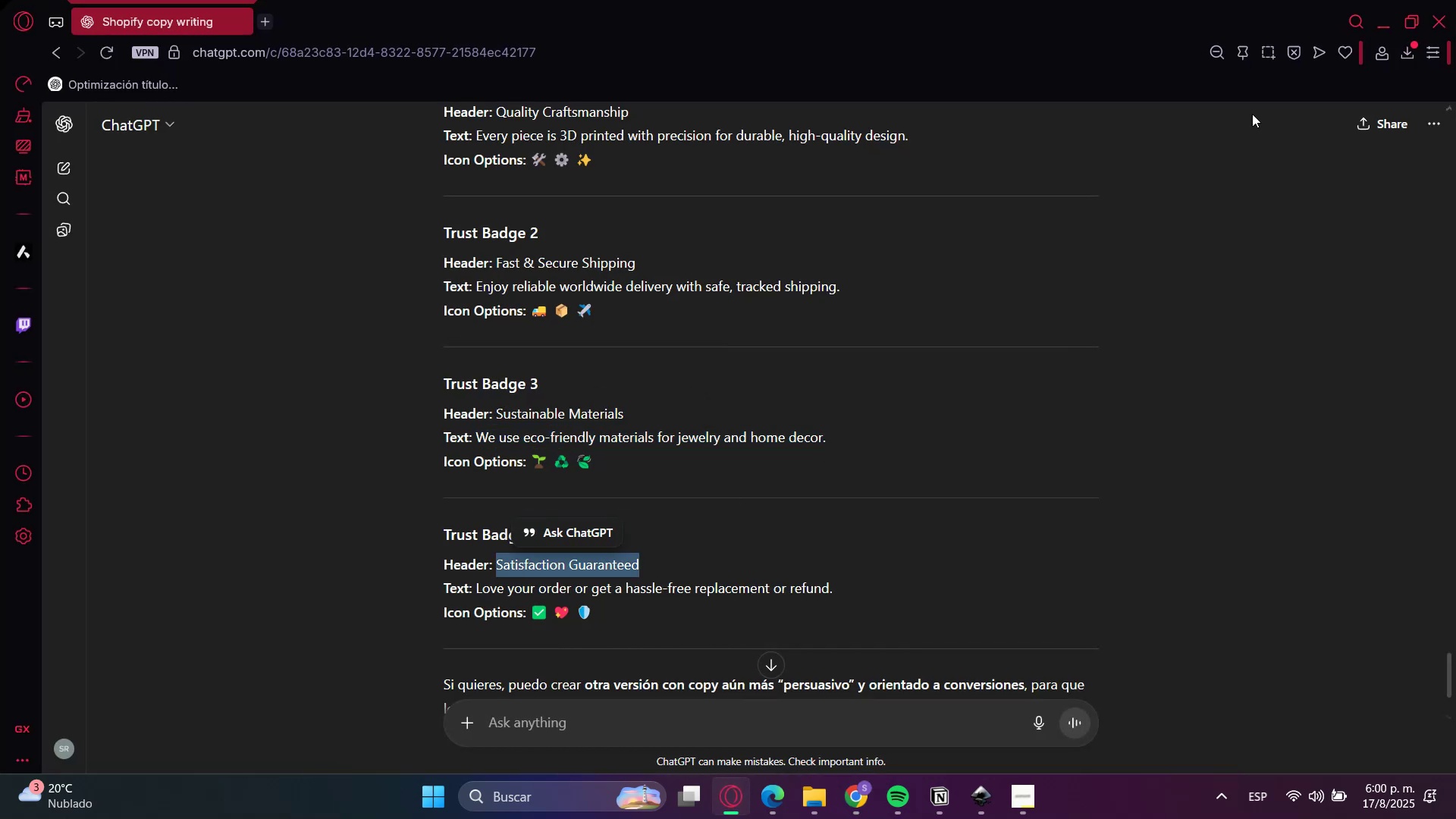 
key(Control+C)
 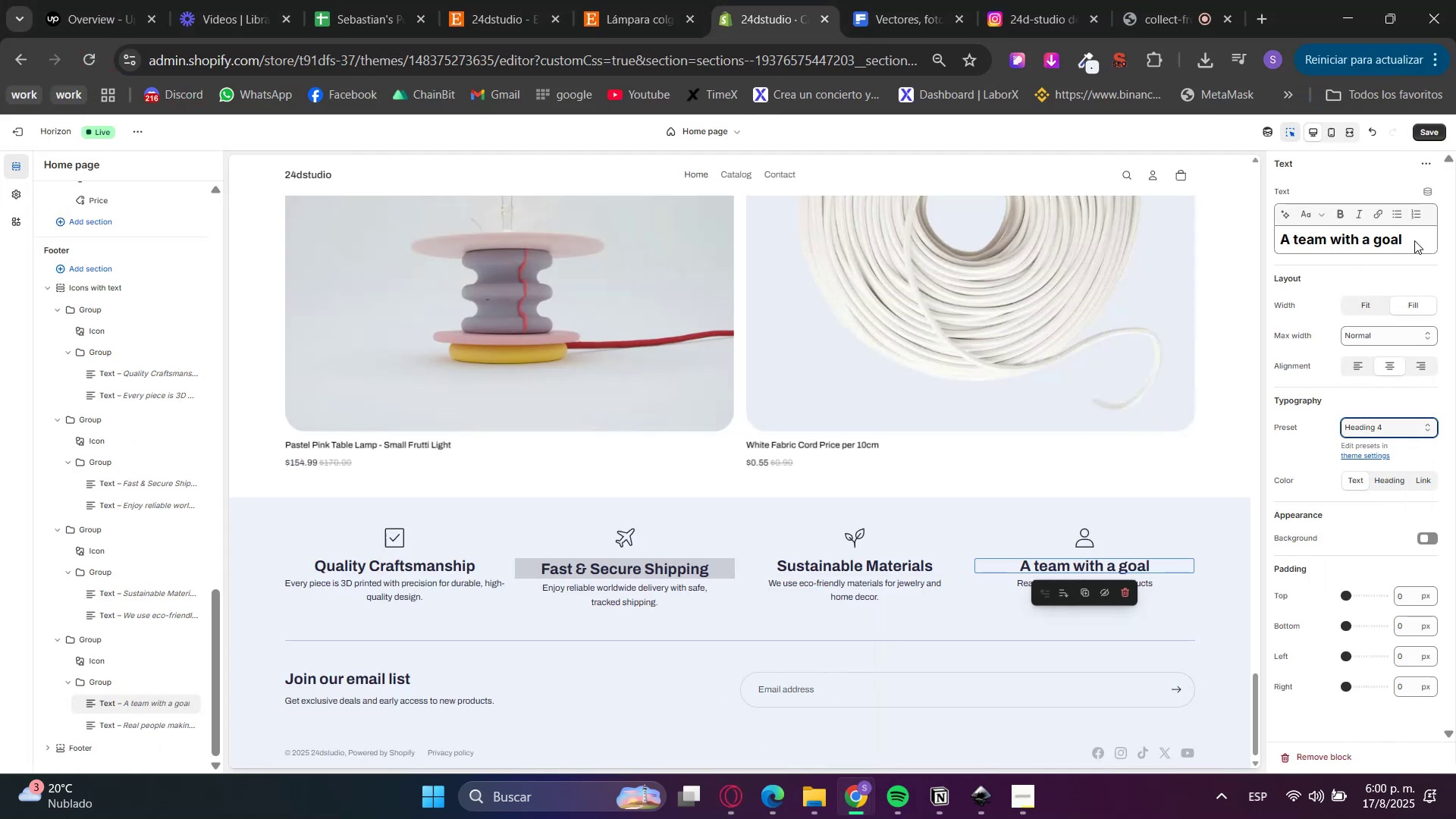 
left_click_drag(start_coordinate=[1414, 240], to_coordinate=[1135, 249])
 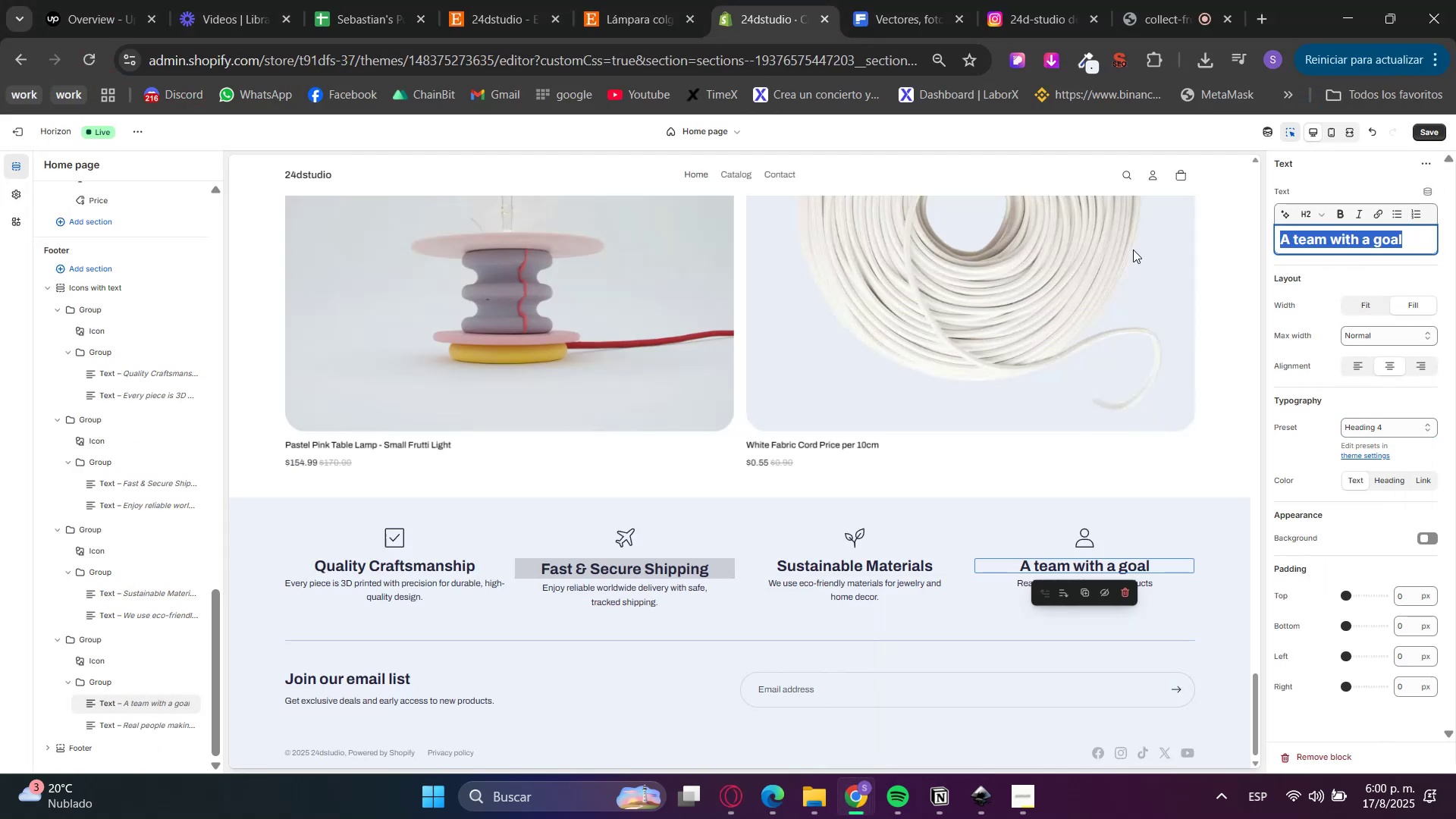 
key(Control+ControlLeft)
 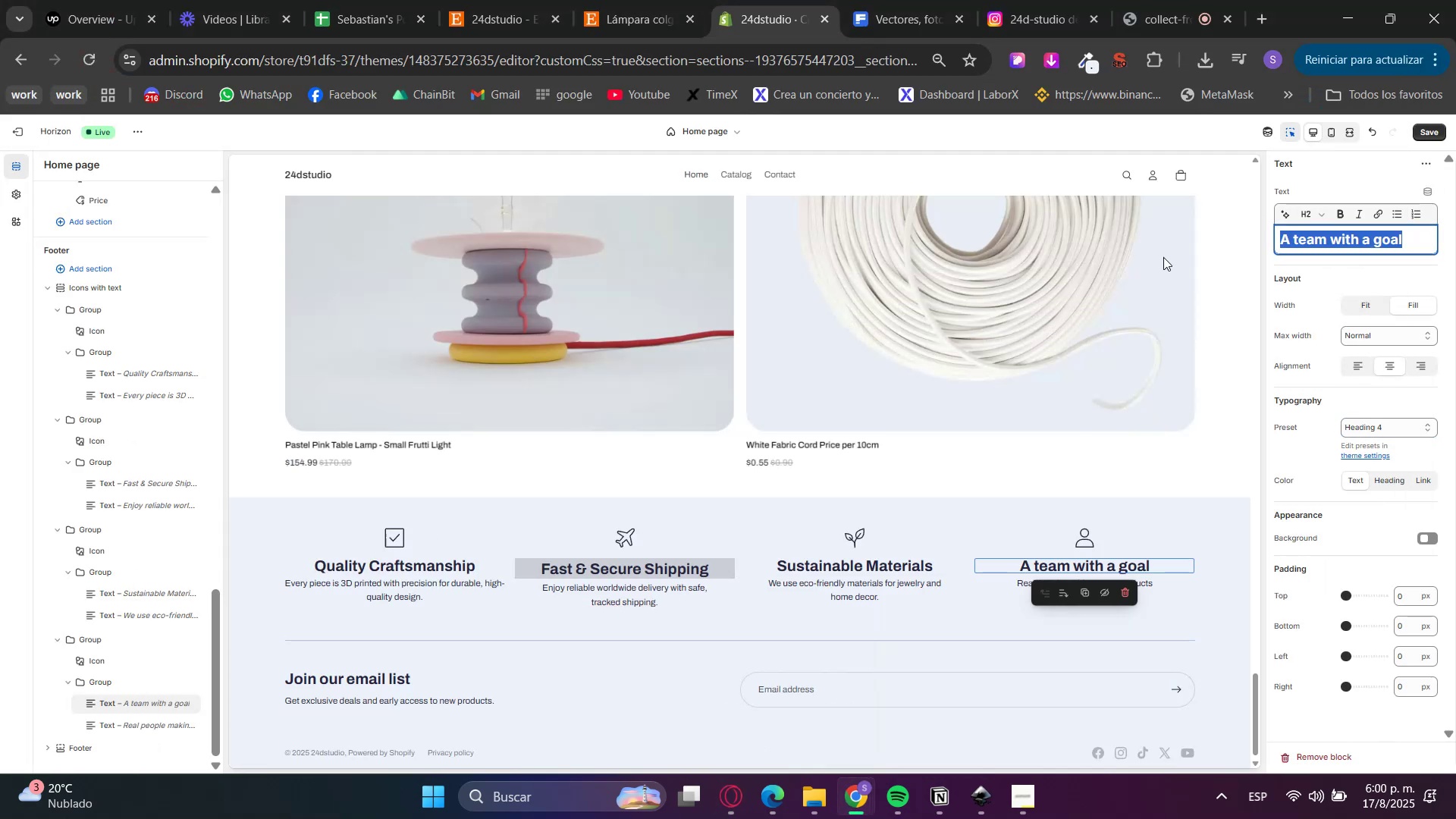 
key(V)
 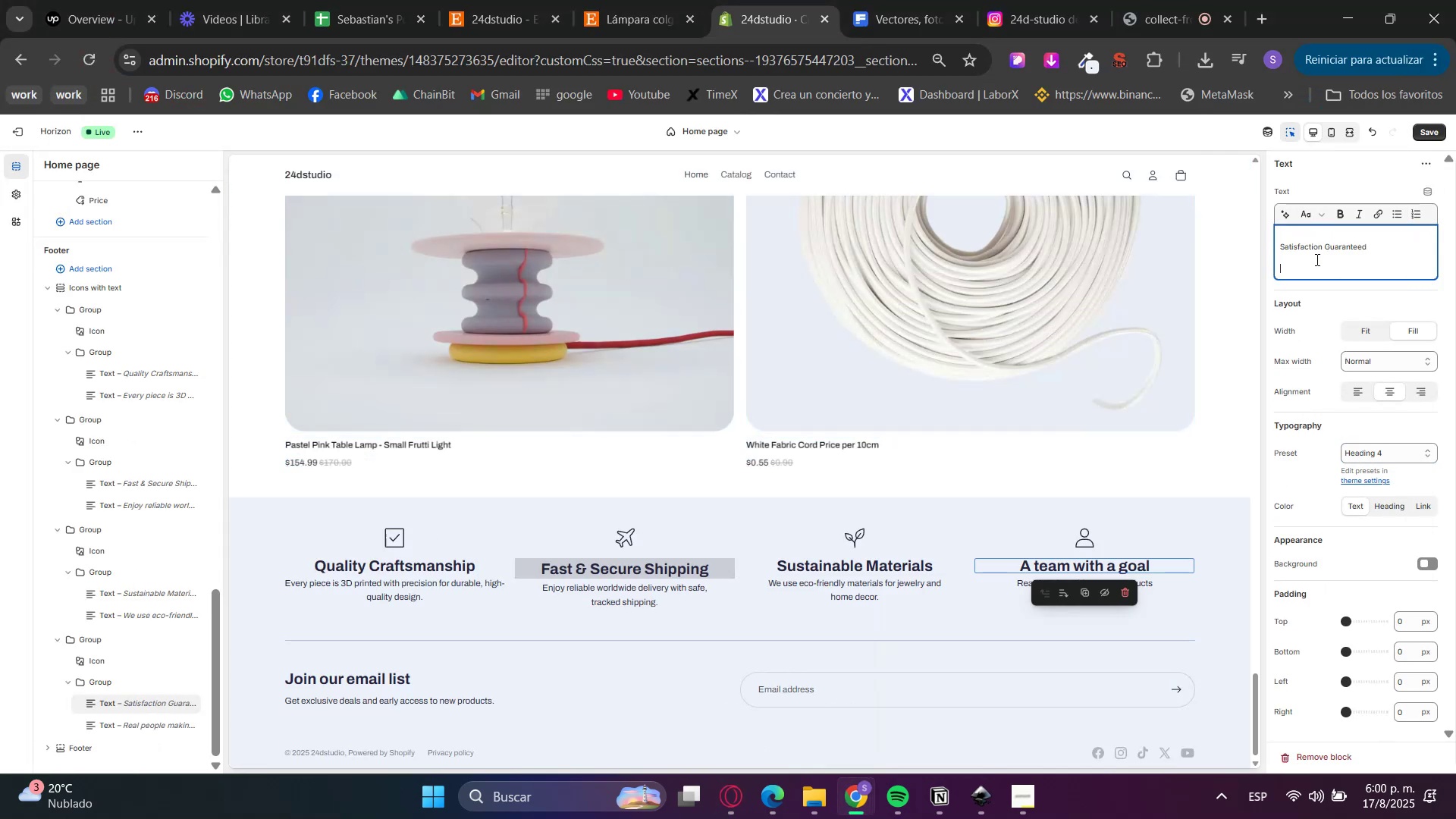 
key(NumLock)
 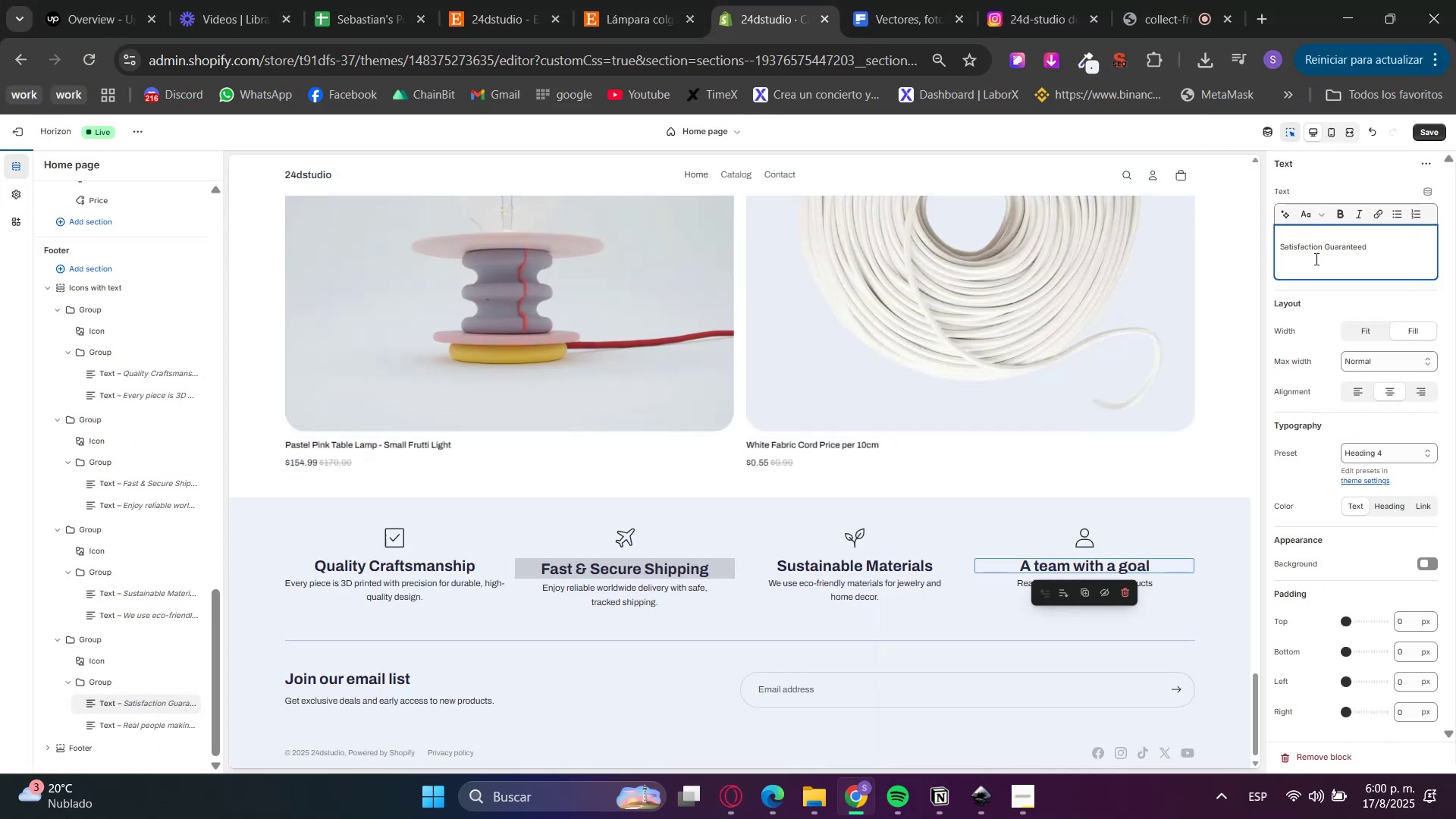 
key(Backspace)
 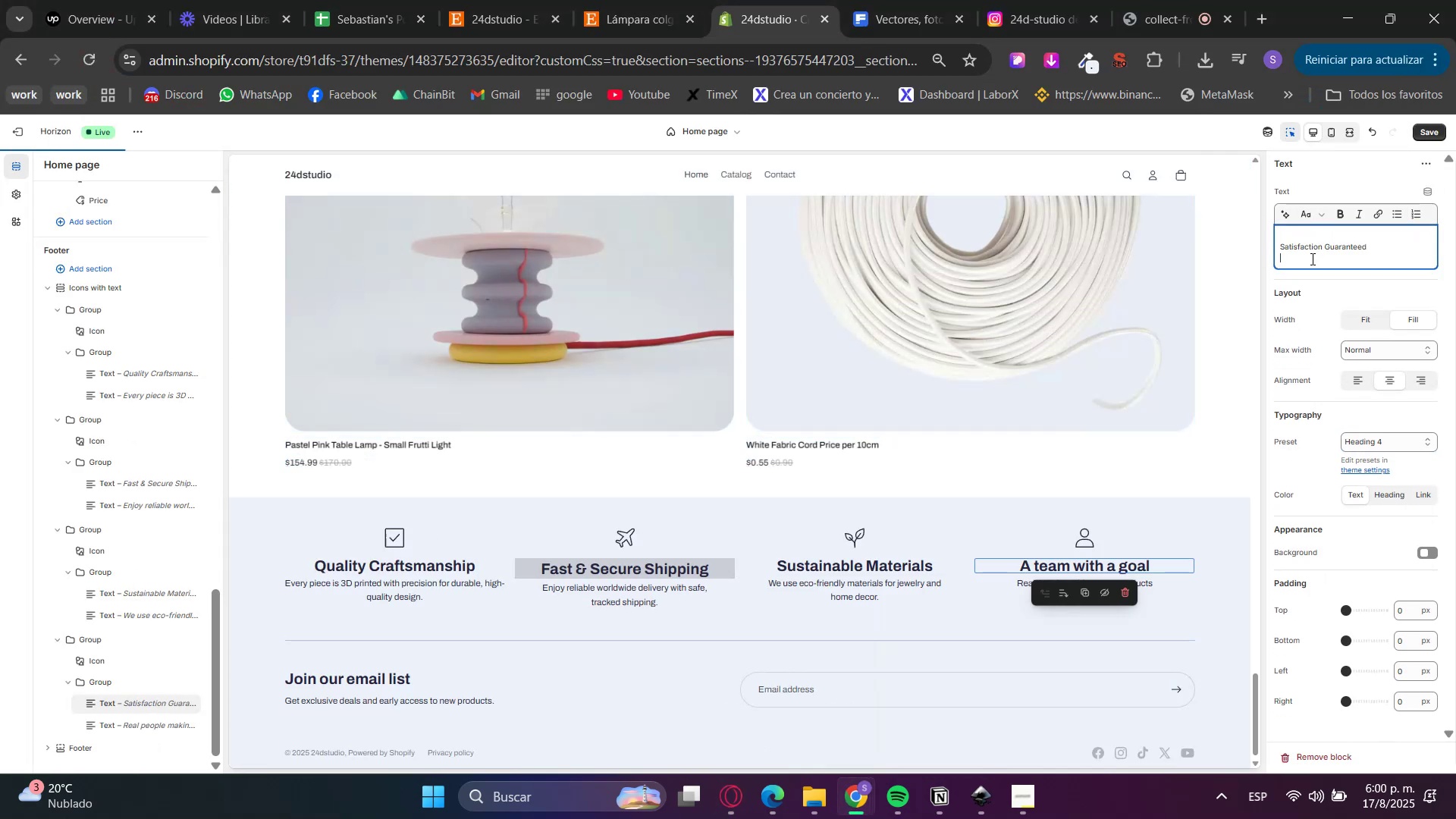 
key(Backspace)
 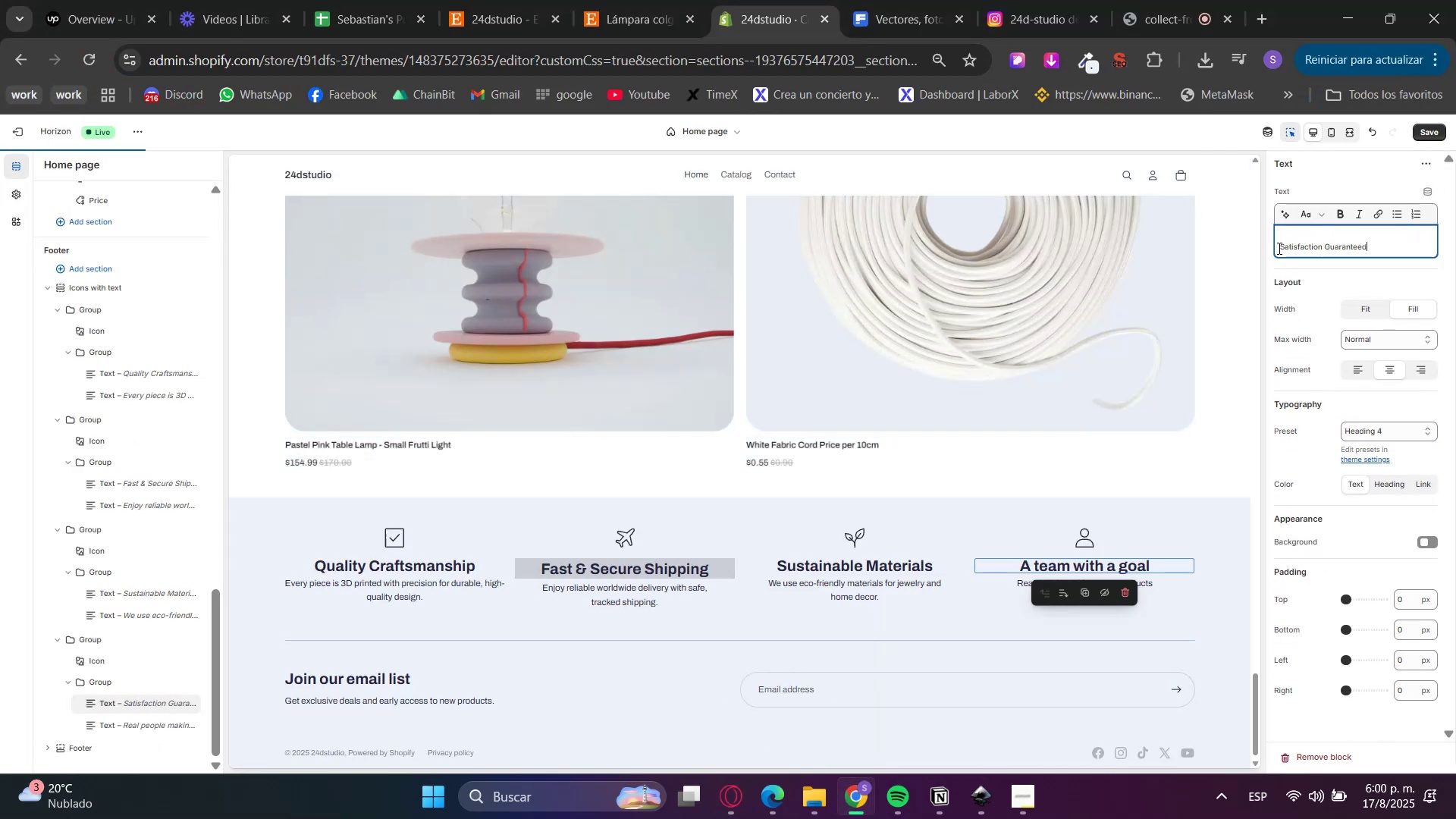 
left_click([1278, 249])
 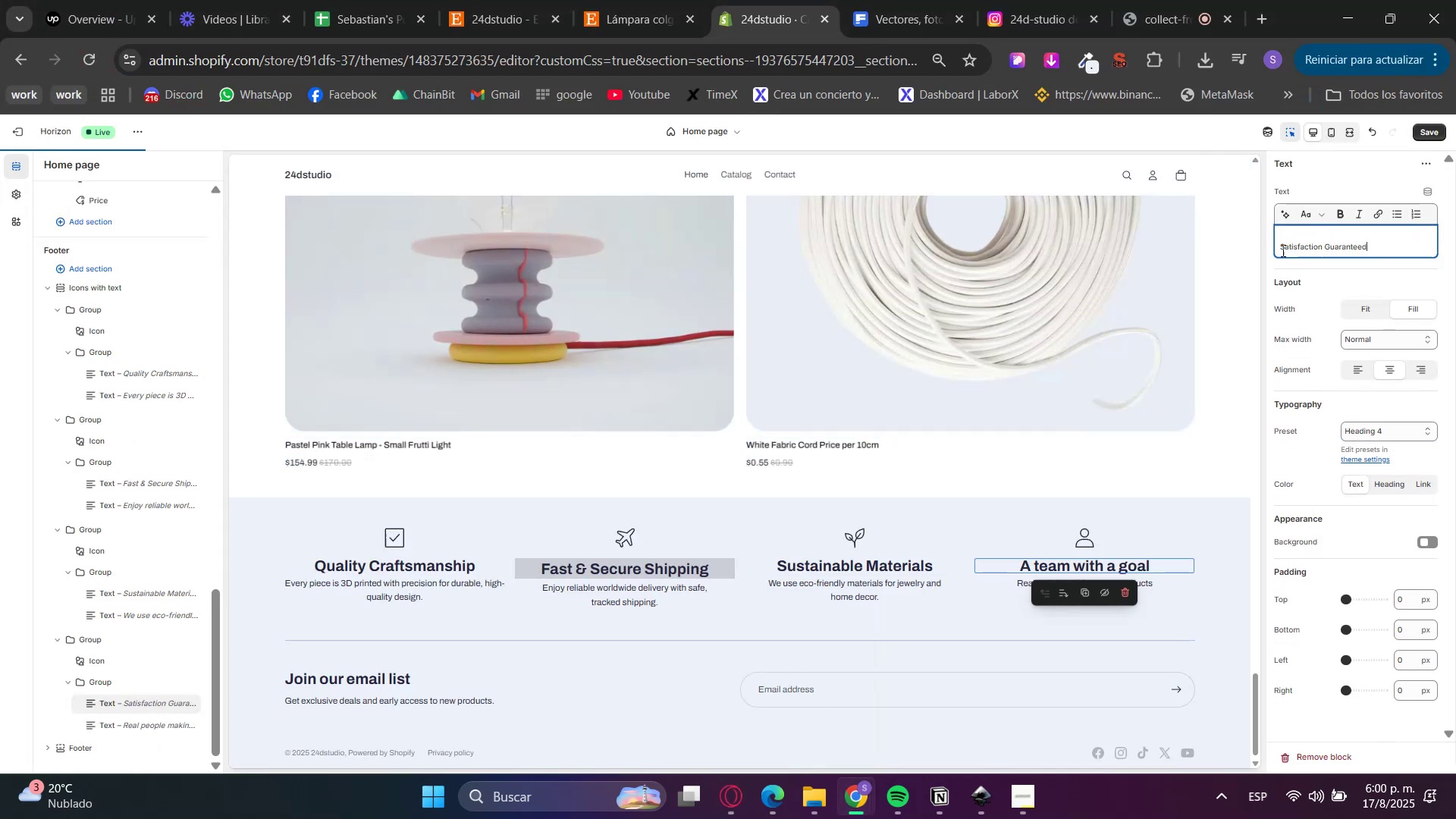 
key(Backspace)
 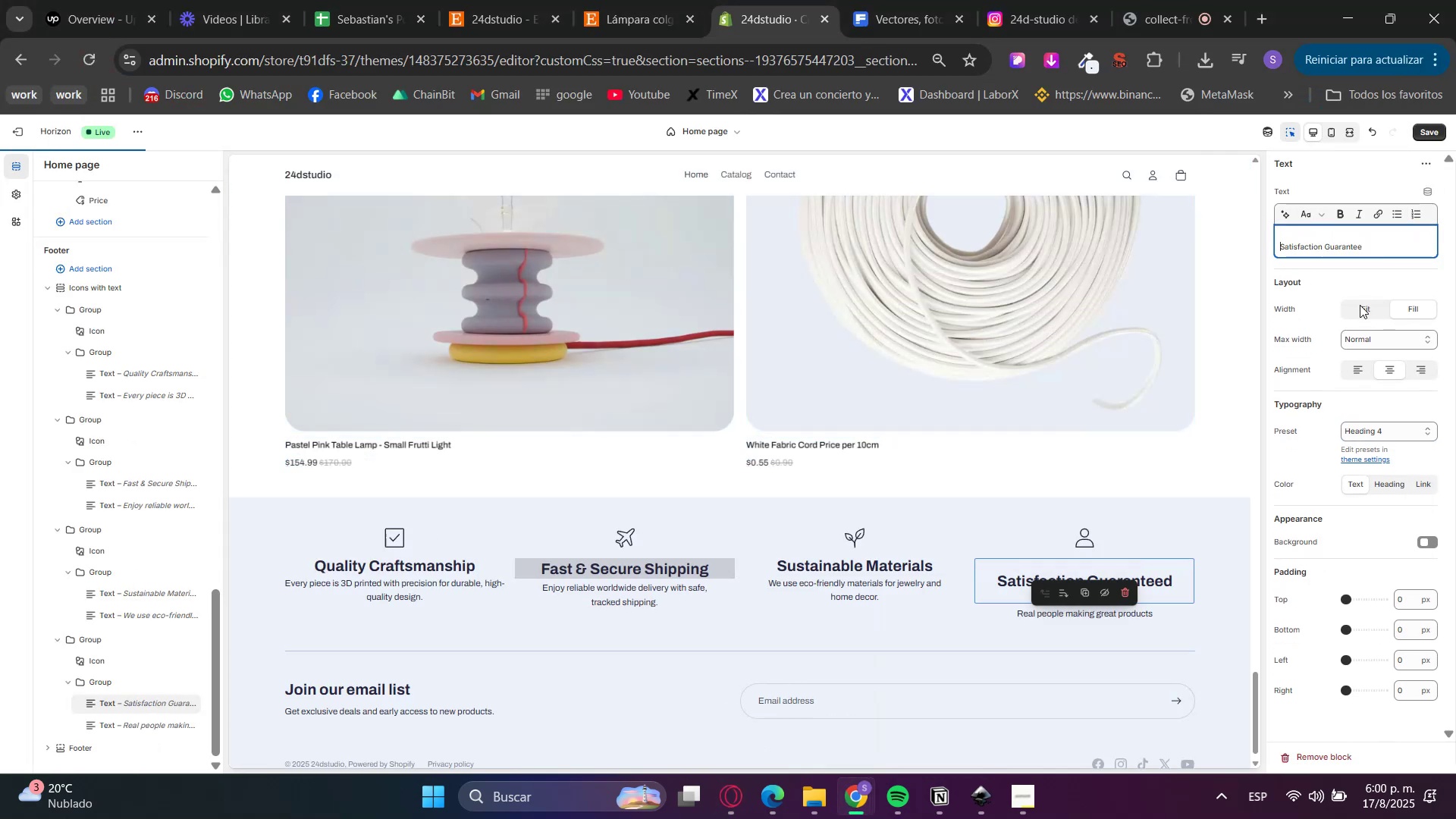 
left_click([1360, 305])
 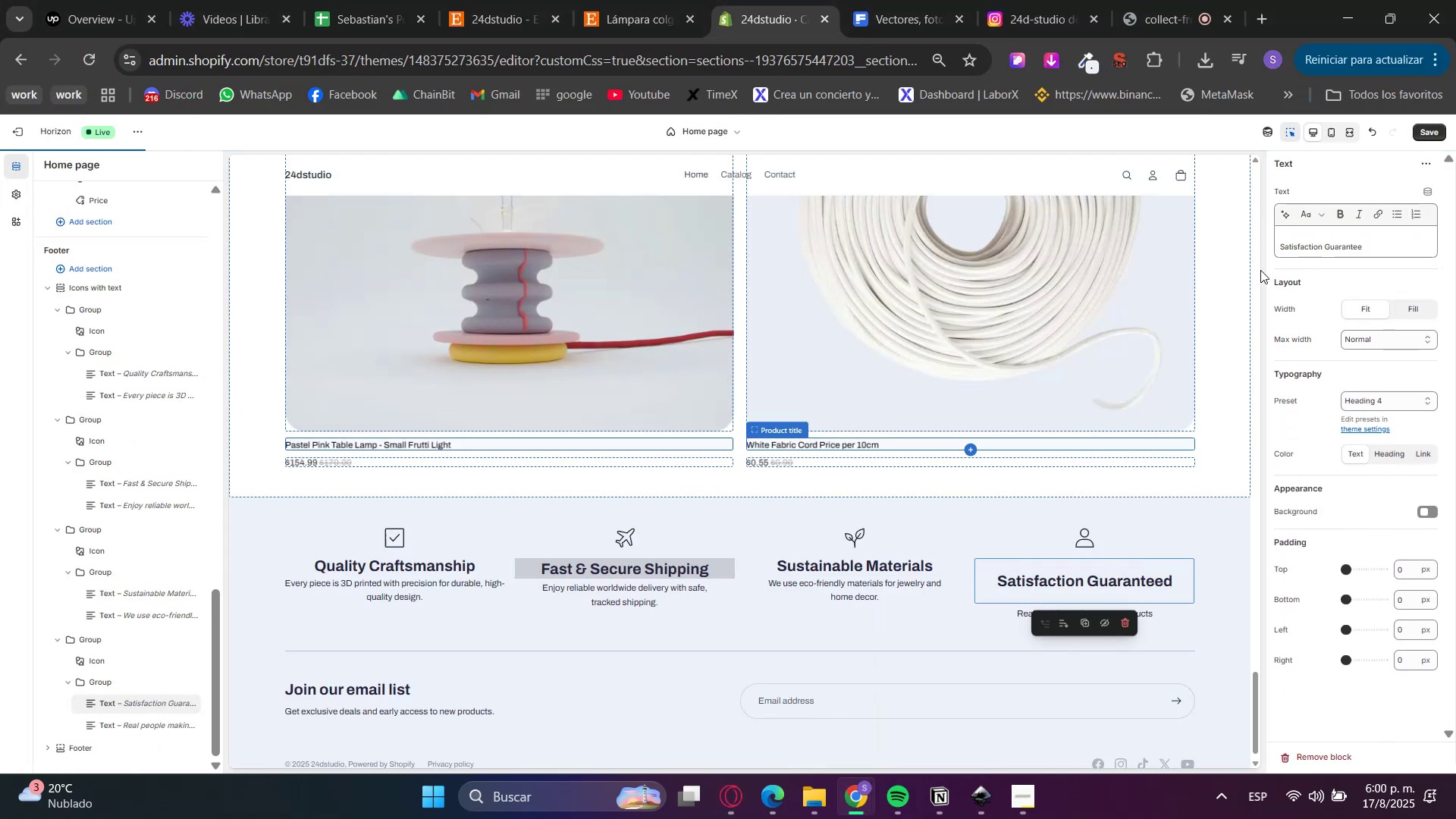 
left_click([1279, 249])
 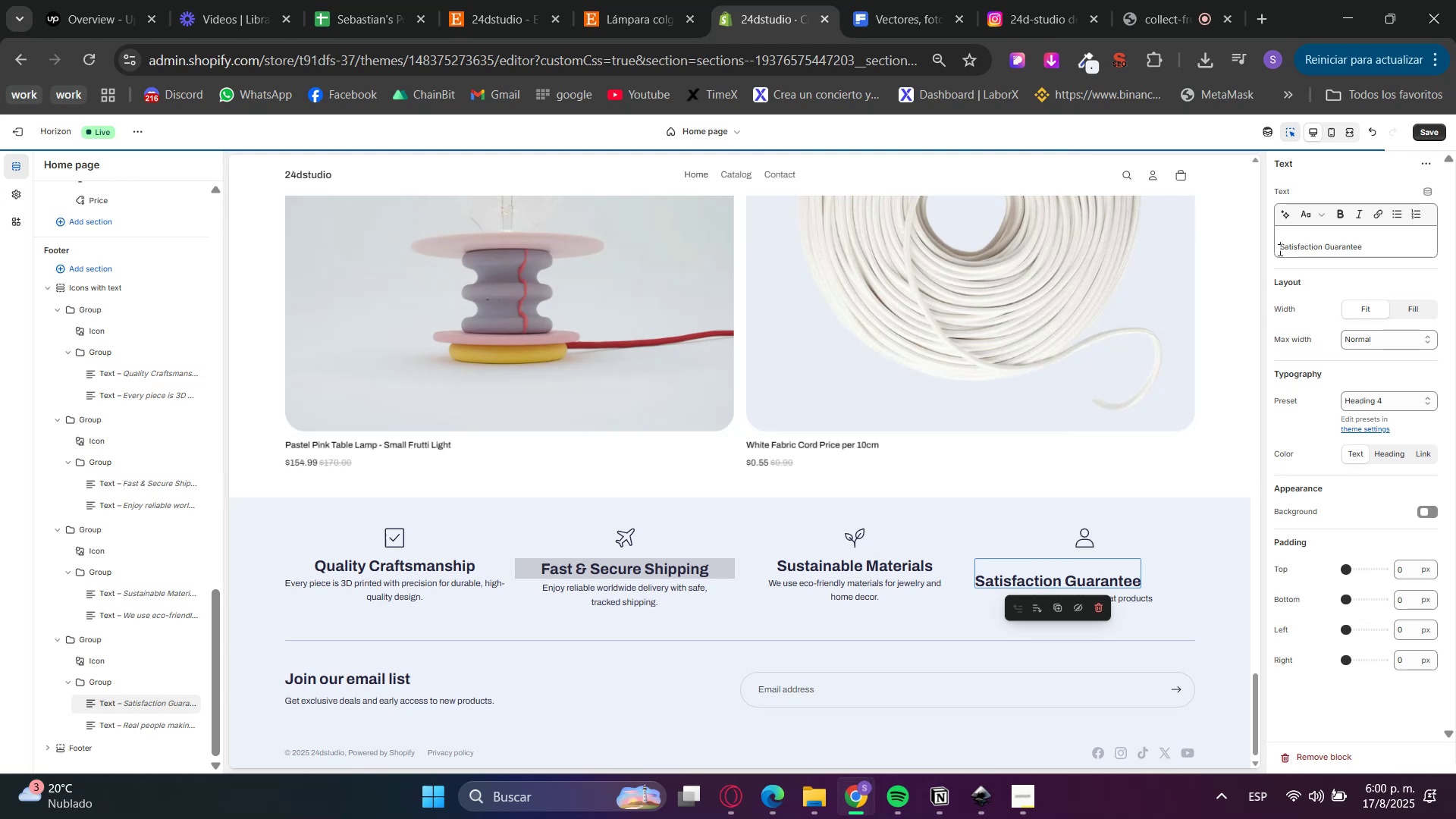 
key(Backspace)
 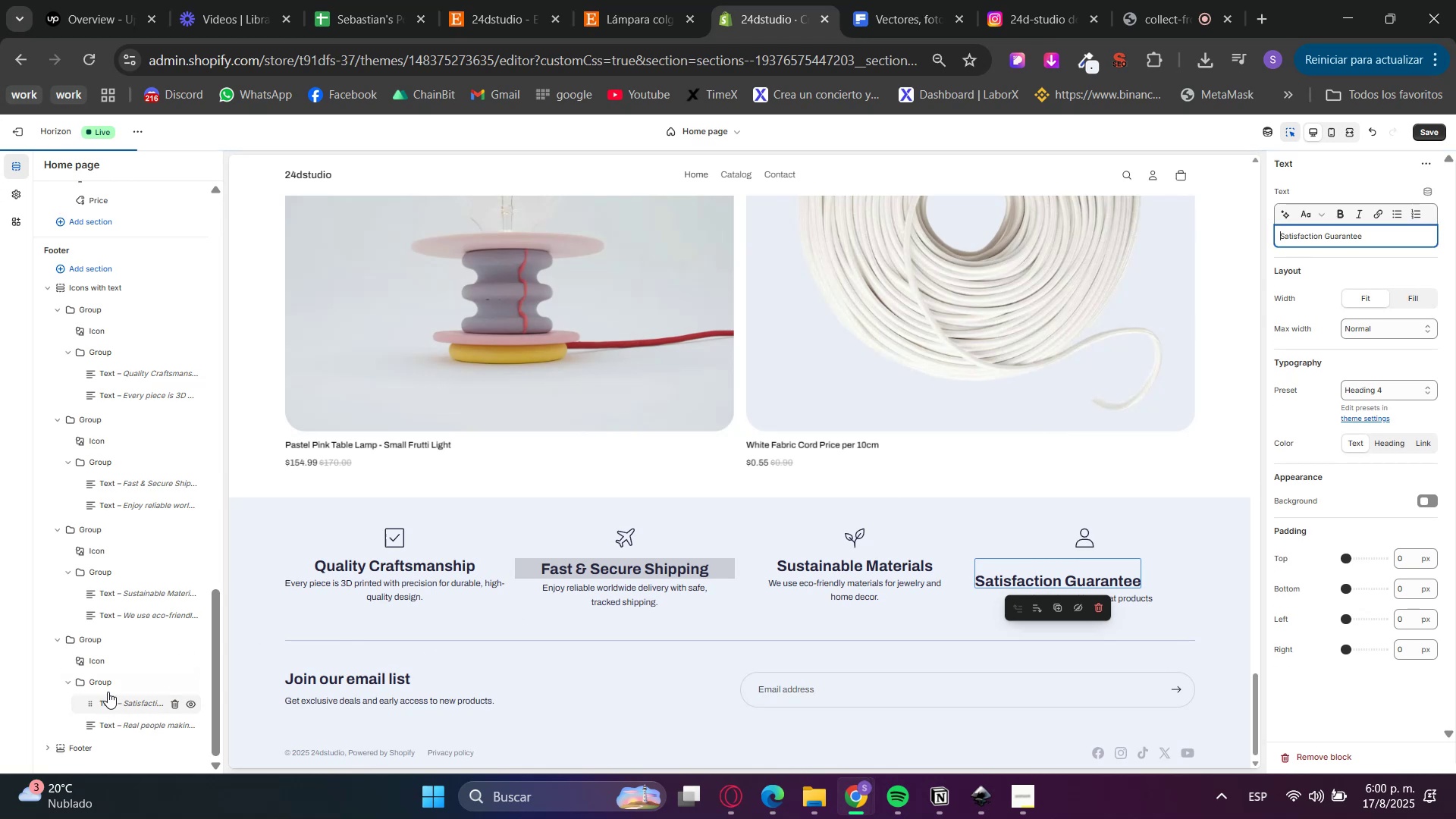 
left_click([108, 660])
 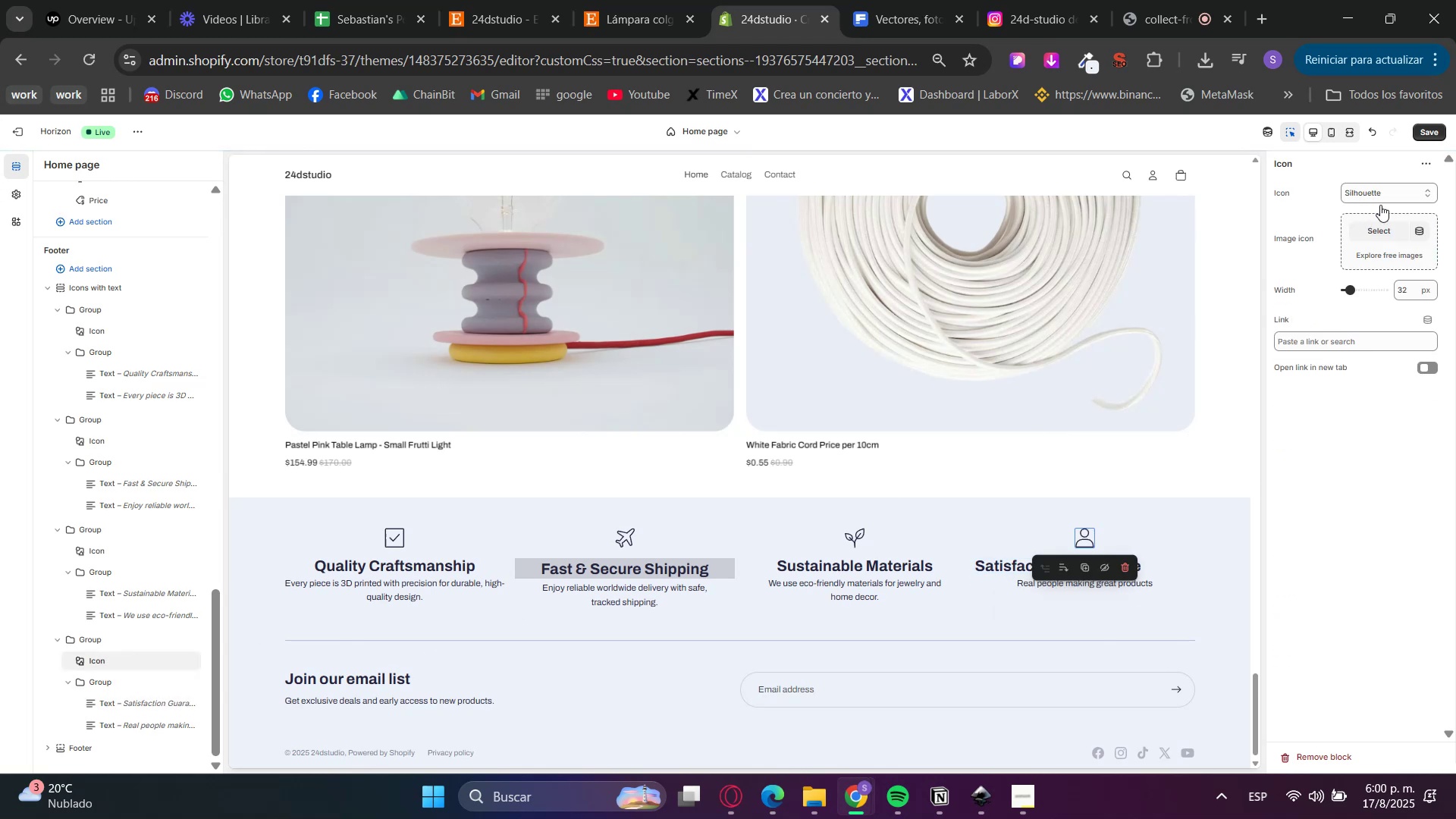 
left_click([1382, 202])
 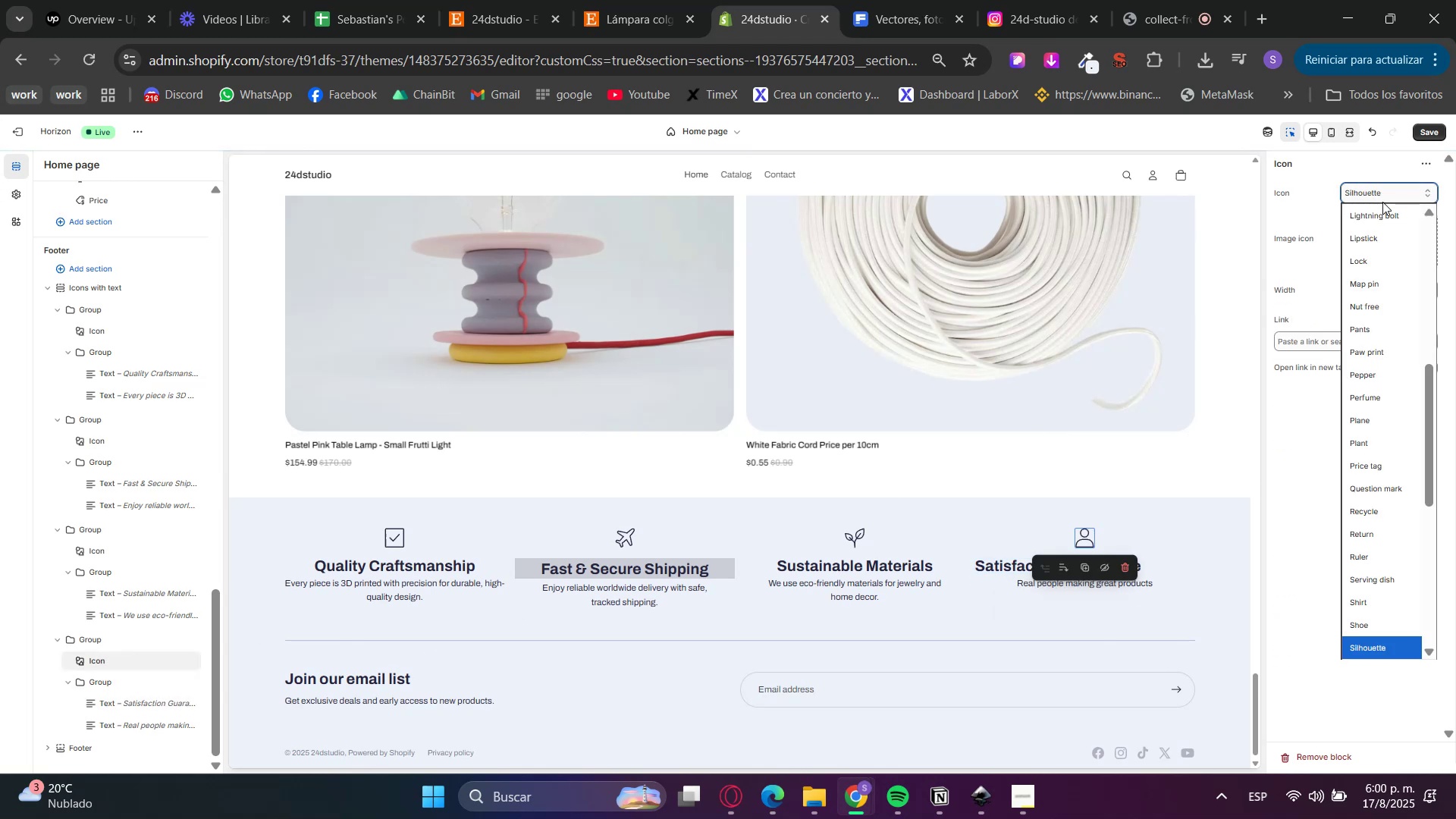 
type(heart)
 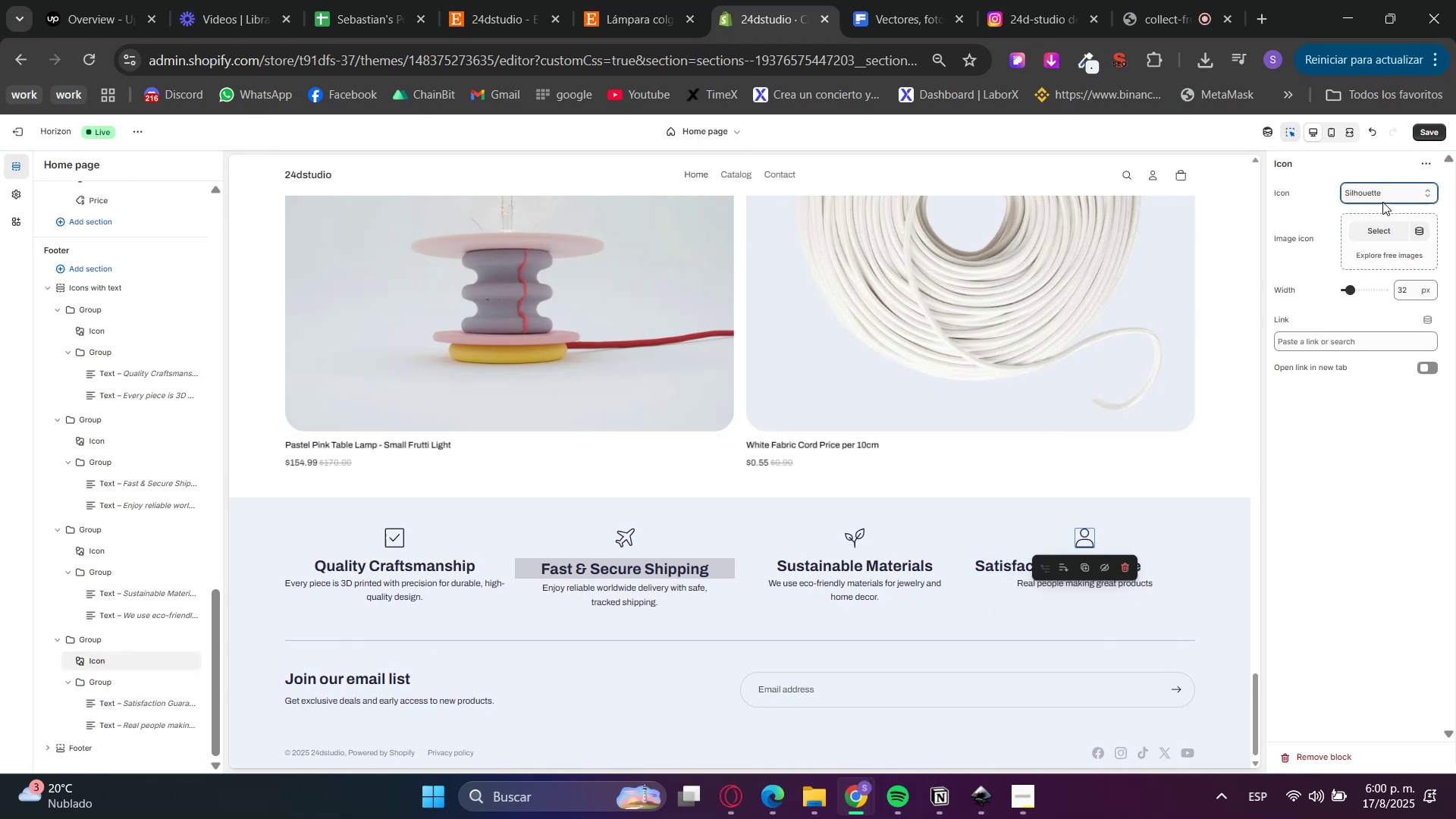 
key(Enter)
 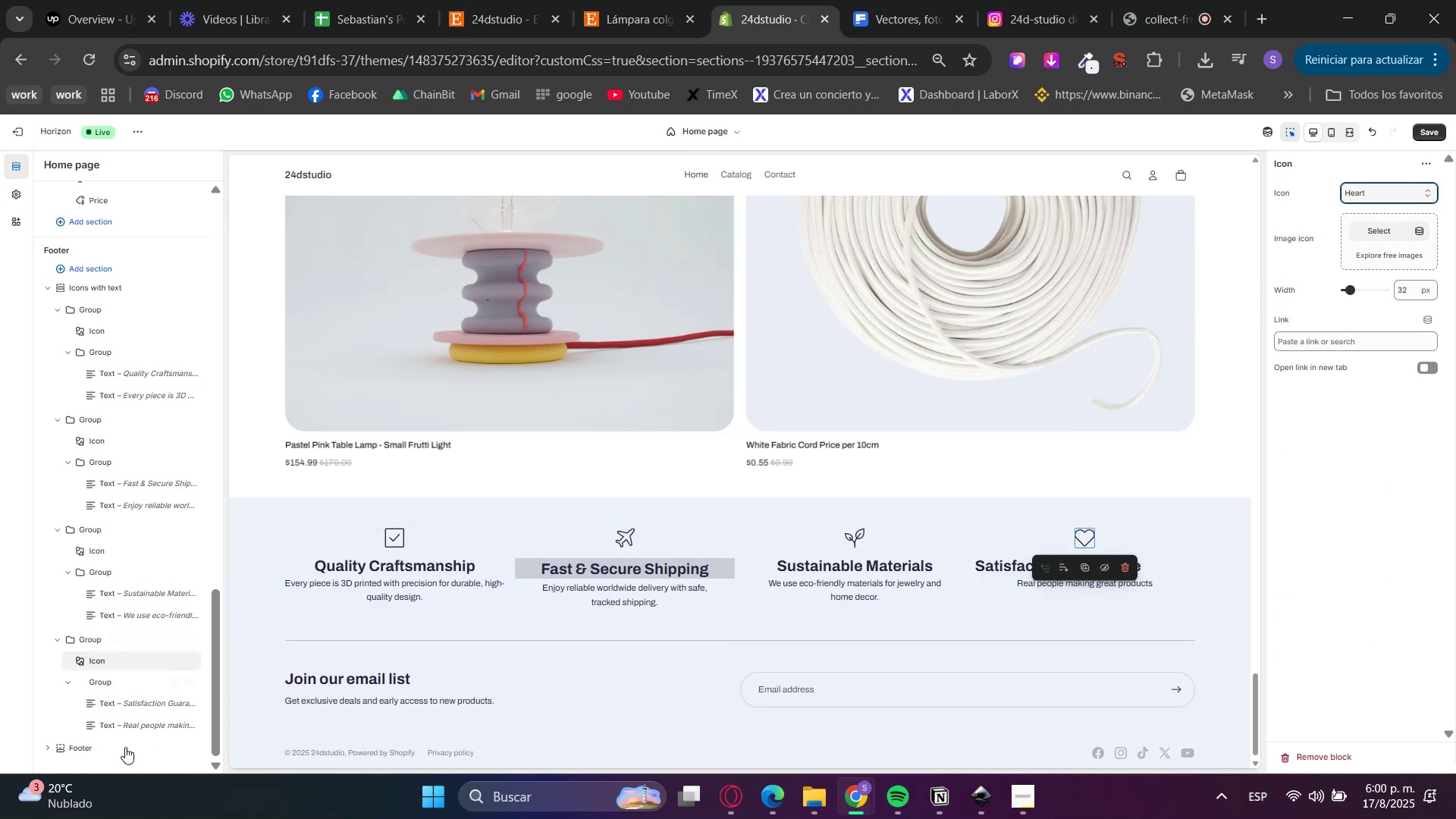 
left_click([131, 726])
 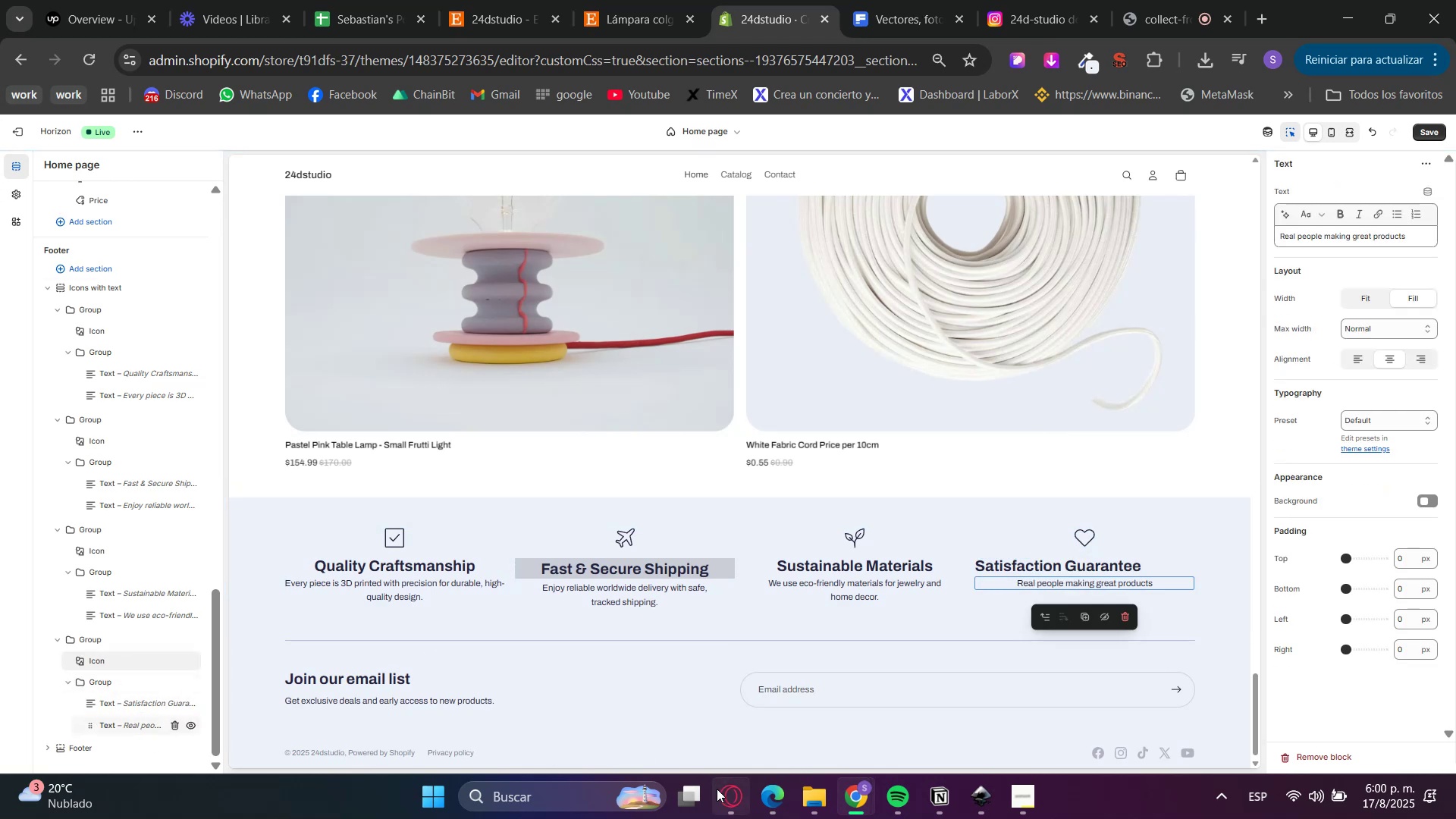 
left_click([743, 801])
 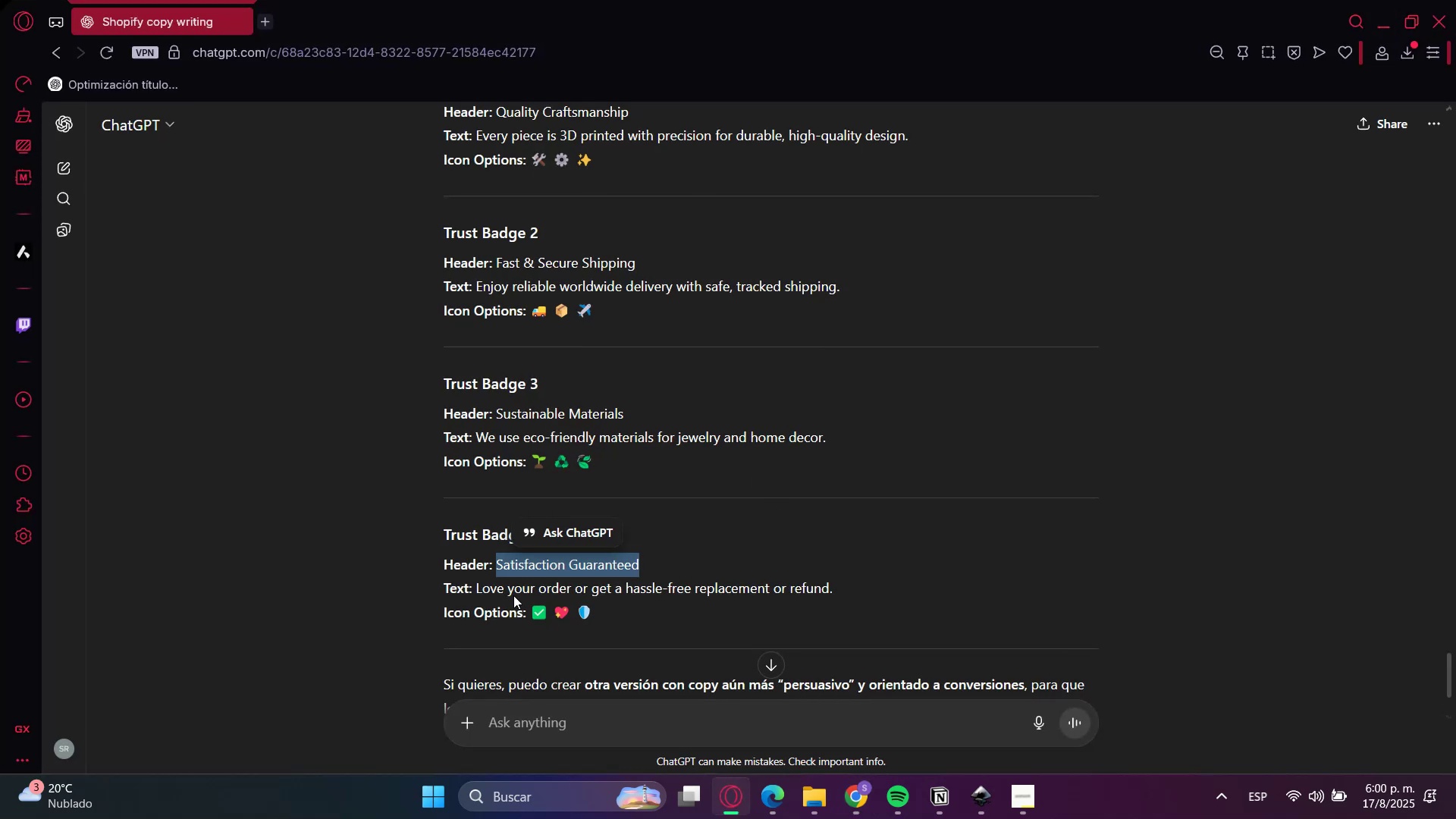 
left_click([491, 588])
 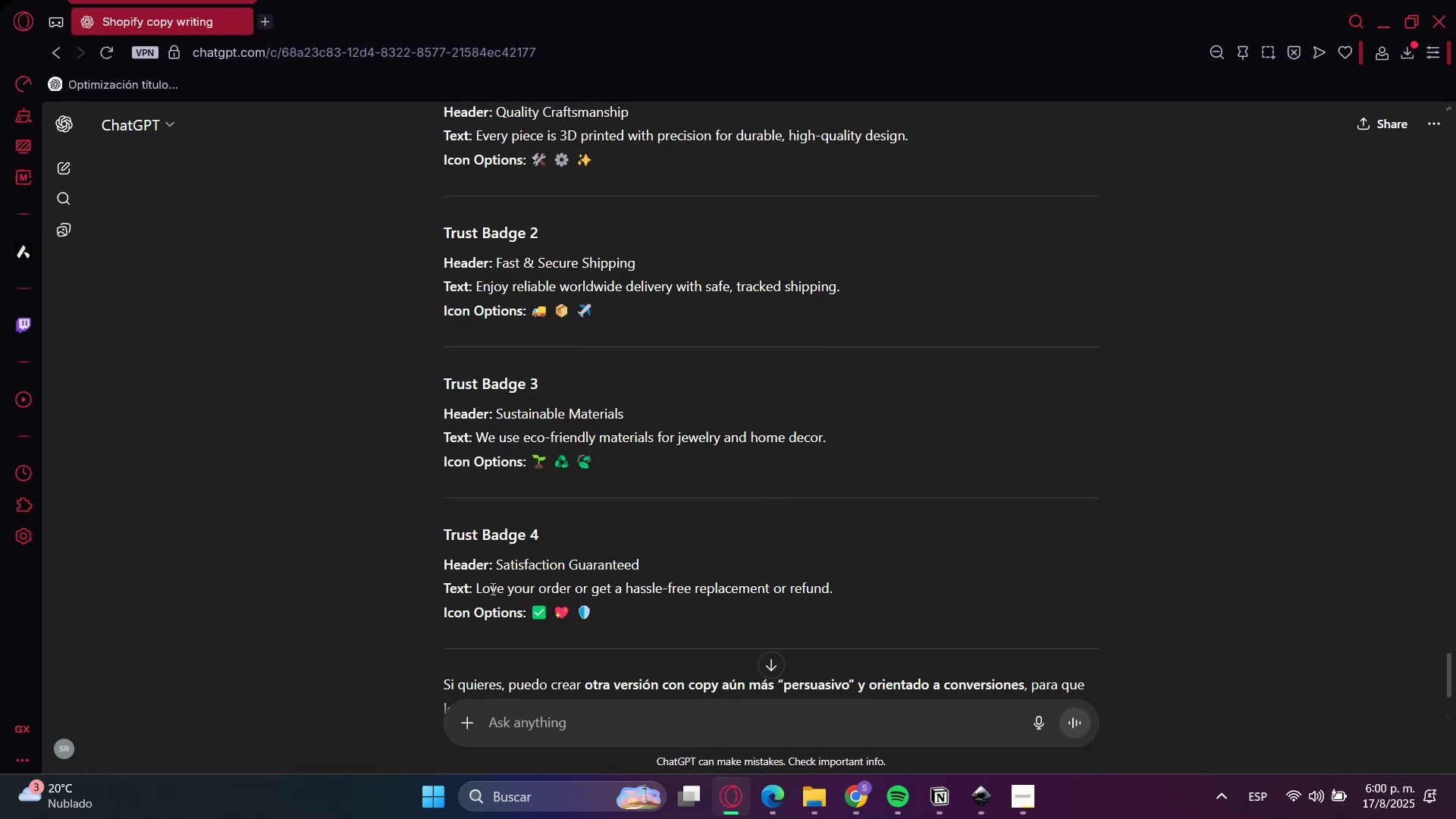 
left_click_drag(start_coordinate=[491, 588], to_coordinate=[843, 580])
 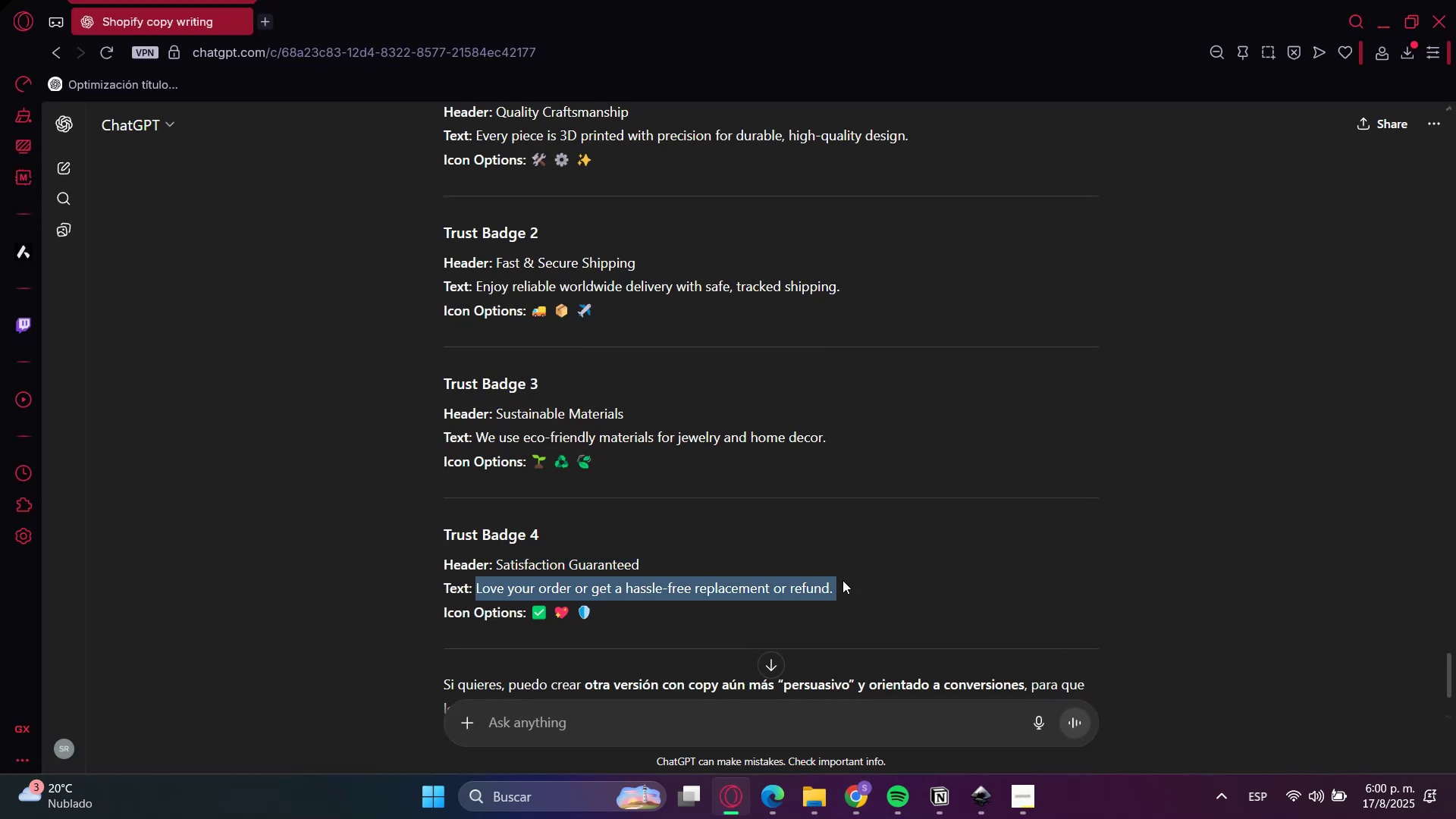 
key(Control+C)
 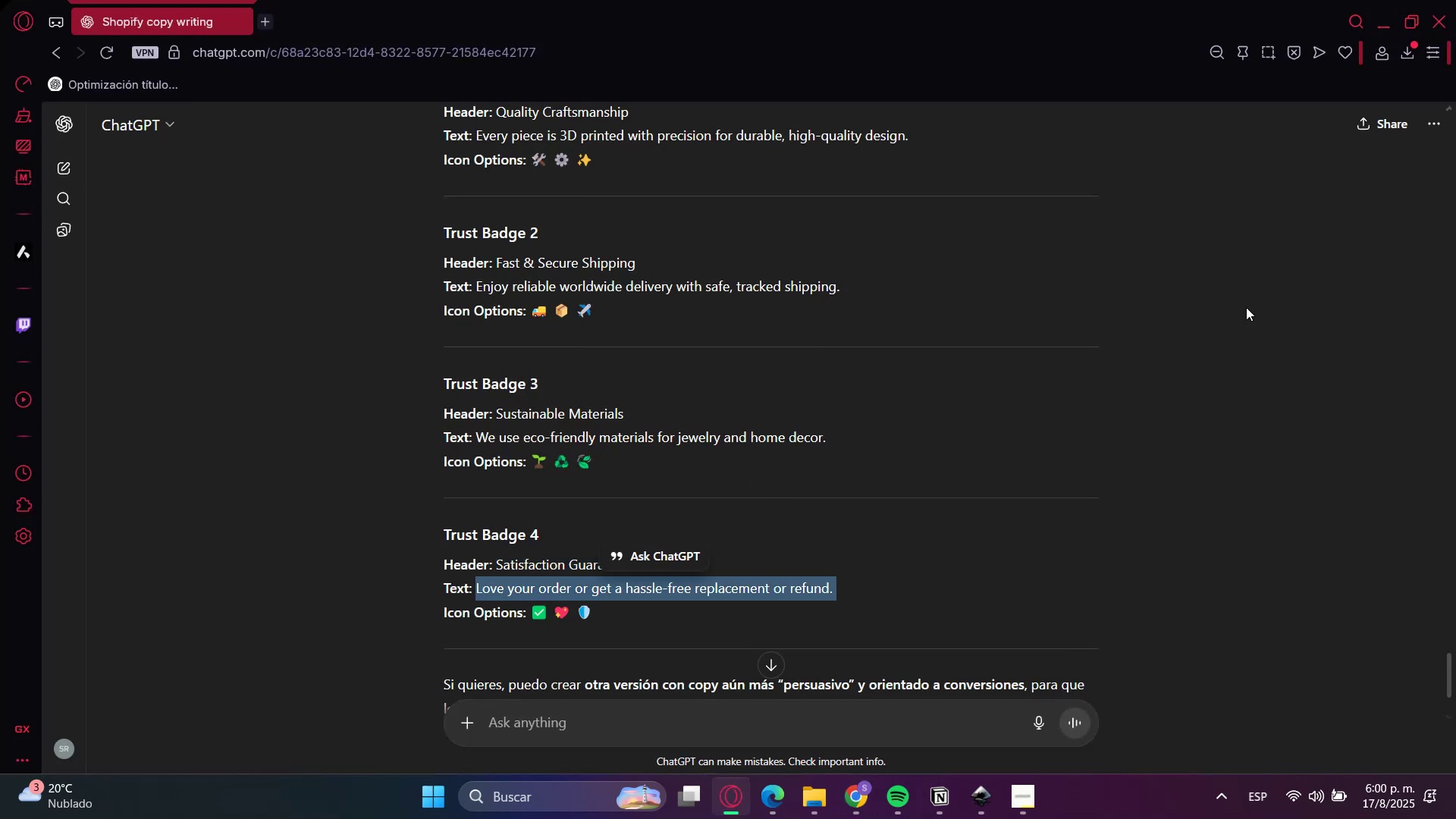 
key(Control+C)
 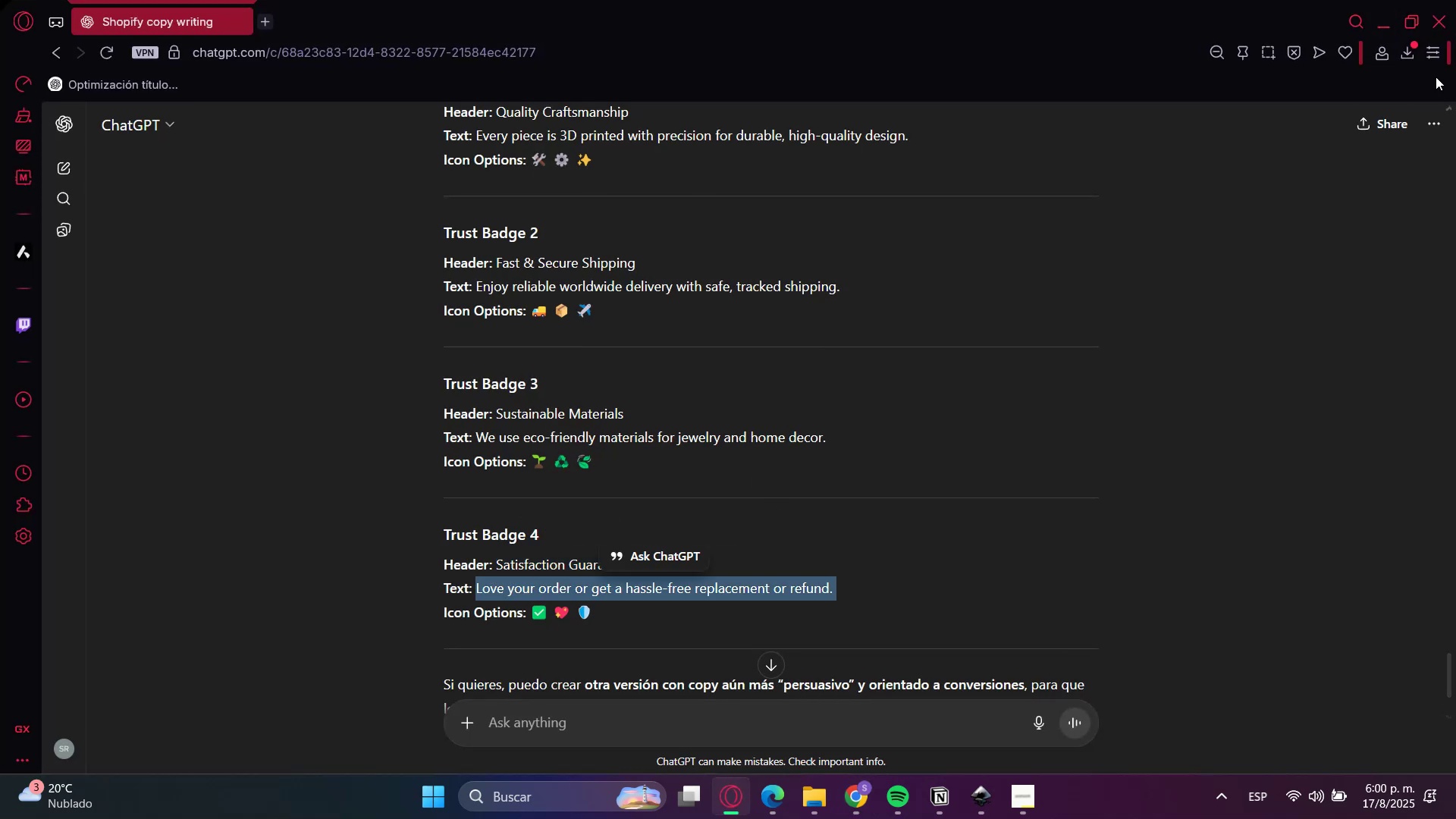 
key(Control+C)
 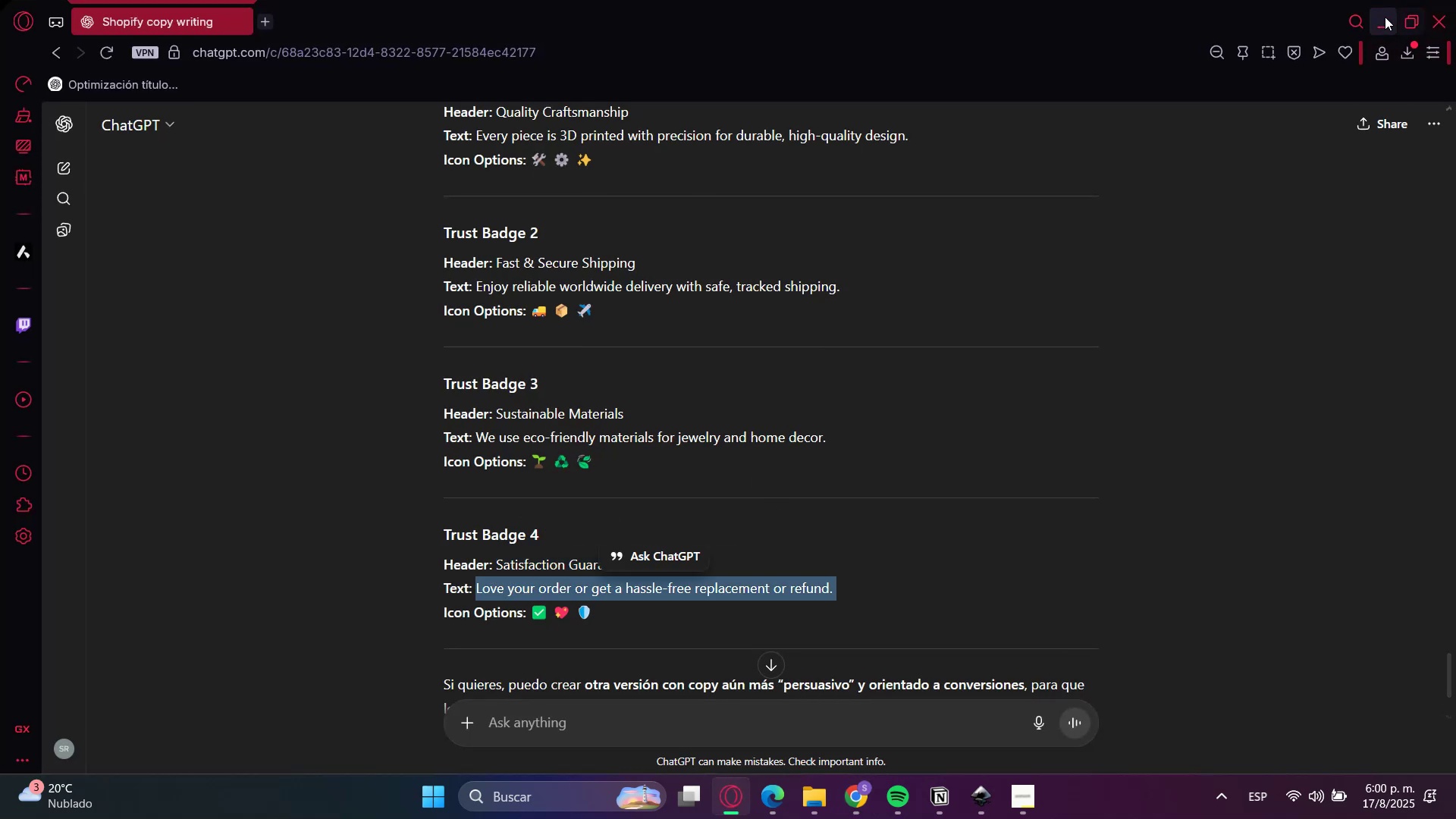 
left_click([1385, 17])
 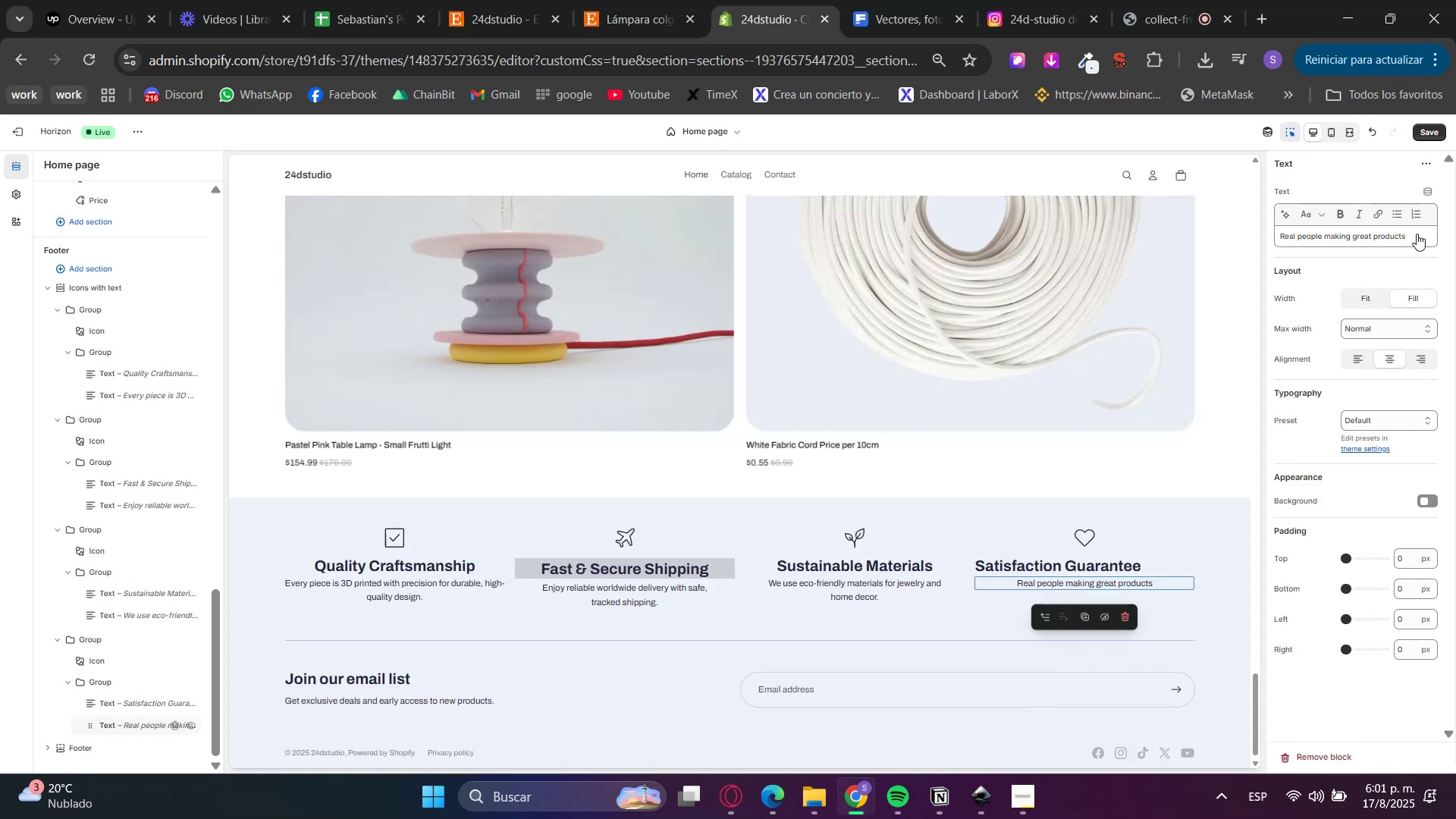 
left_click_drag(start_coordinate=[1428, 237], to_coordinate=[1105, 245])
 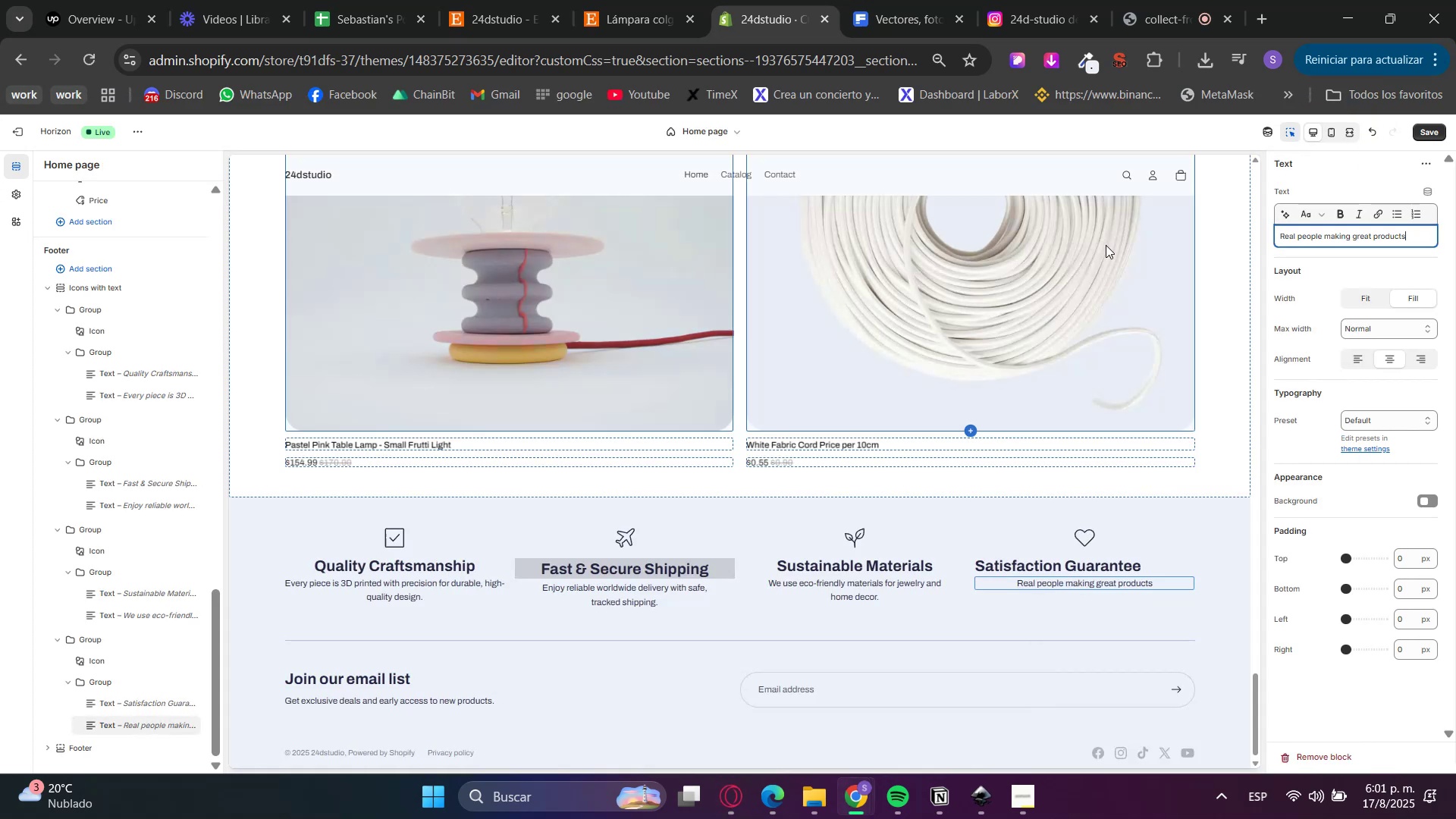 
hold_key(key=Backspace, duration=1.52)
 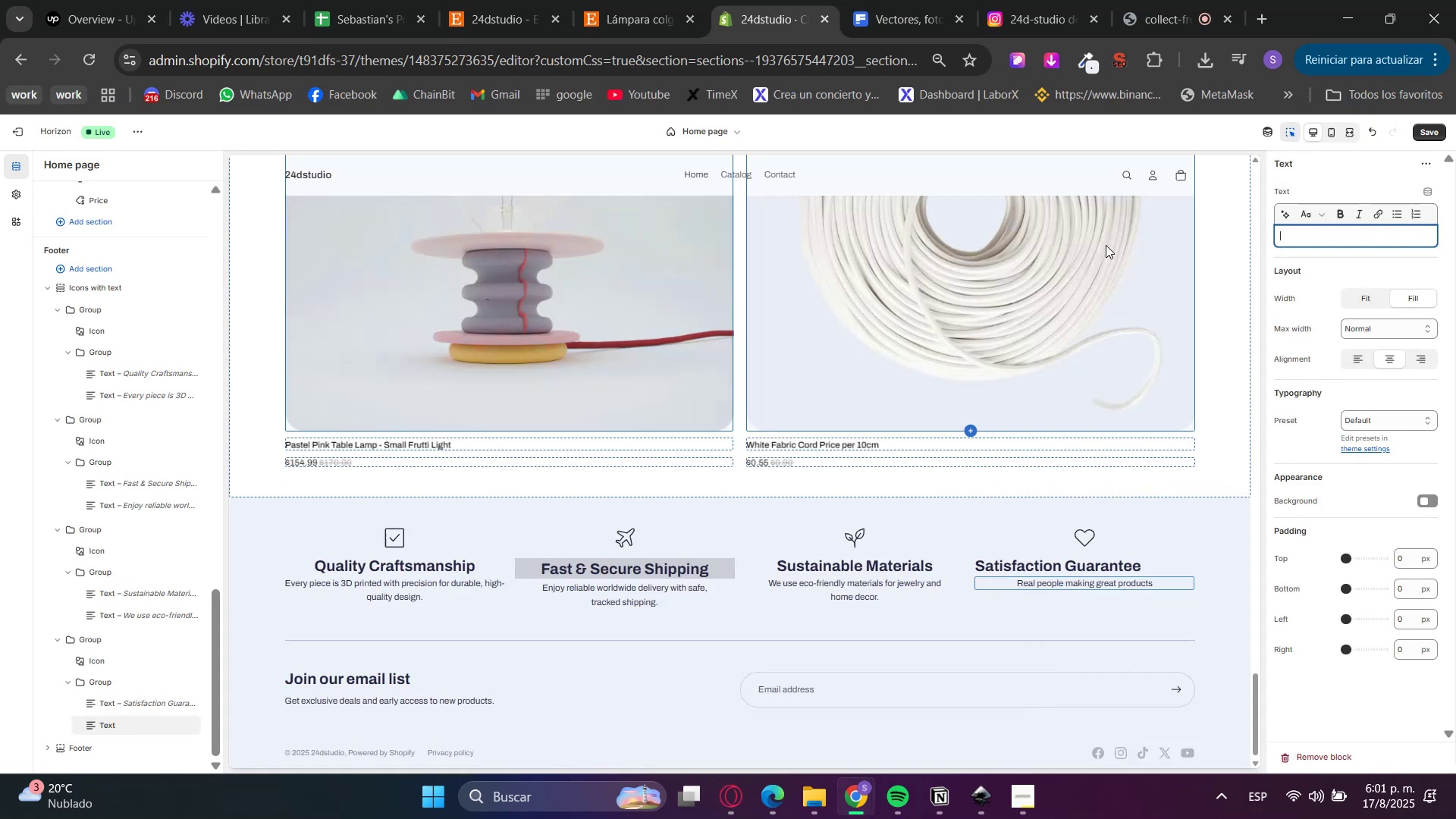 
hold_key(key=Backspace, duration=0.38)
 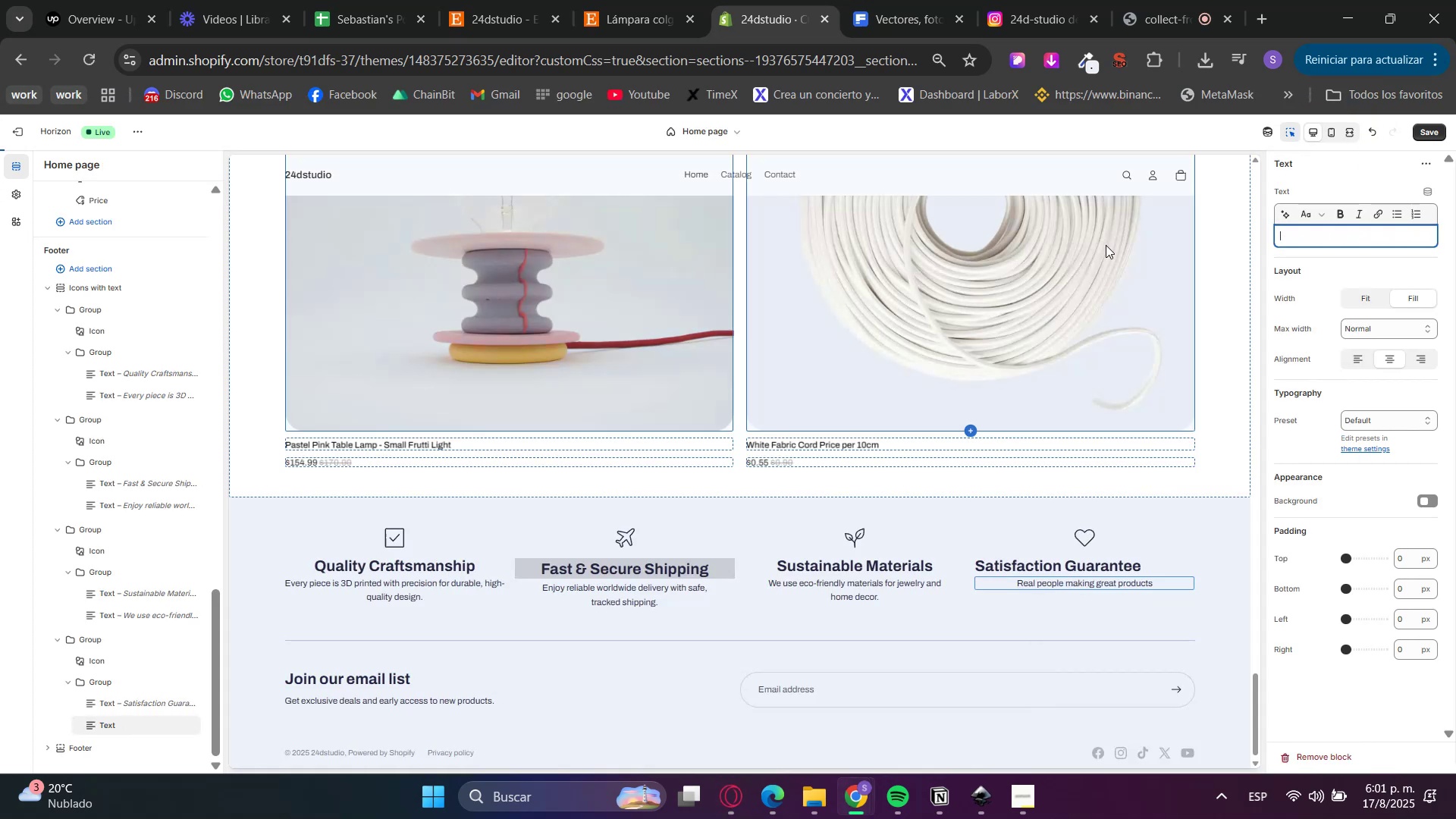 
key(Control+V)
 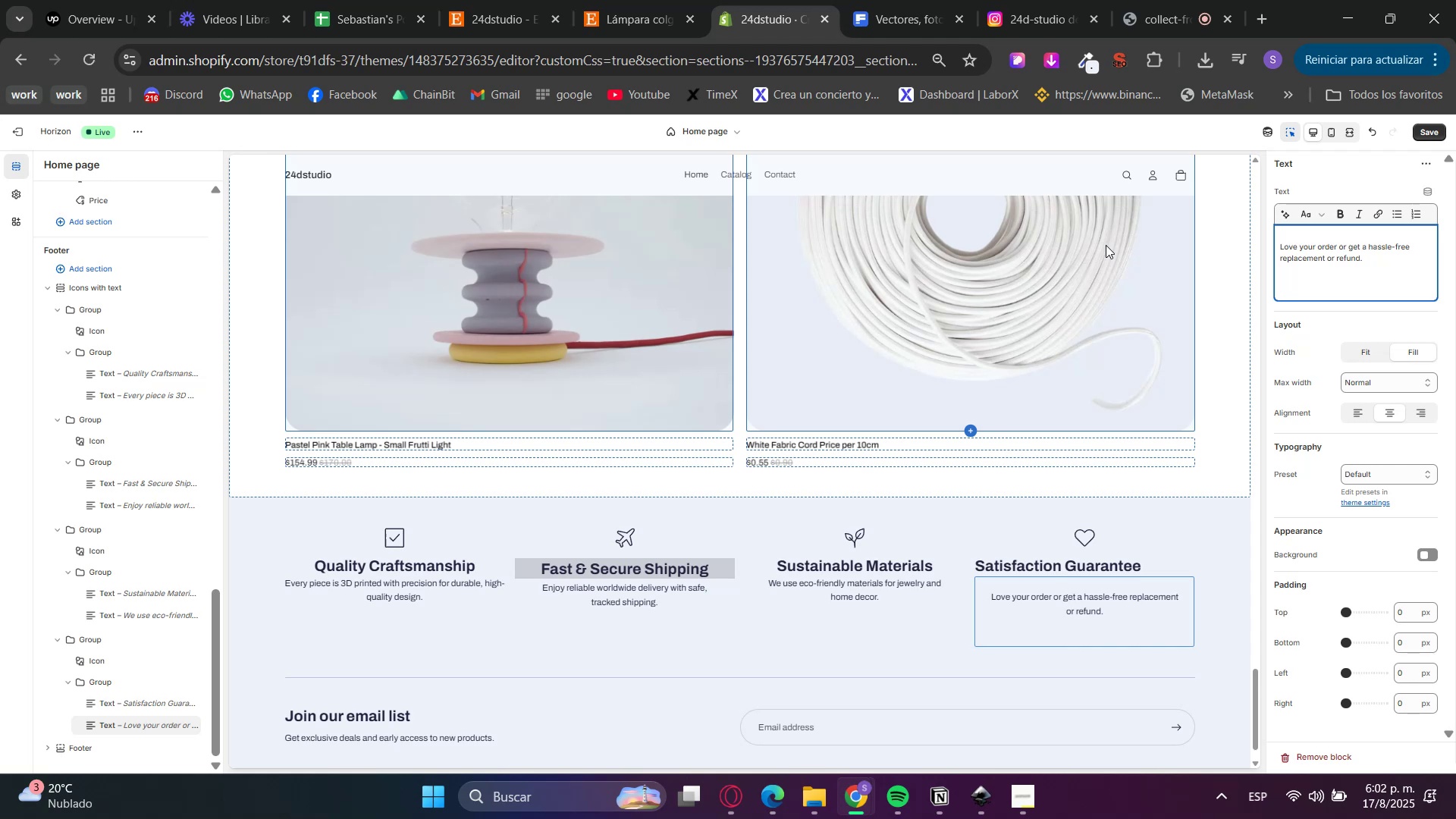 
wait(93.32)
 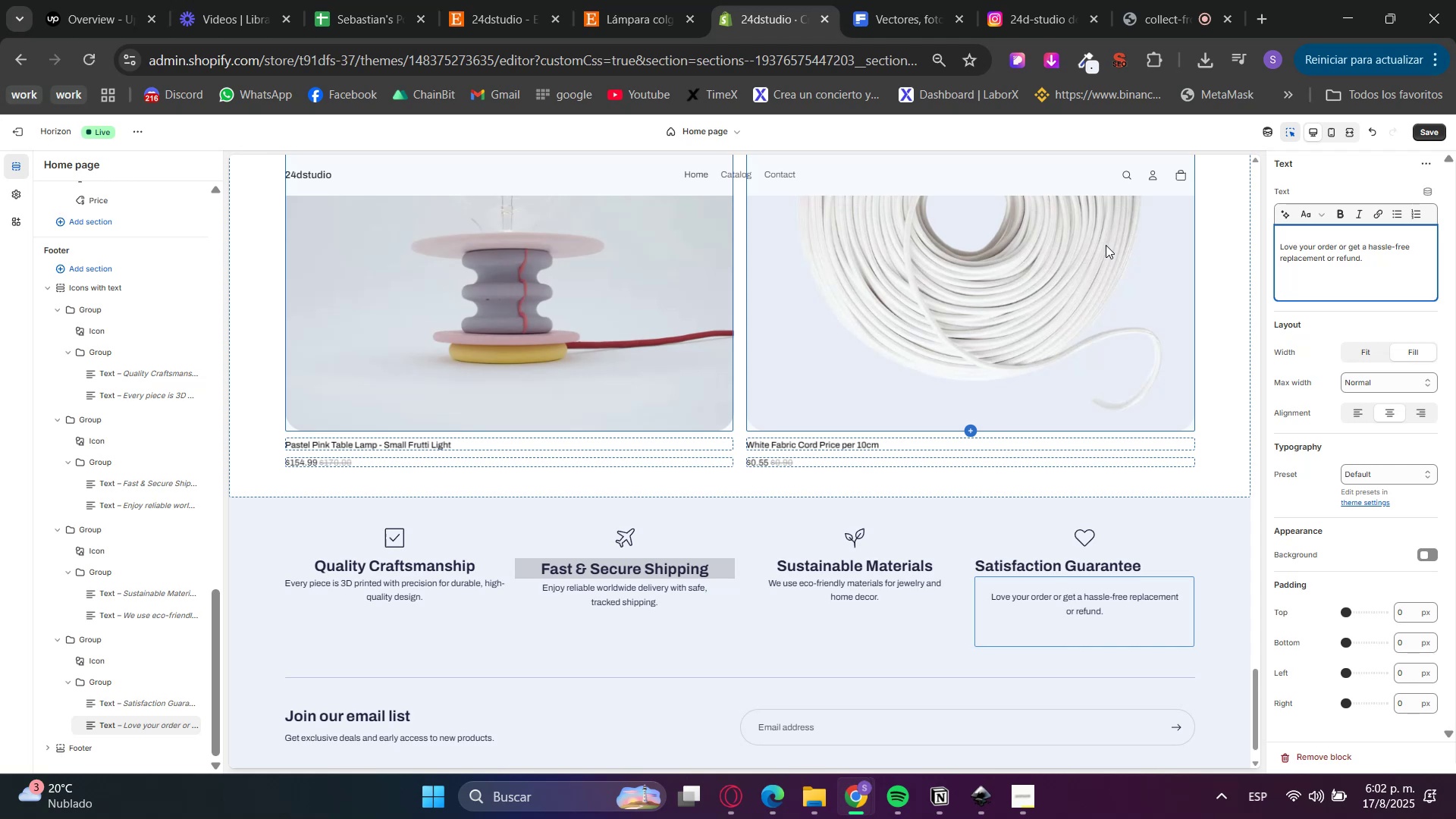 
key(Backspace)
 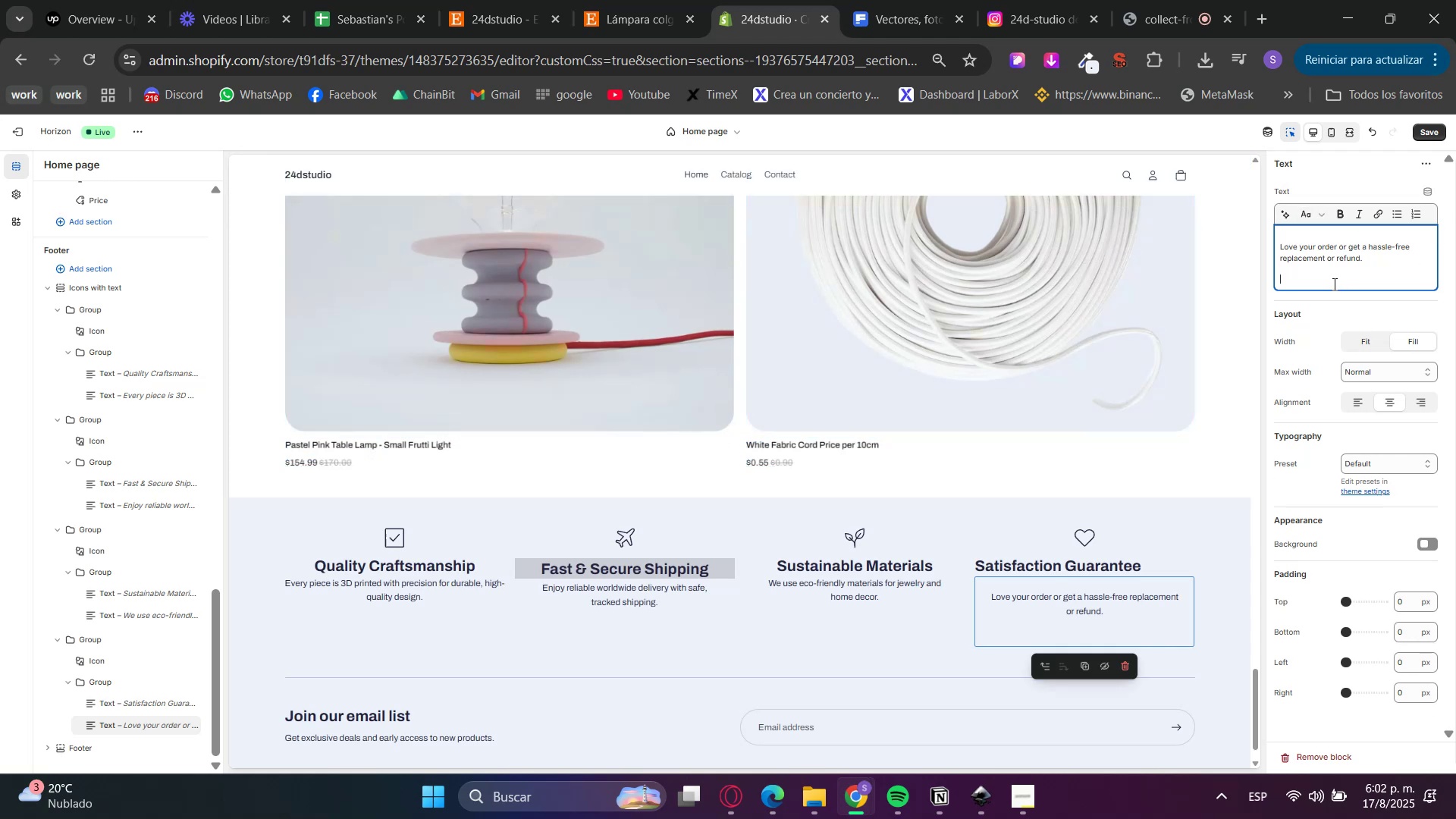 
key(Backspace)
 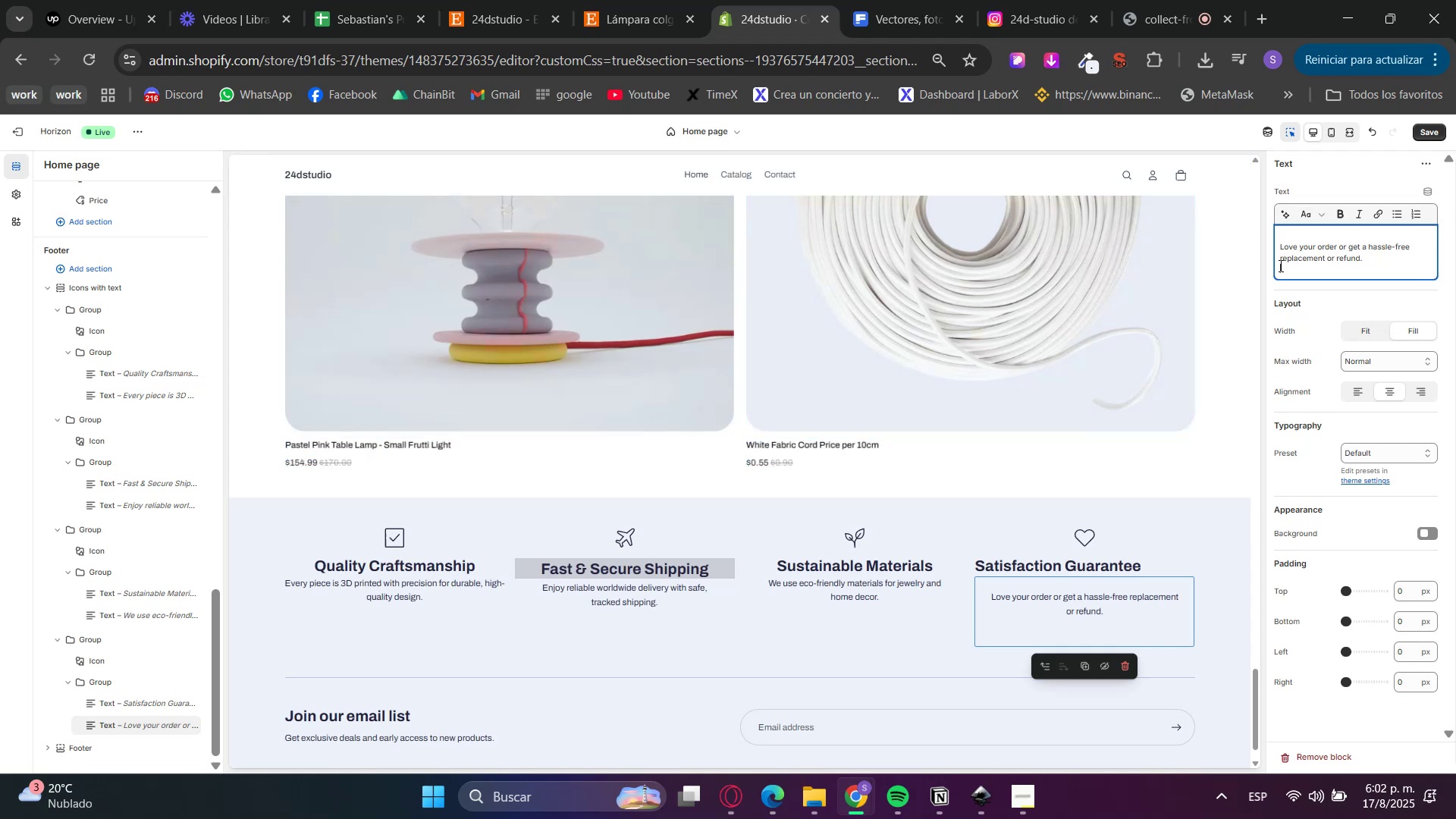 
key(Backspace)
 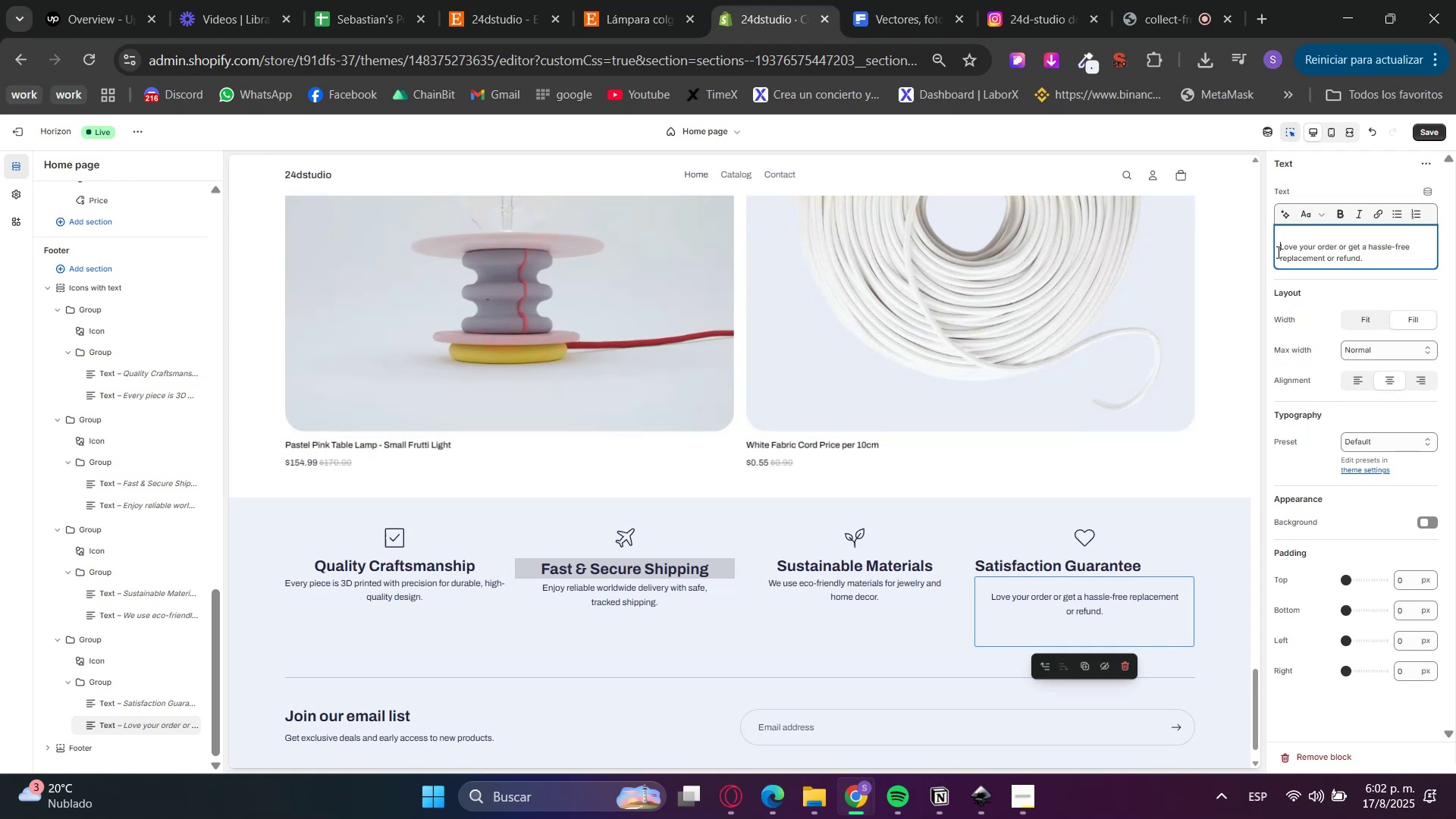 
left_click([1277, 252])
 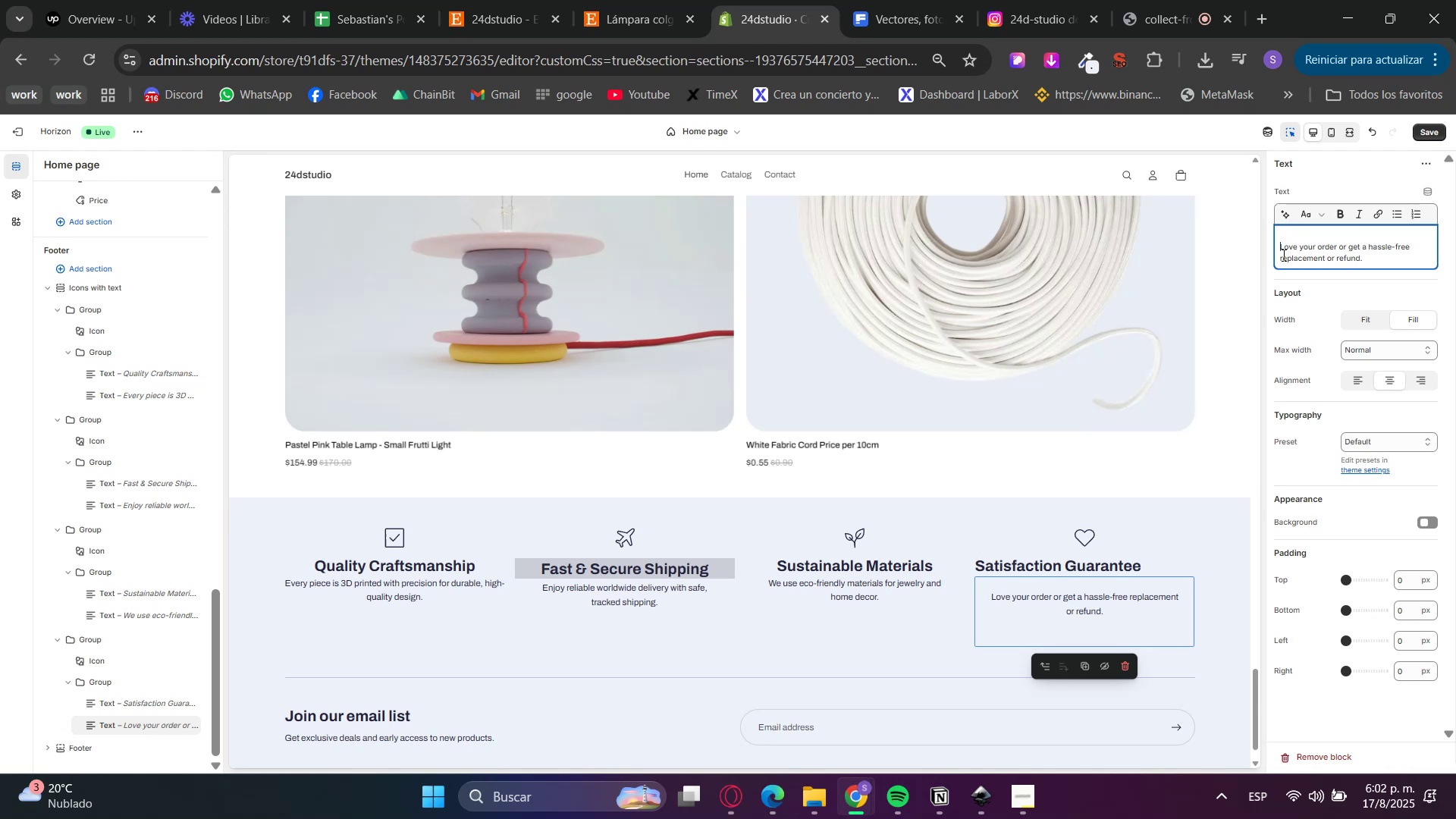 
key(Backspace)
 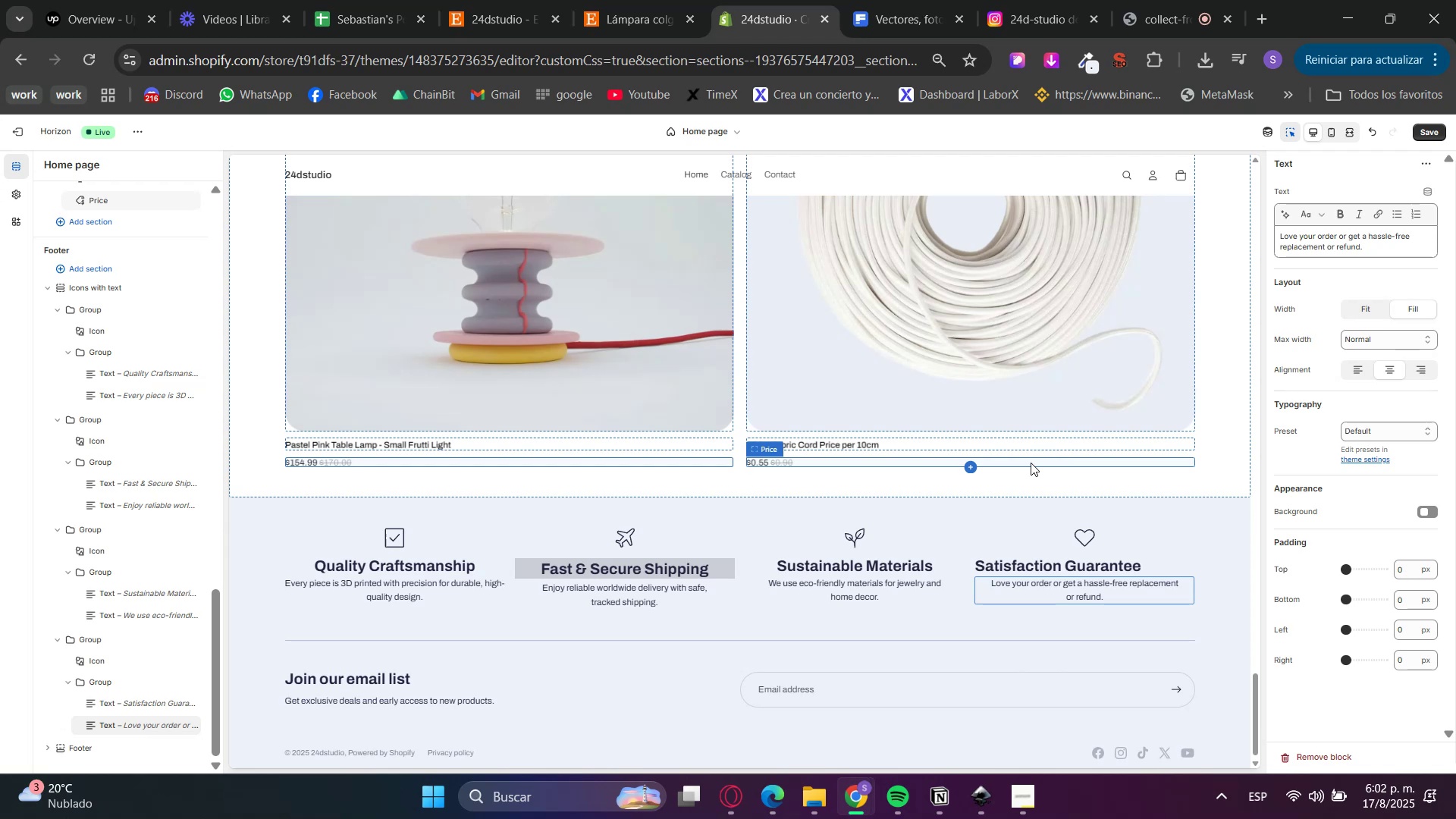 
wait(15.24)
 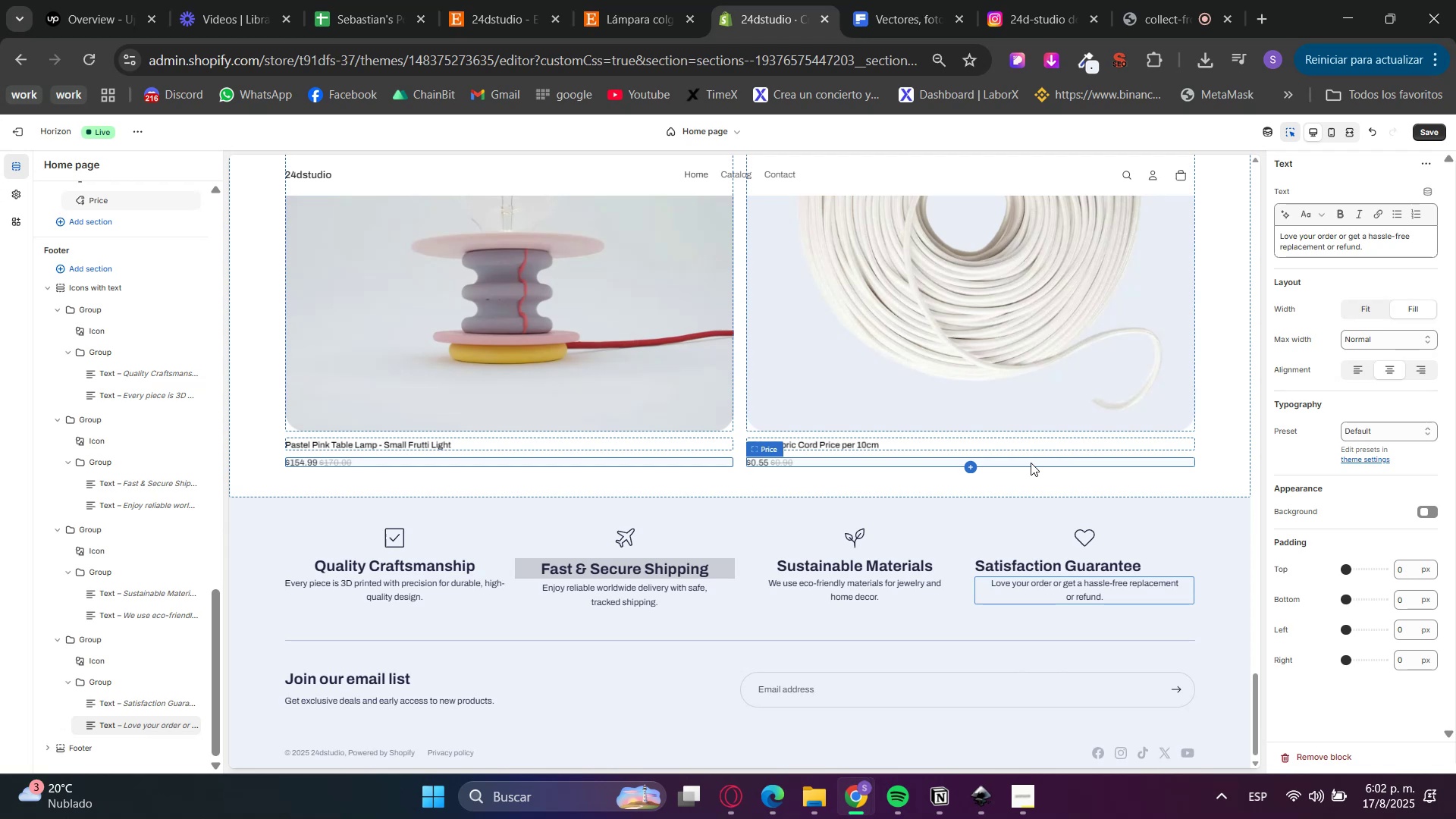 
left_click([1034, 573])
 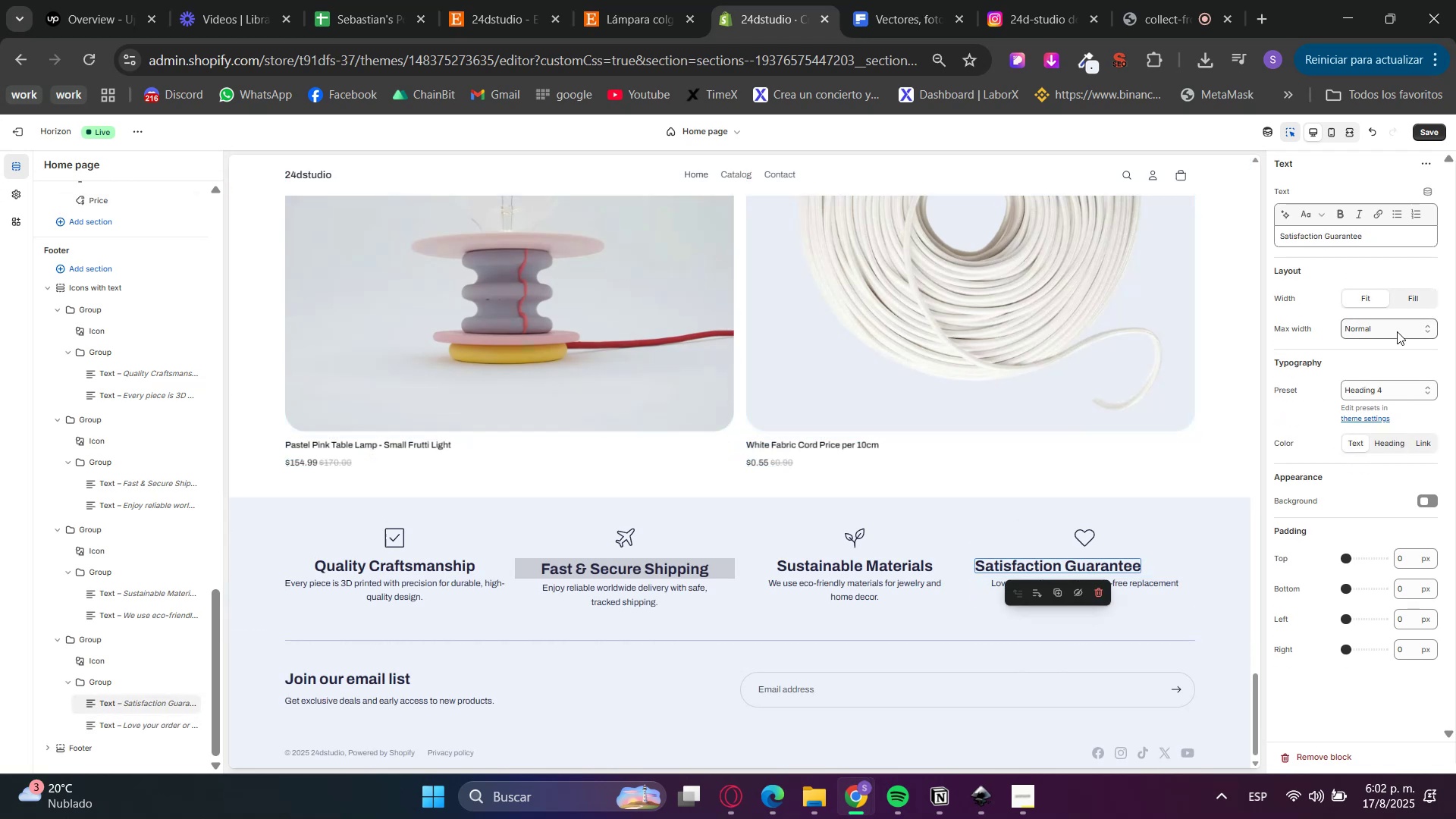 
left_click([1414, 306])
 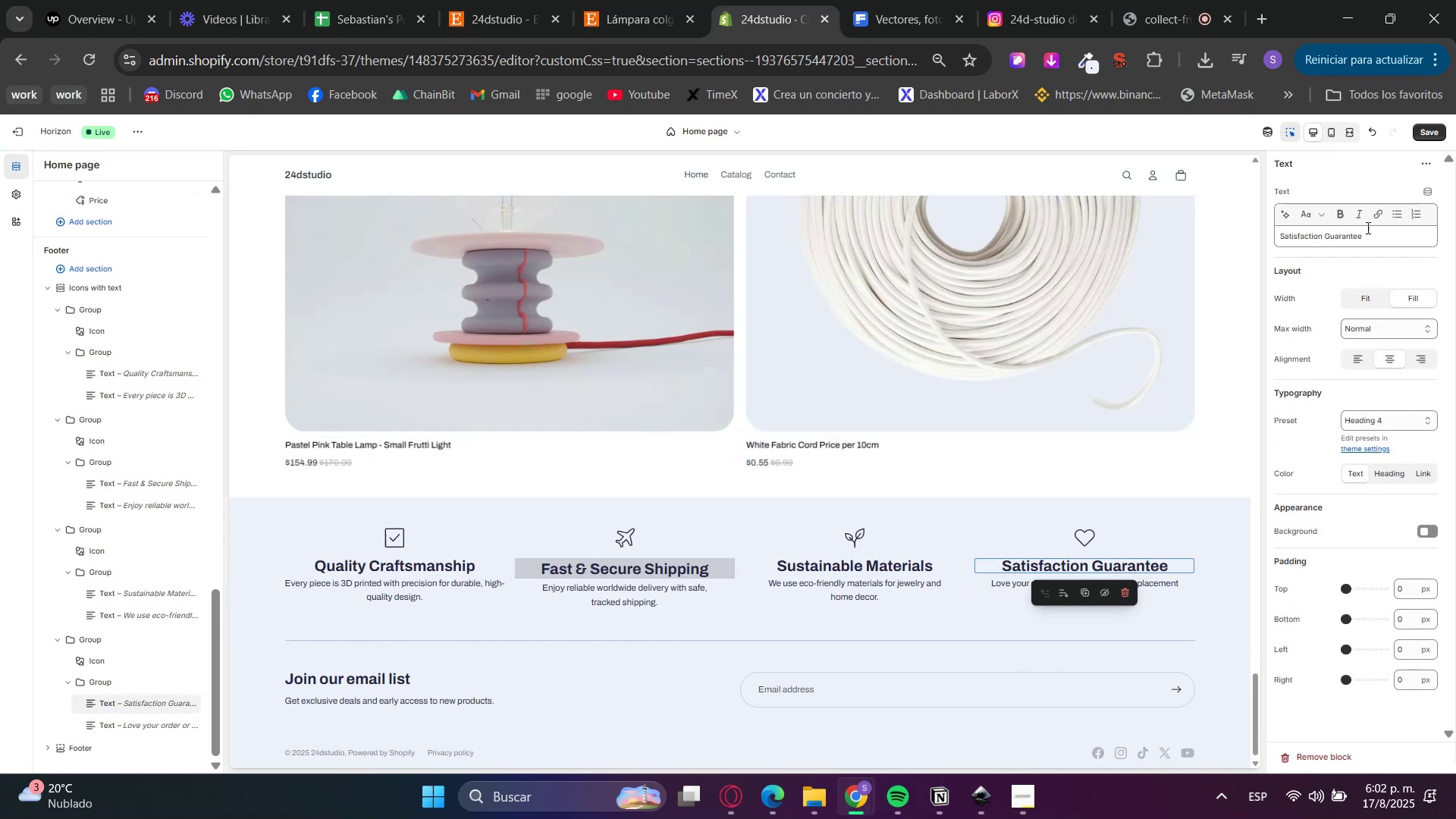 
left_click([1426, 129])
 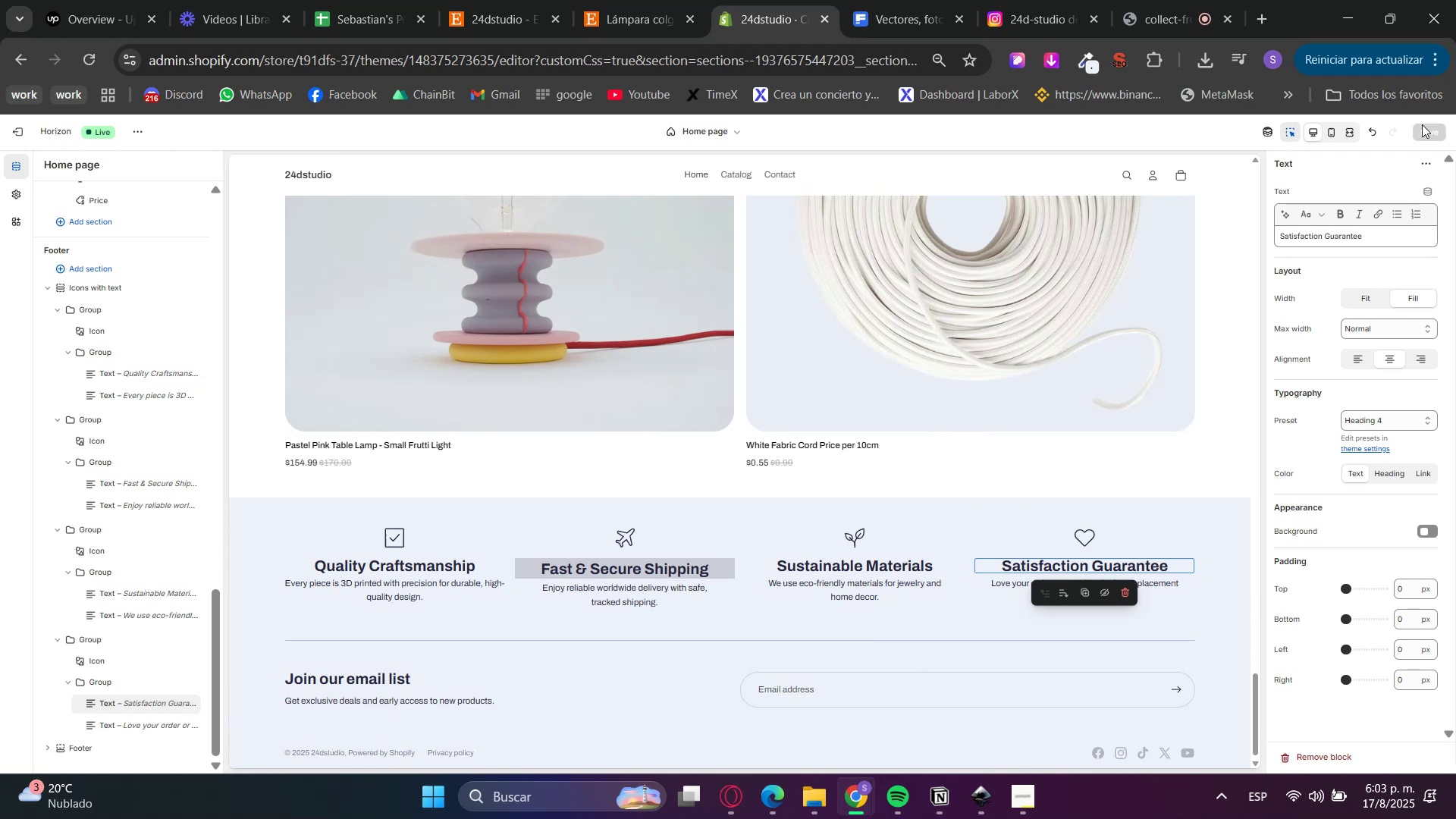 
wait(27.9)
 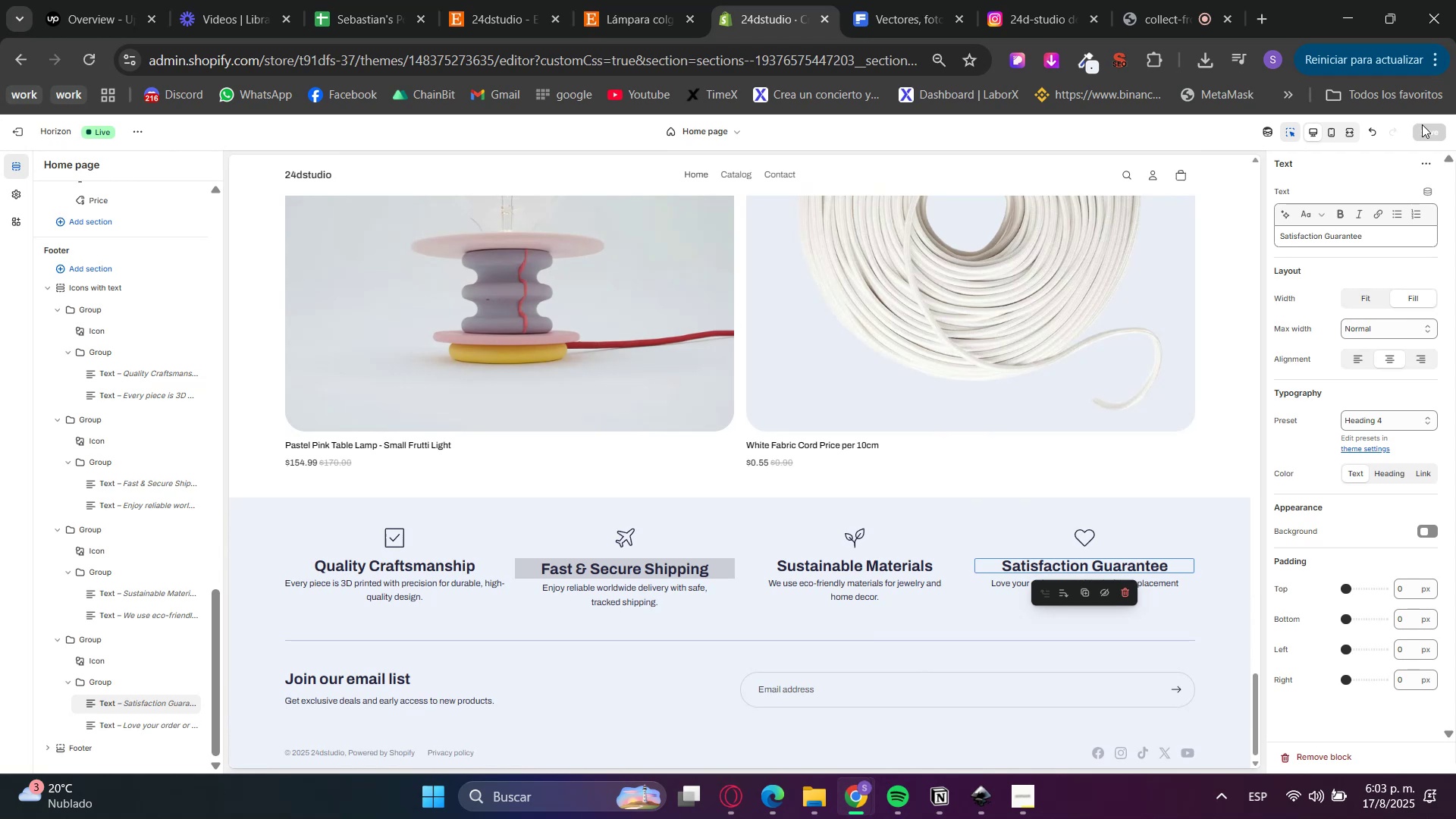 
scroll: coordinate [493, 673], scroll_direction: down, amount: 2.0
 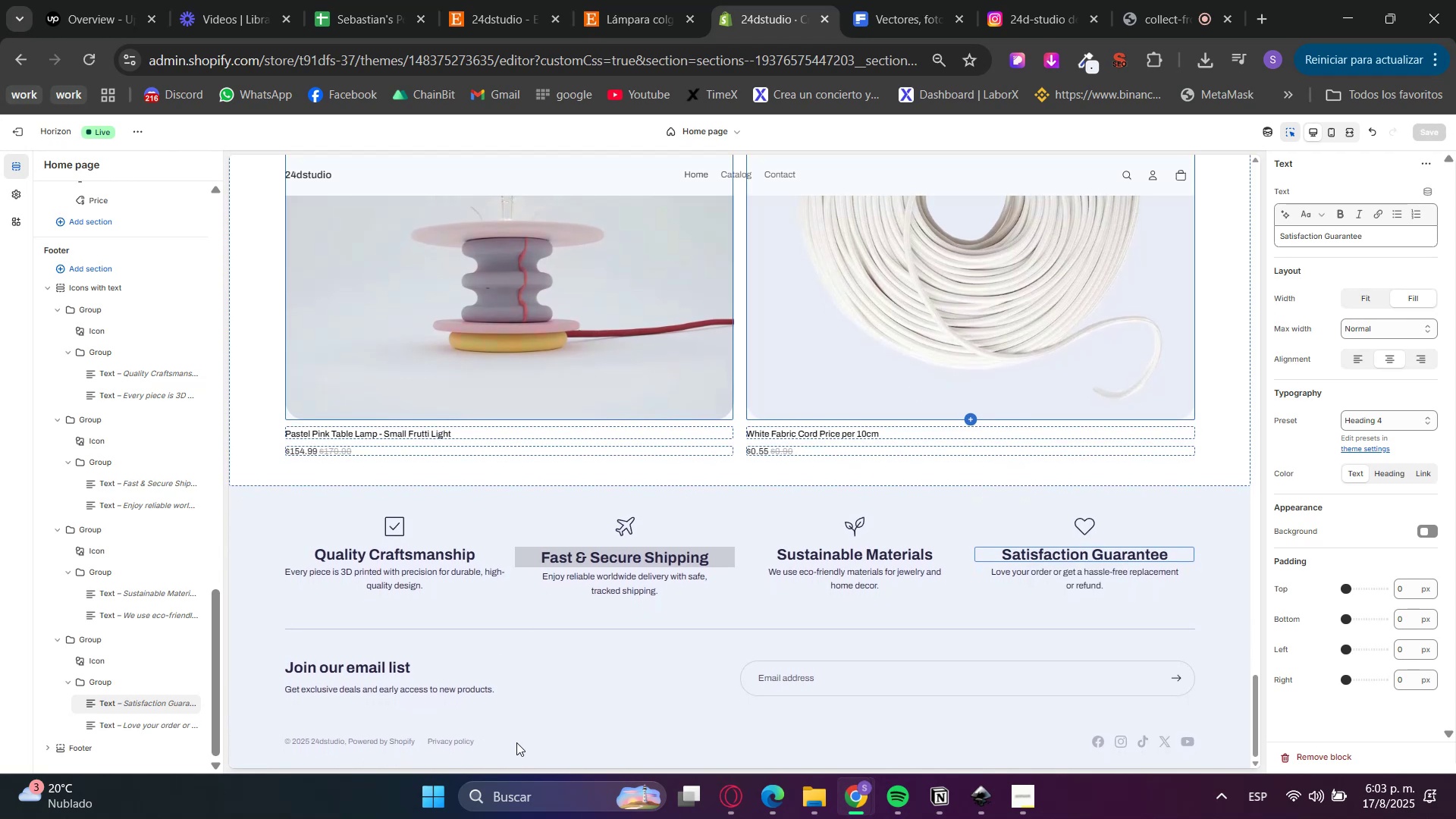 
left_click([514, 742])
 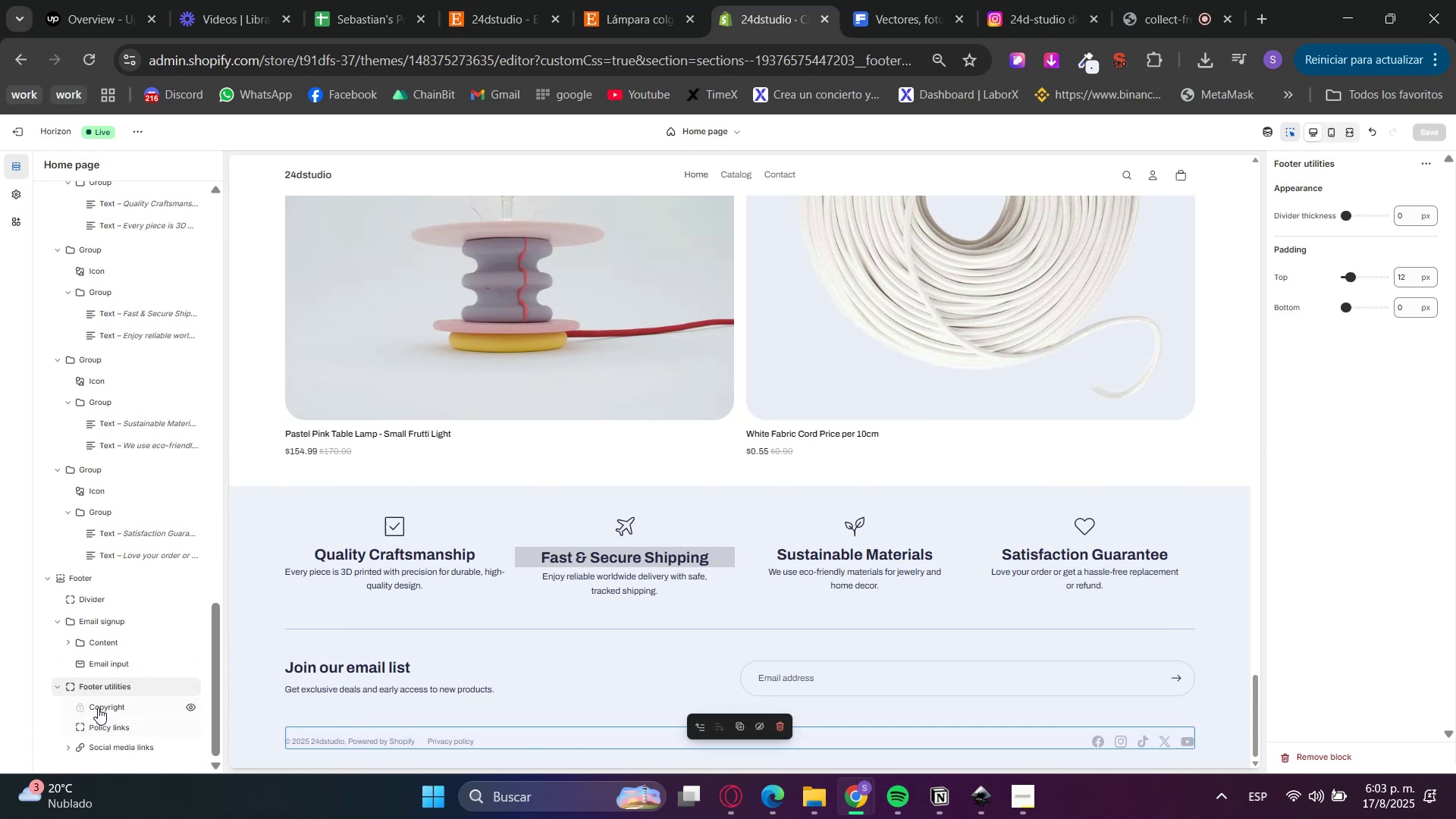 
left_click([101, 726])
 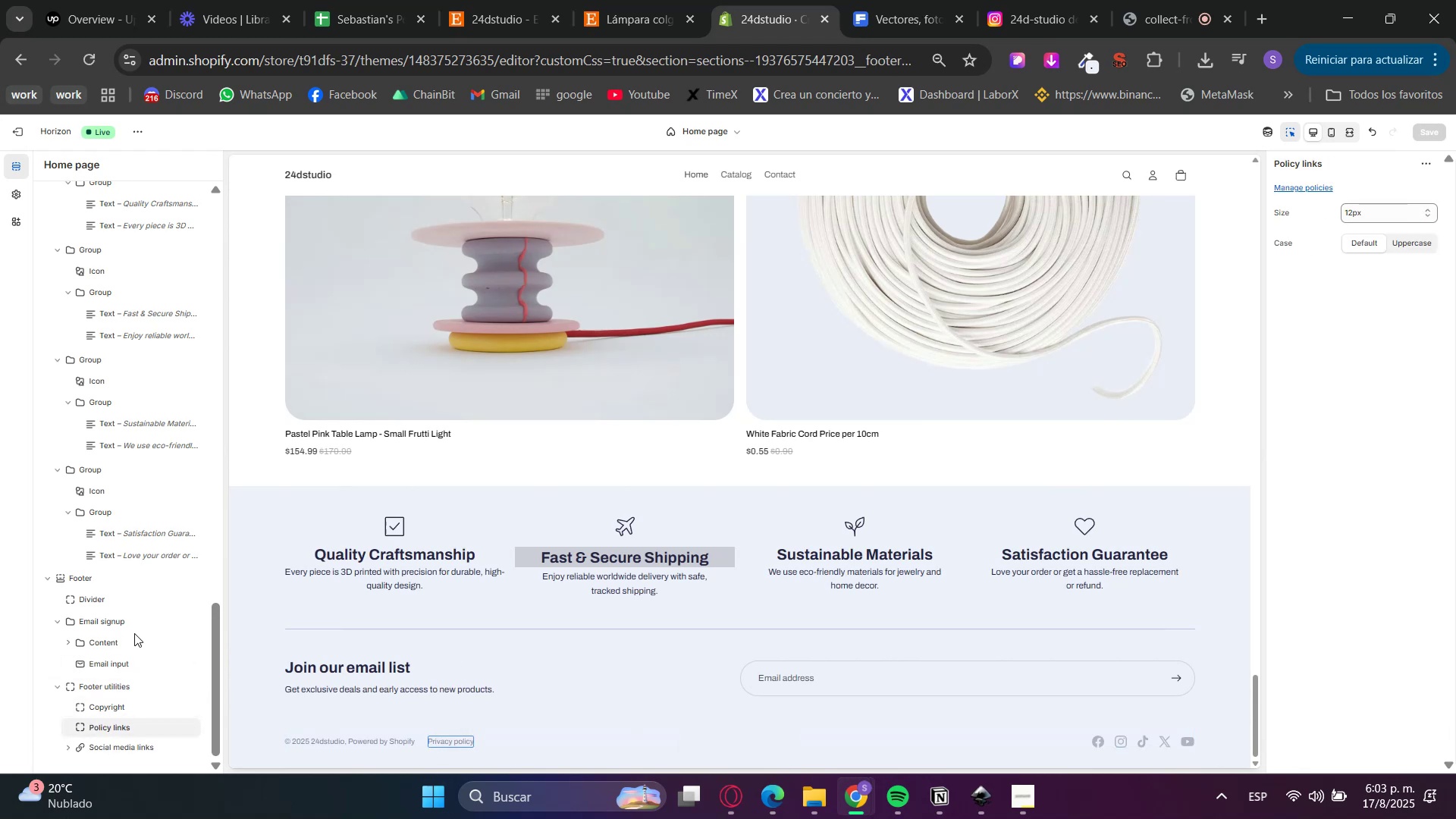 
left_click([93, 687])
 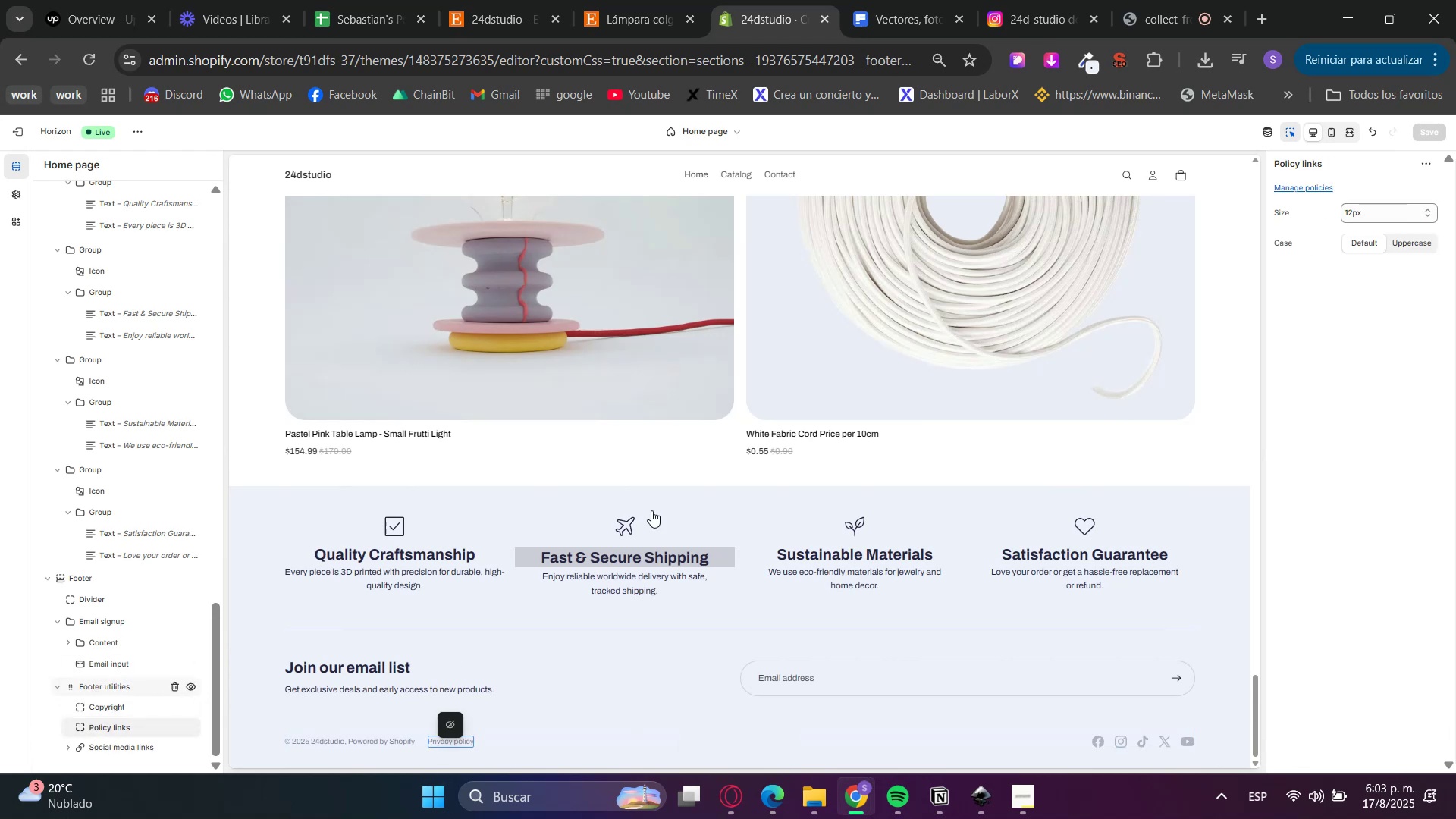 
mouse_move([1407, 439])
 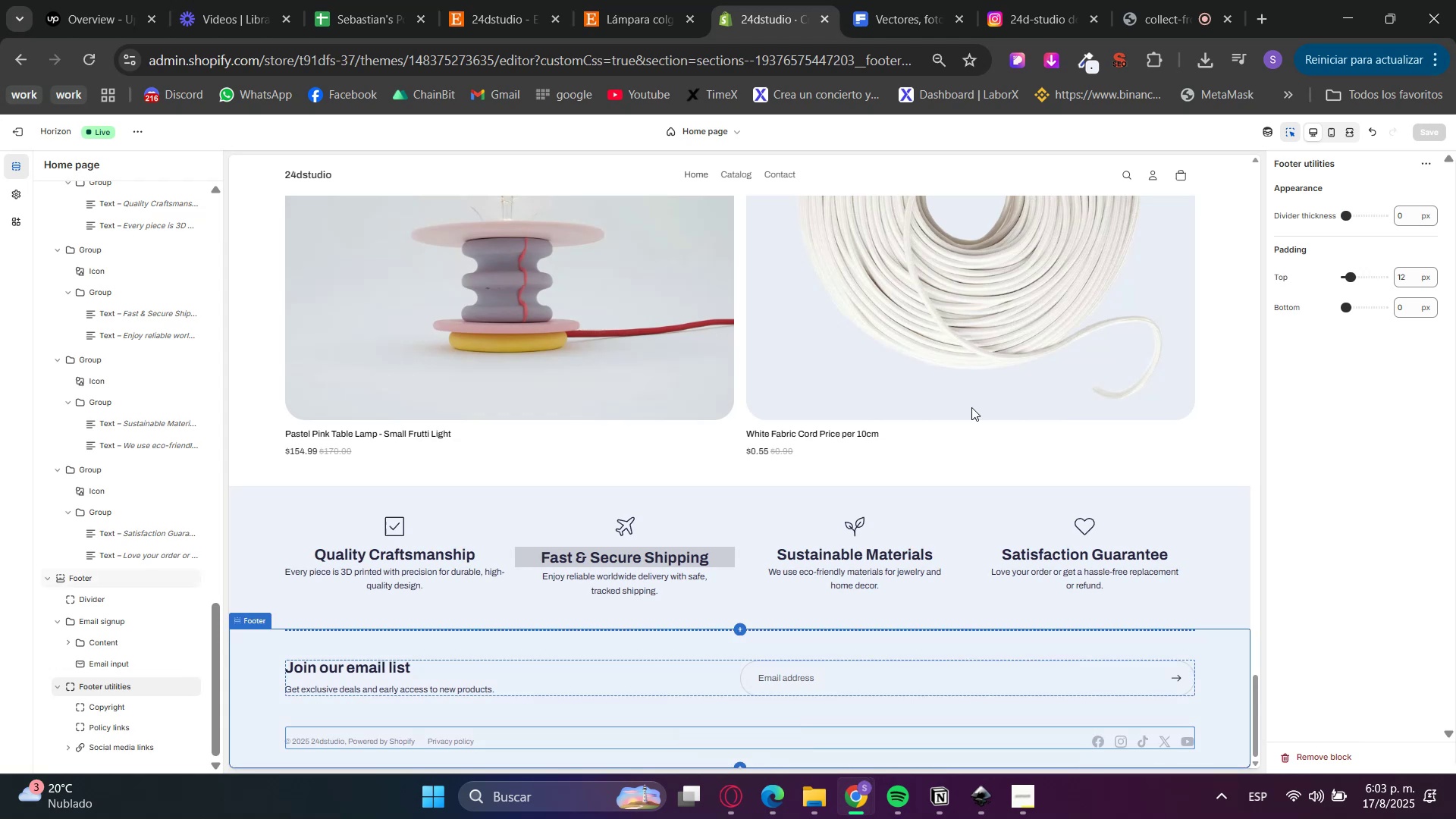 
left_click([664, 0])
 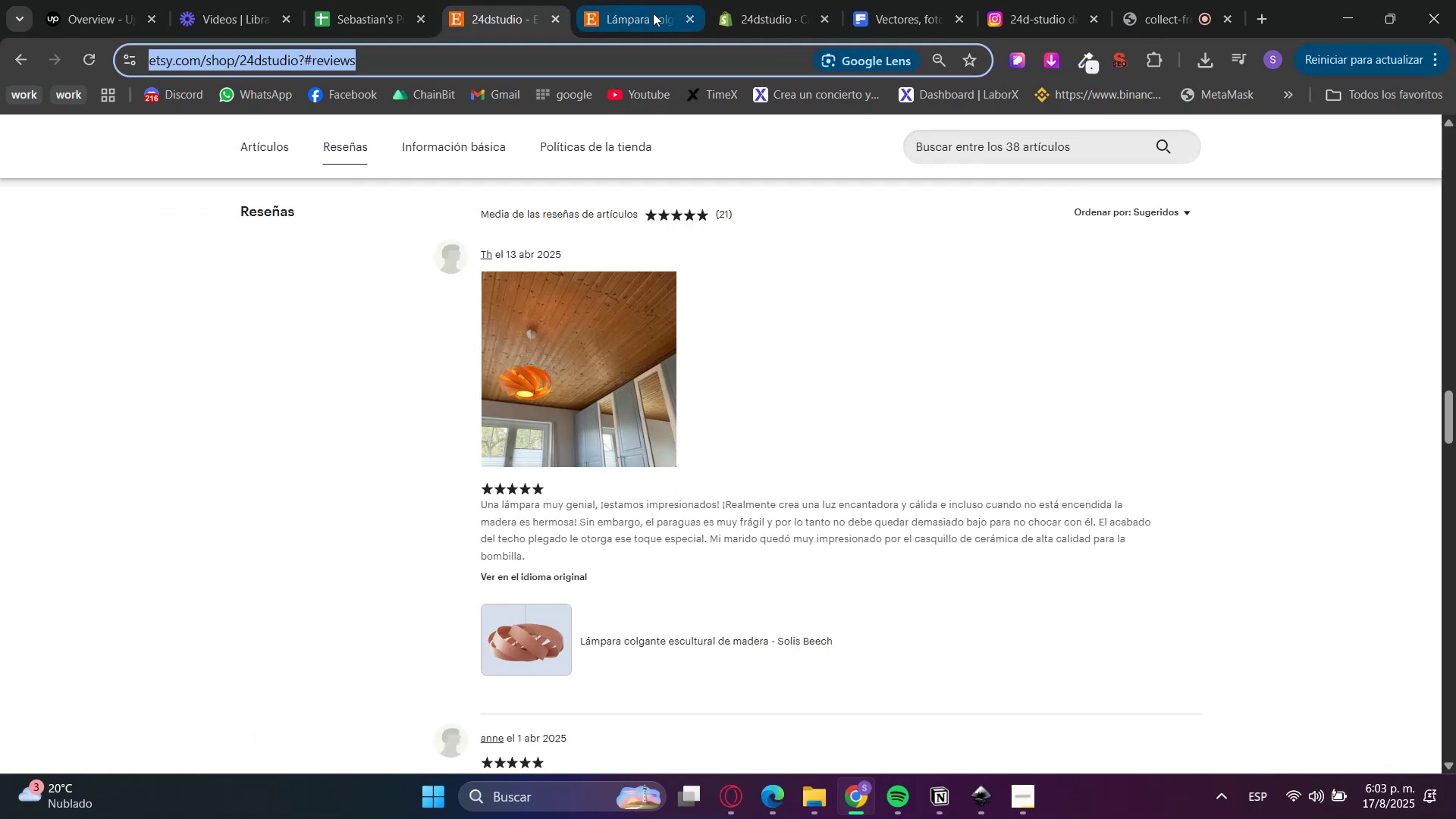 
left_click([687, 19])
 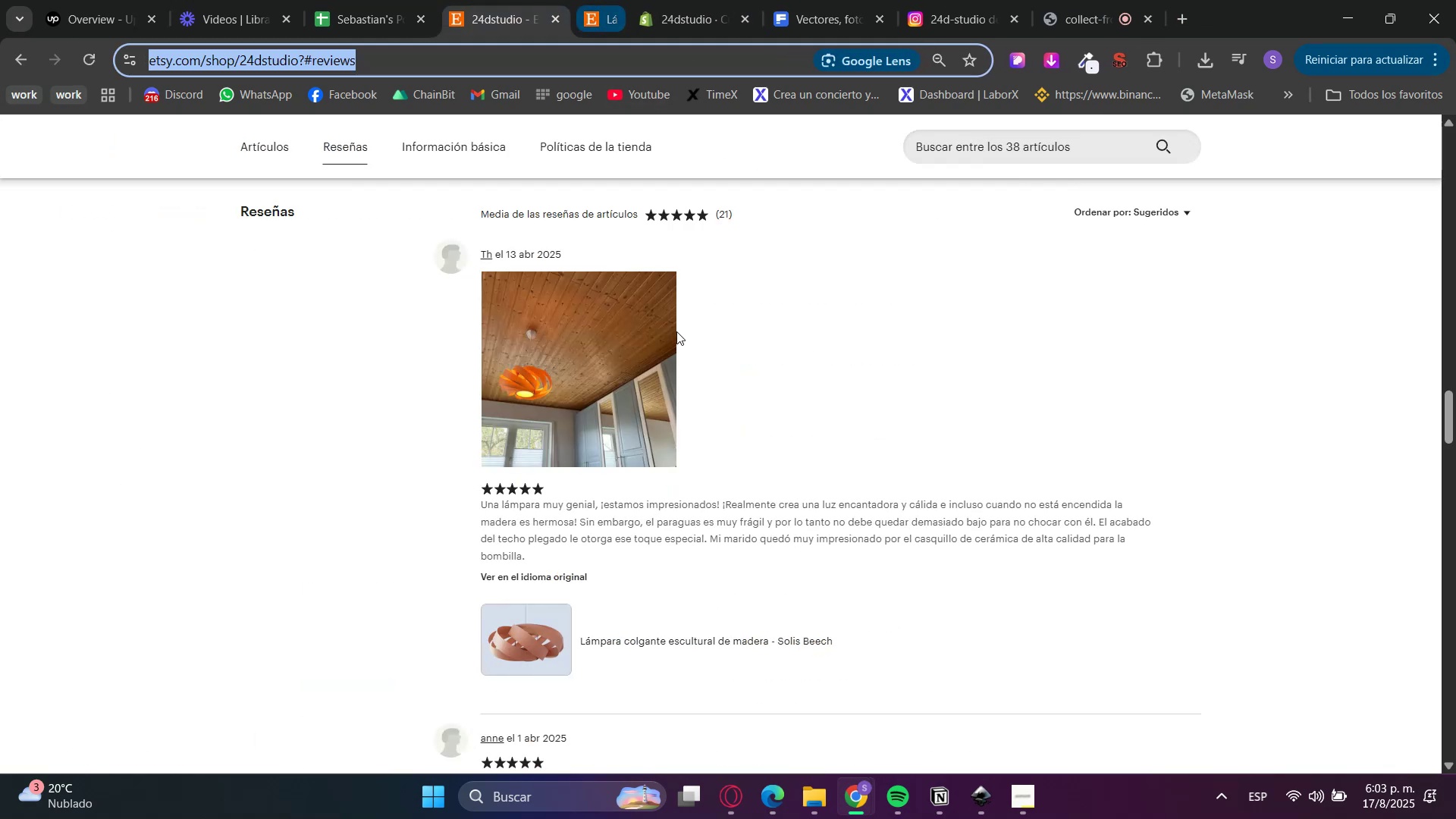 
scroll: coordinate [657, 518], scroll_direction: down, amount: 29.0
 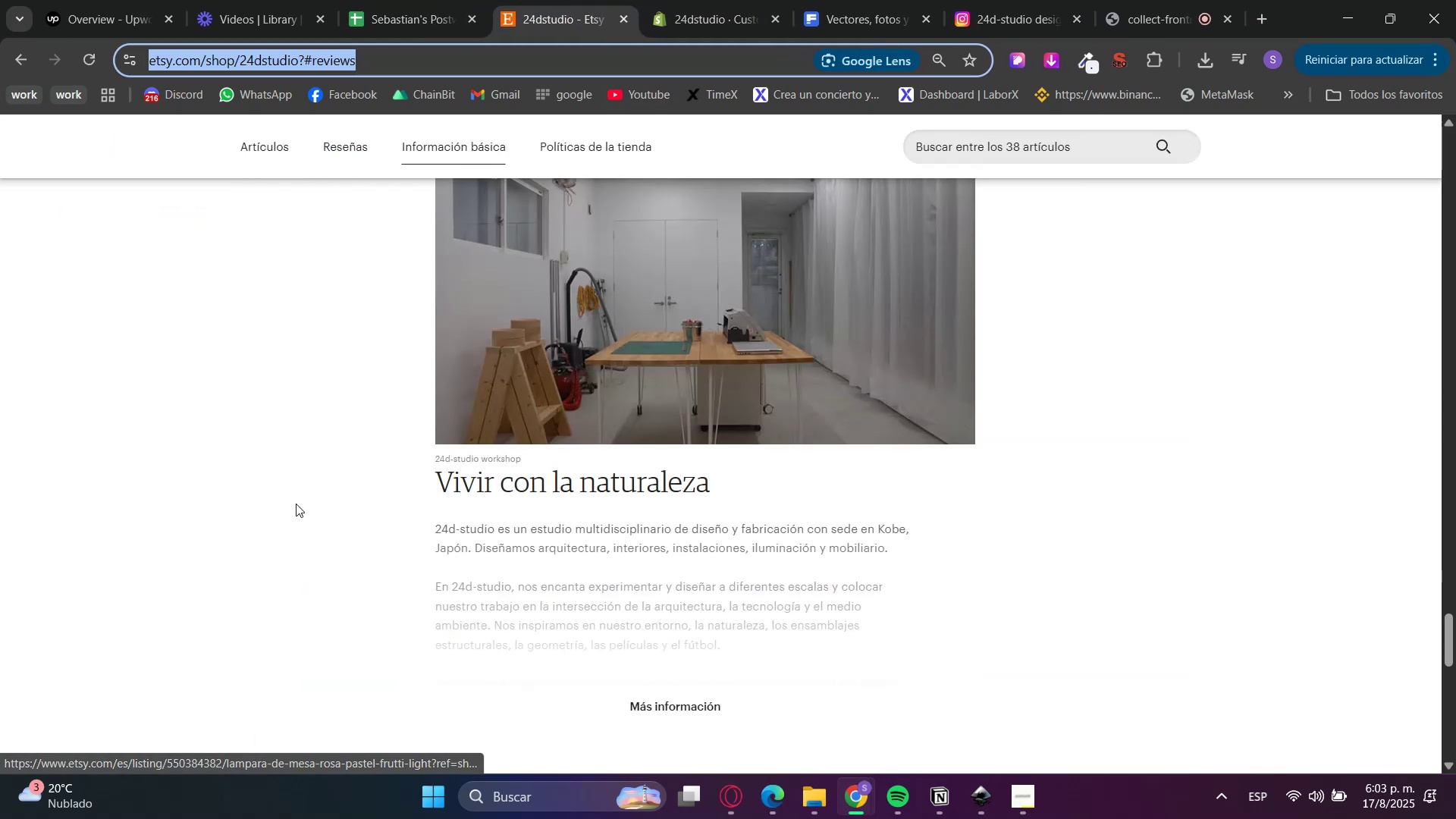 
left_click([237, 510])
 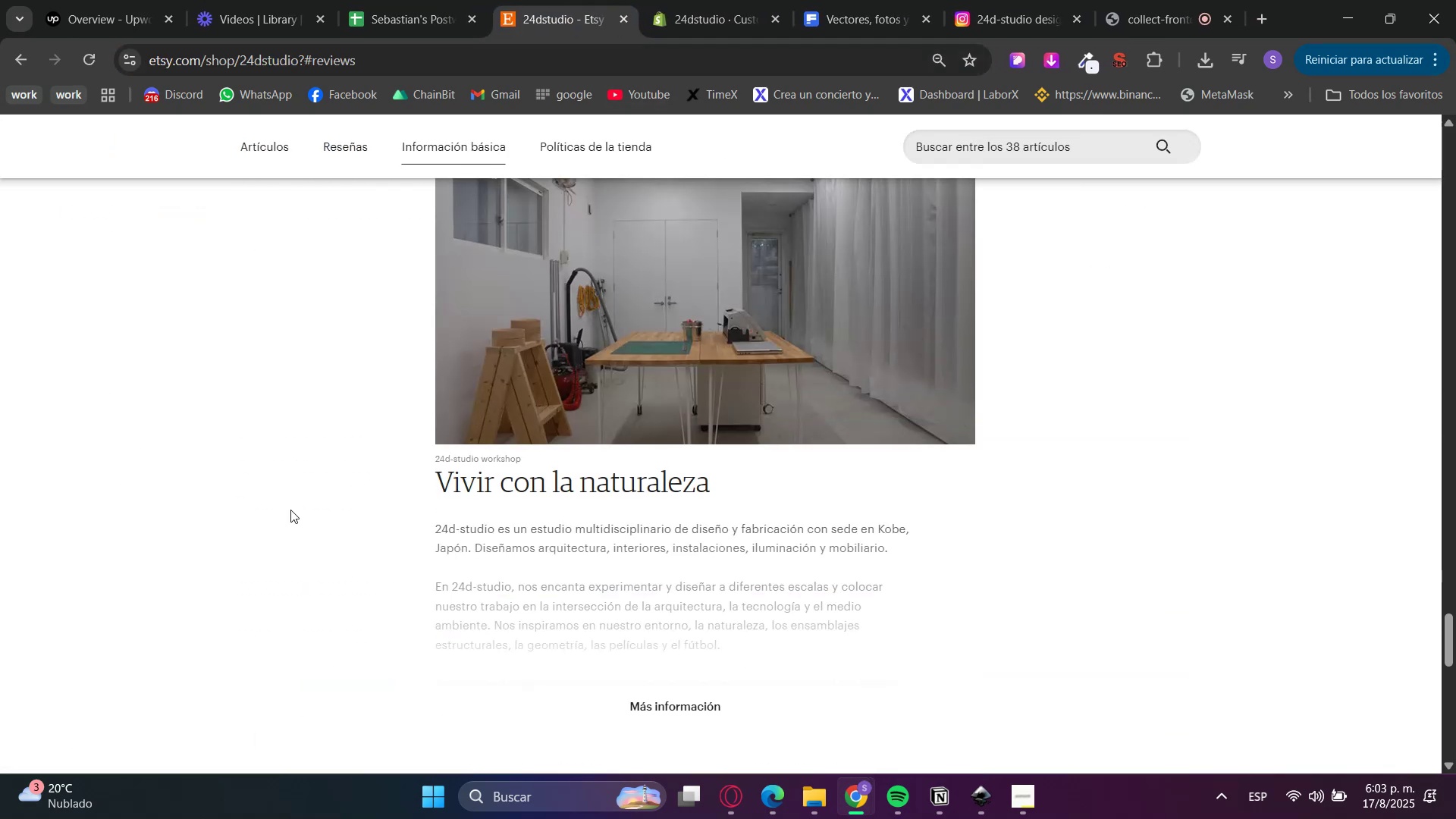 
scroll: coordinate [433, 533], scroll_direction: down, amount: 3.0
 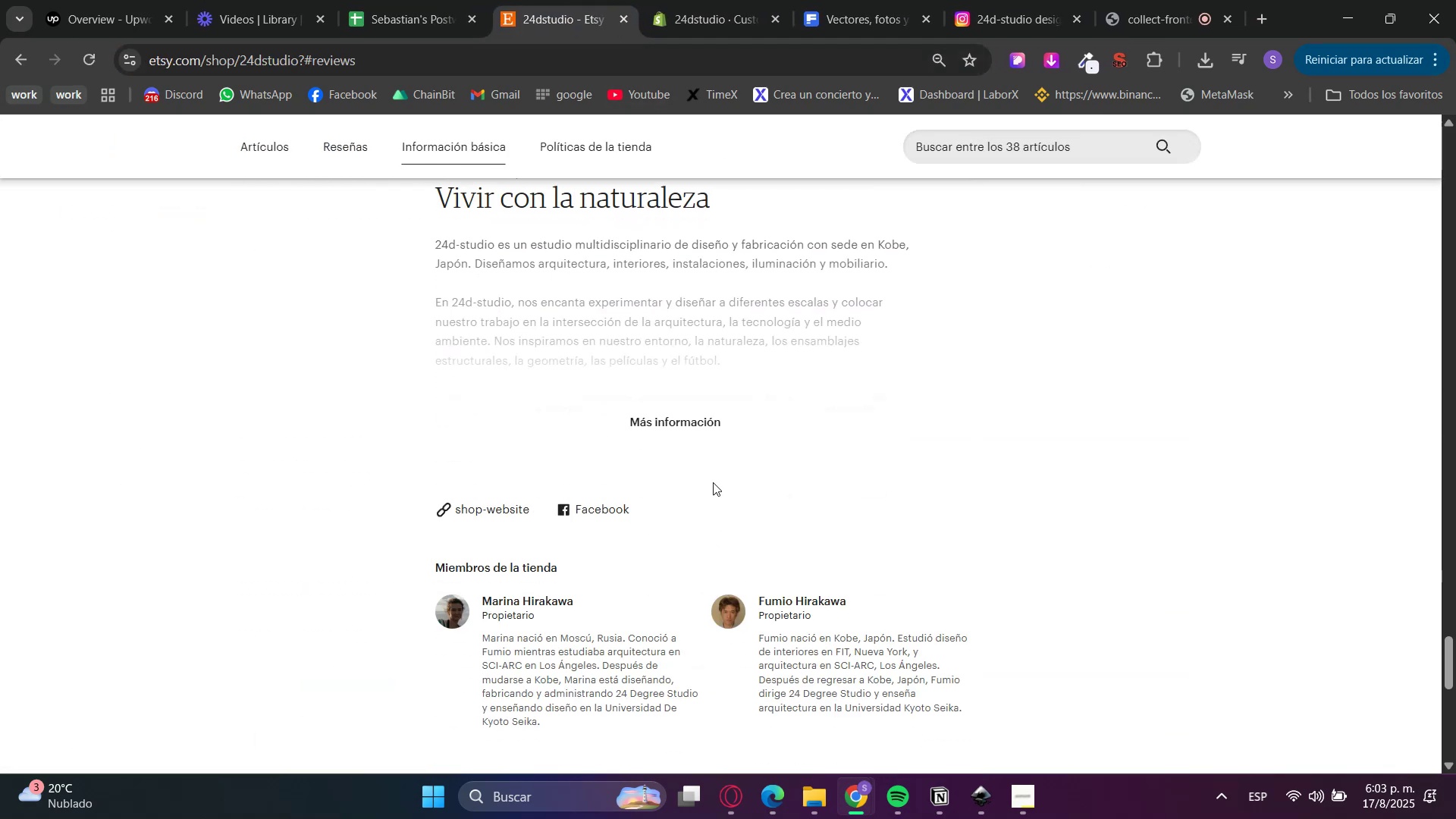 
left_click([692, 429])
 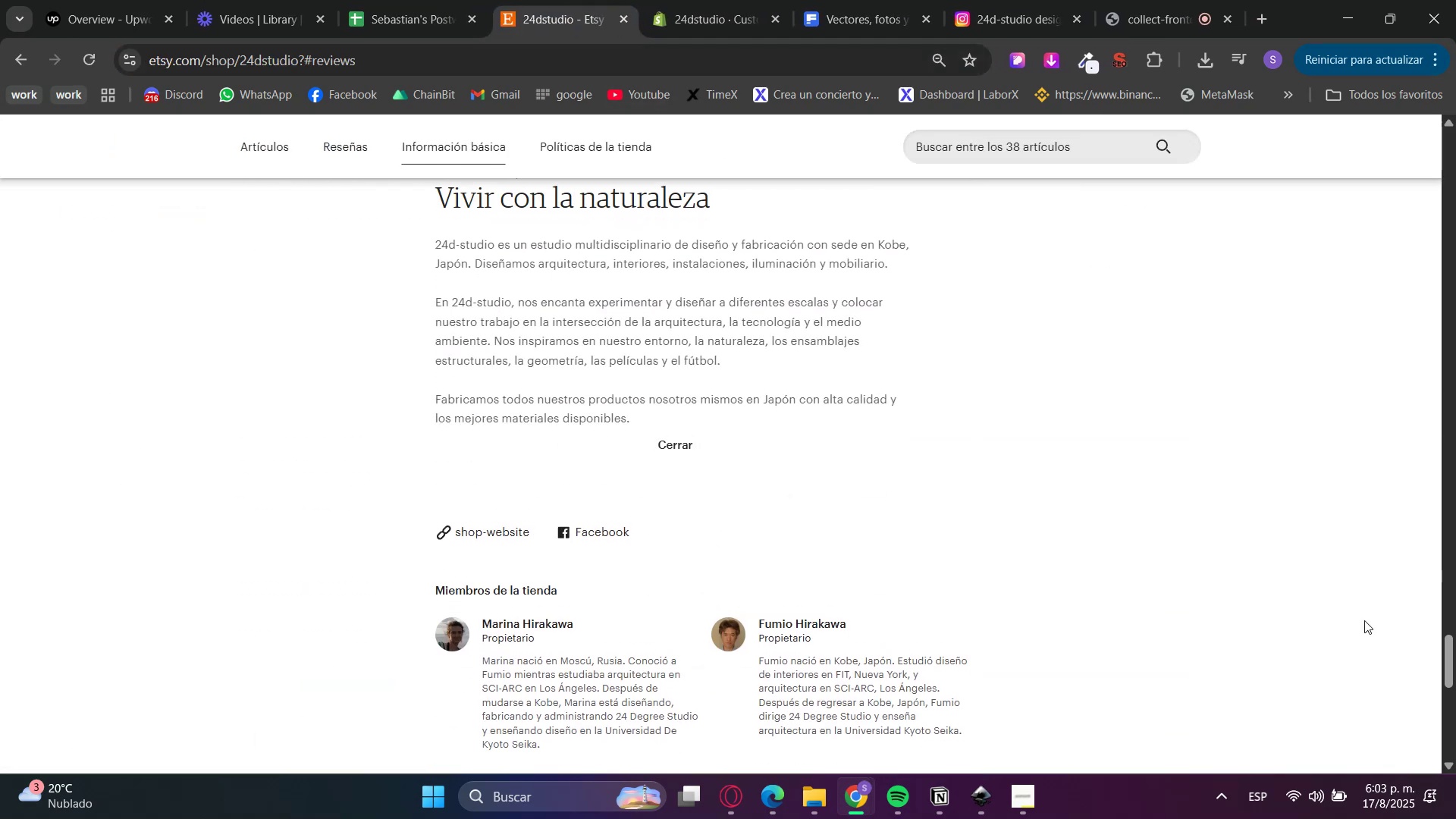 
left_click_drag(start_coordinate=[1455, 634], to_coordinate=[1454, 174])
 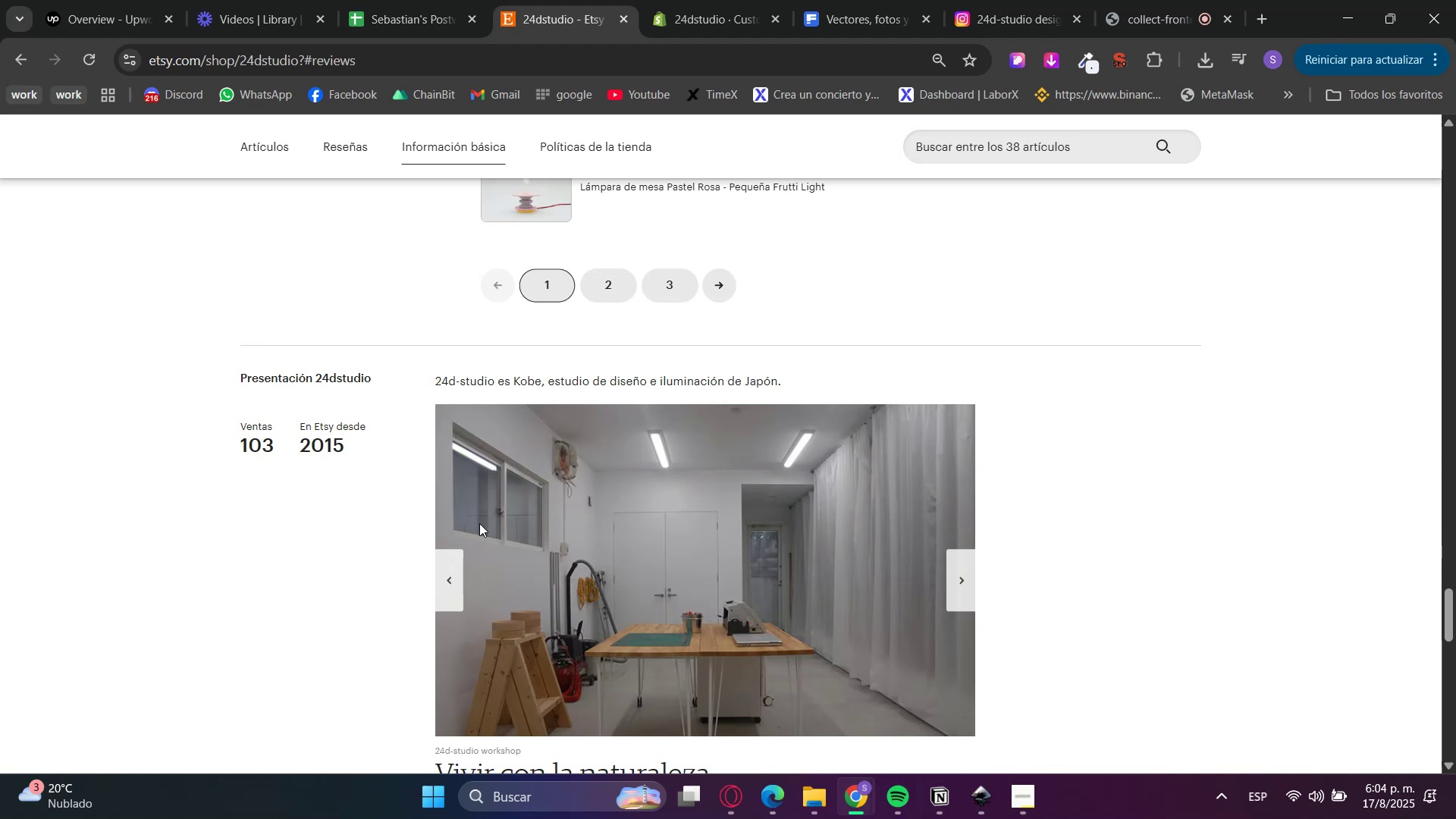 
wait(57.8)
 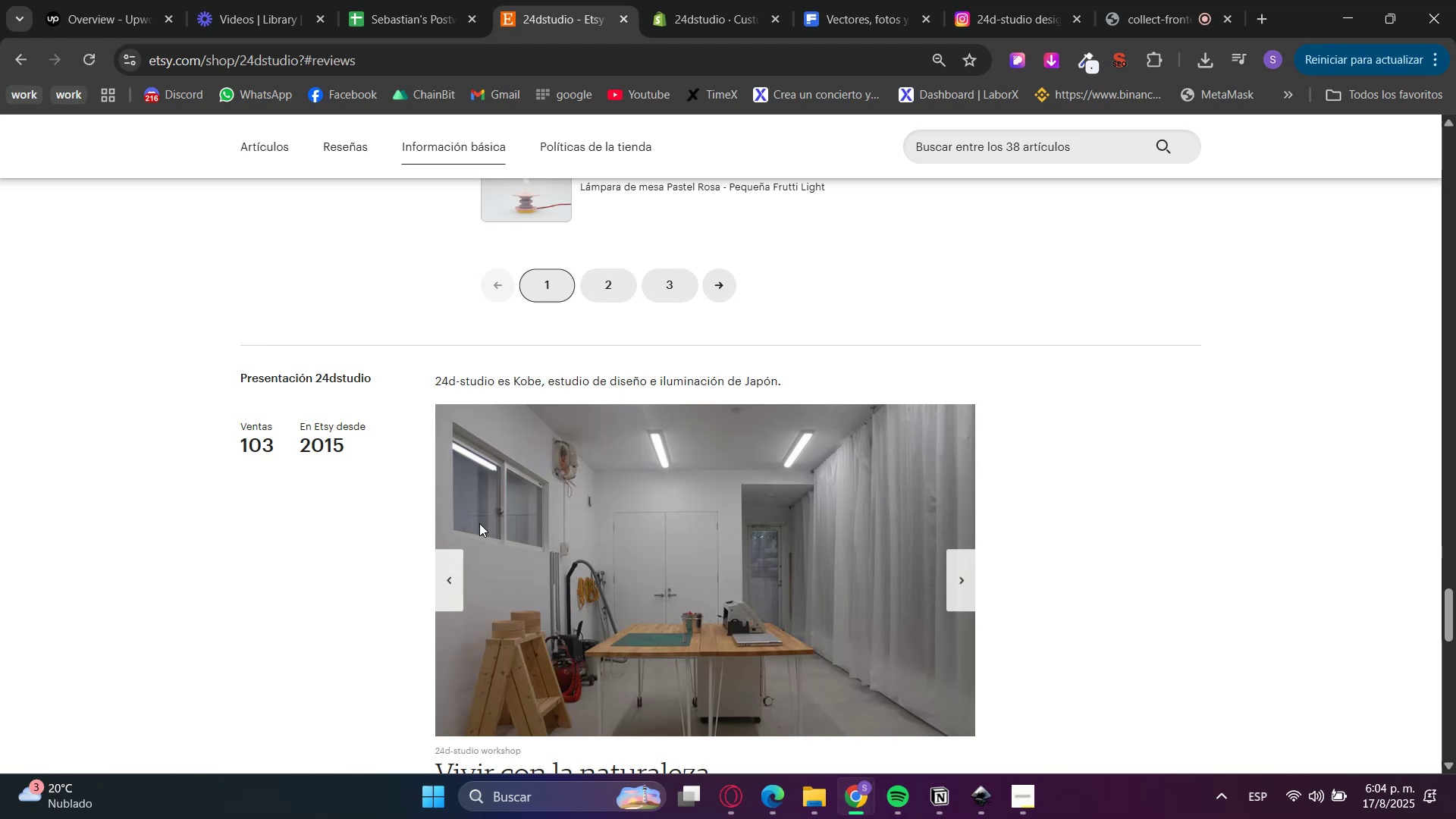 
scroll: coordinate [224, 622], scroll_direction: up, amount: 52.0
 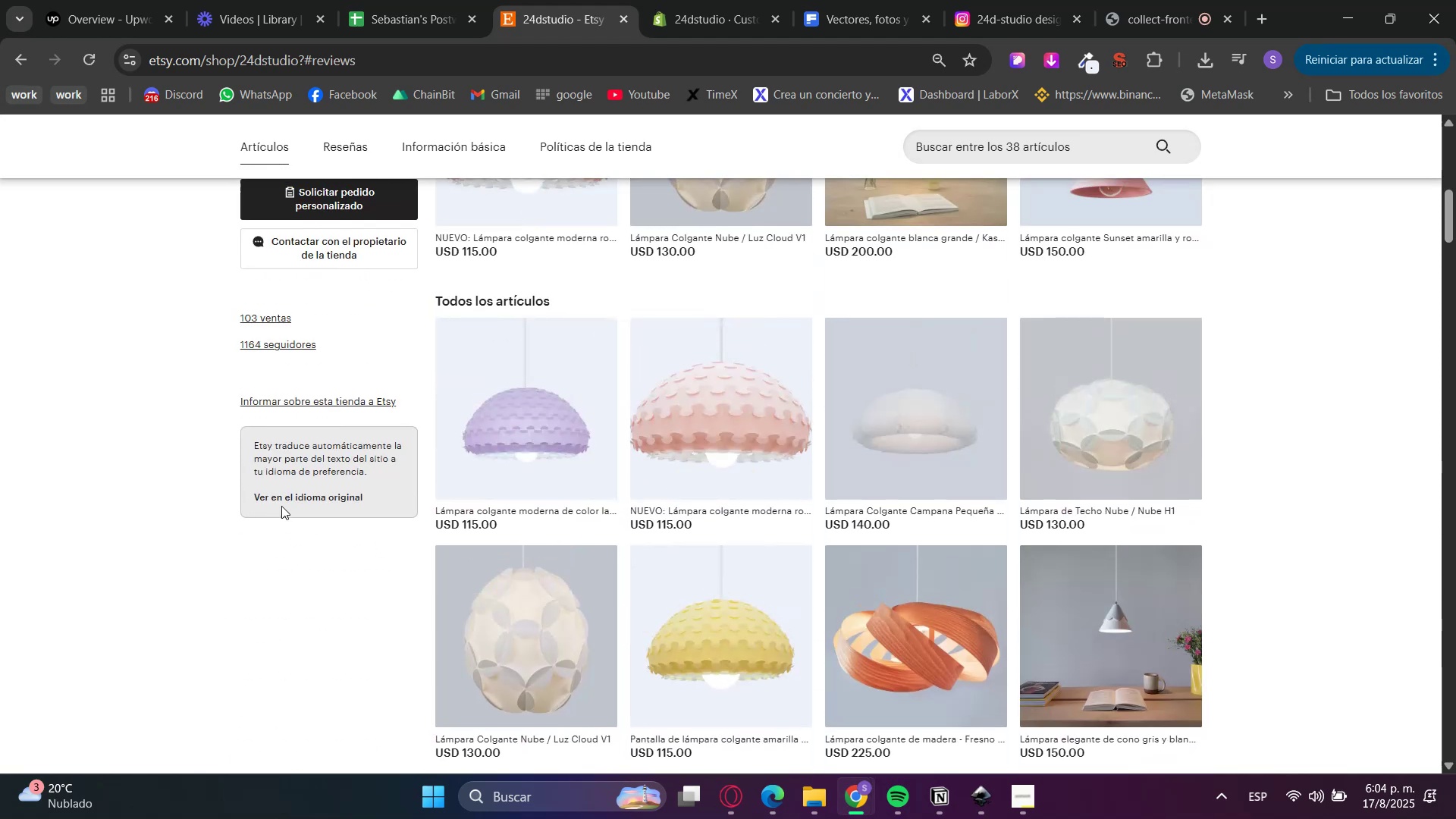 
left_click([287, 501])
 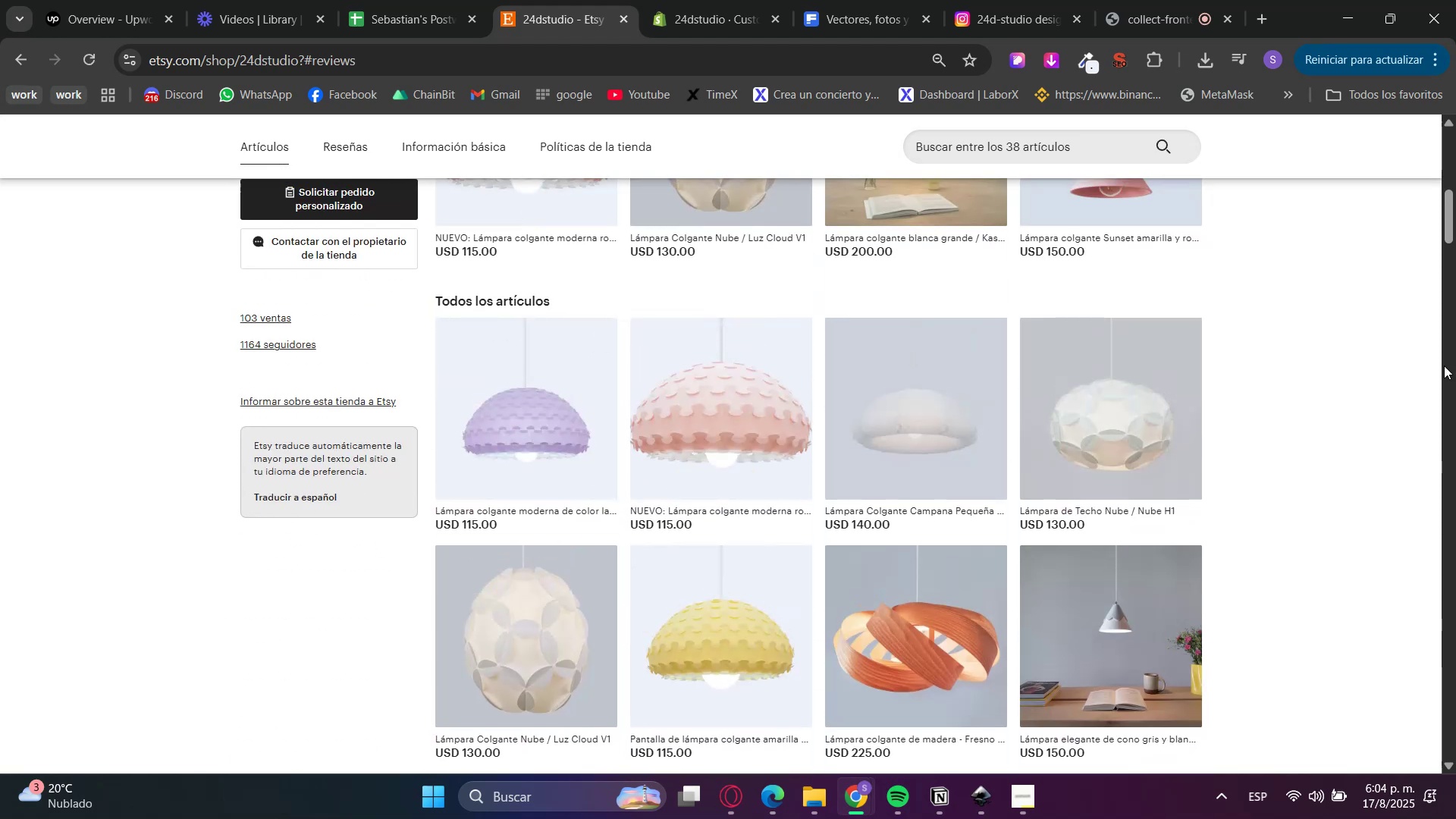 
scroll: coordinate [1324, 410], scroll_direction: down, amount: 6.0
 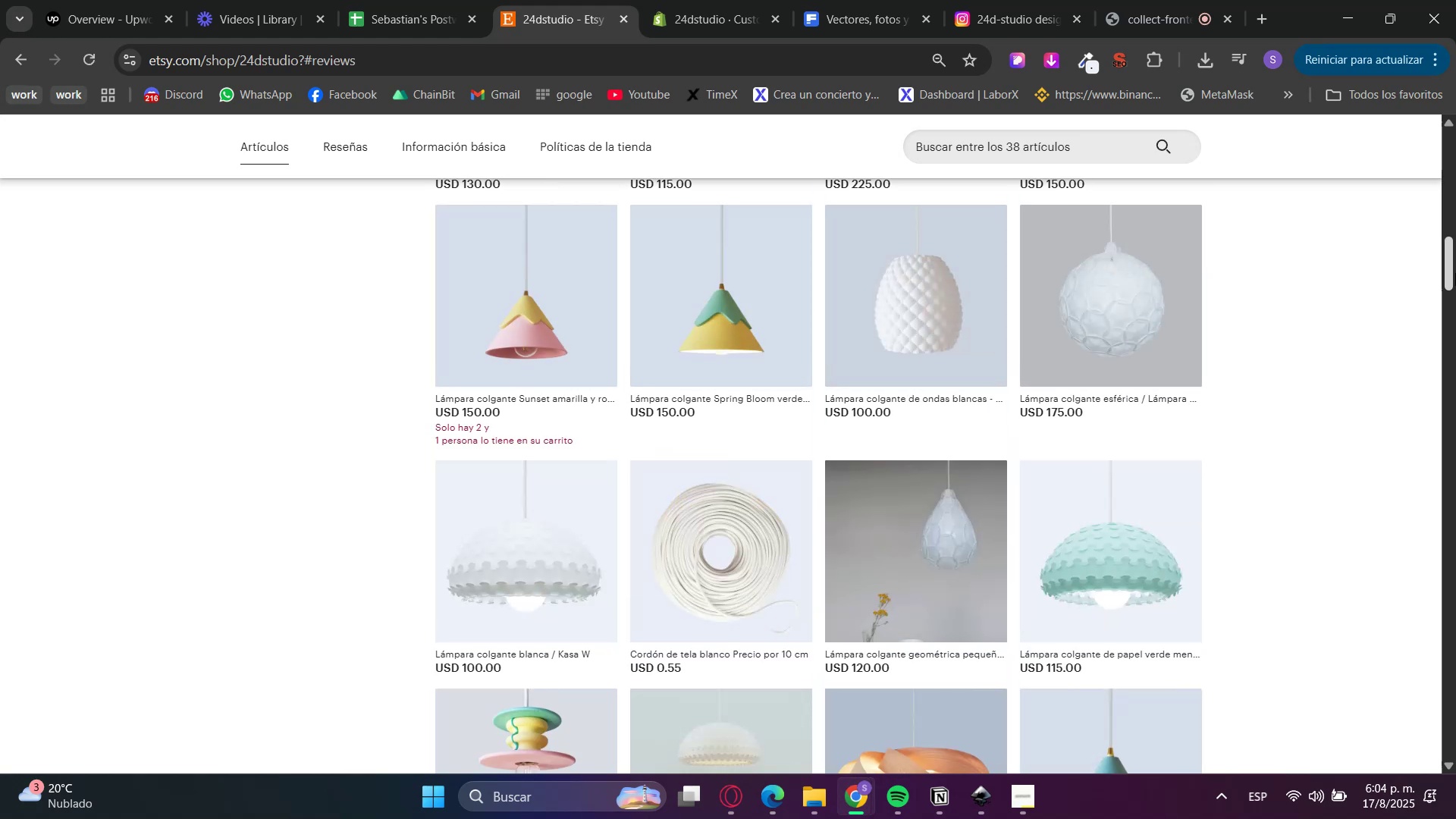 
left_click_drag(start_coordinate=[1455, 270], to_coordinate=[1455, 670])
 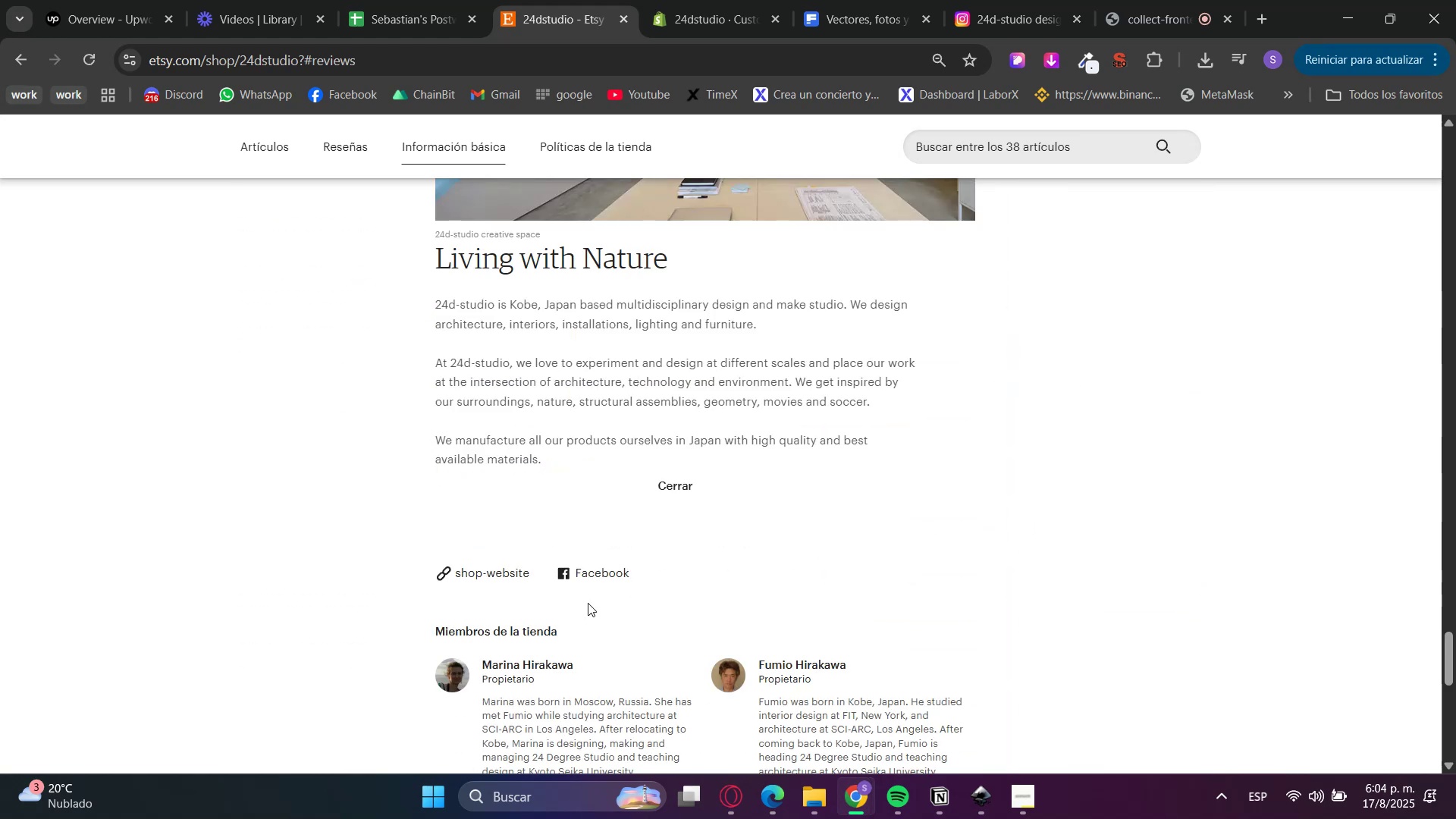 
wait(8.68)
 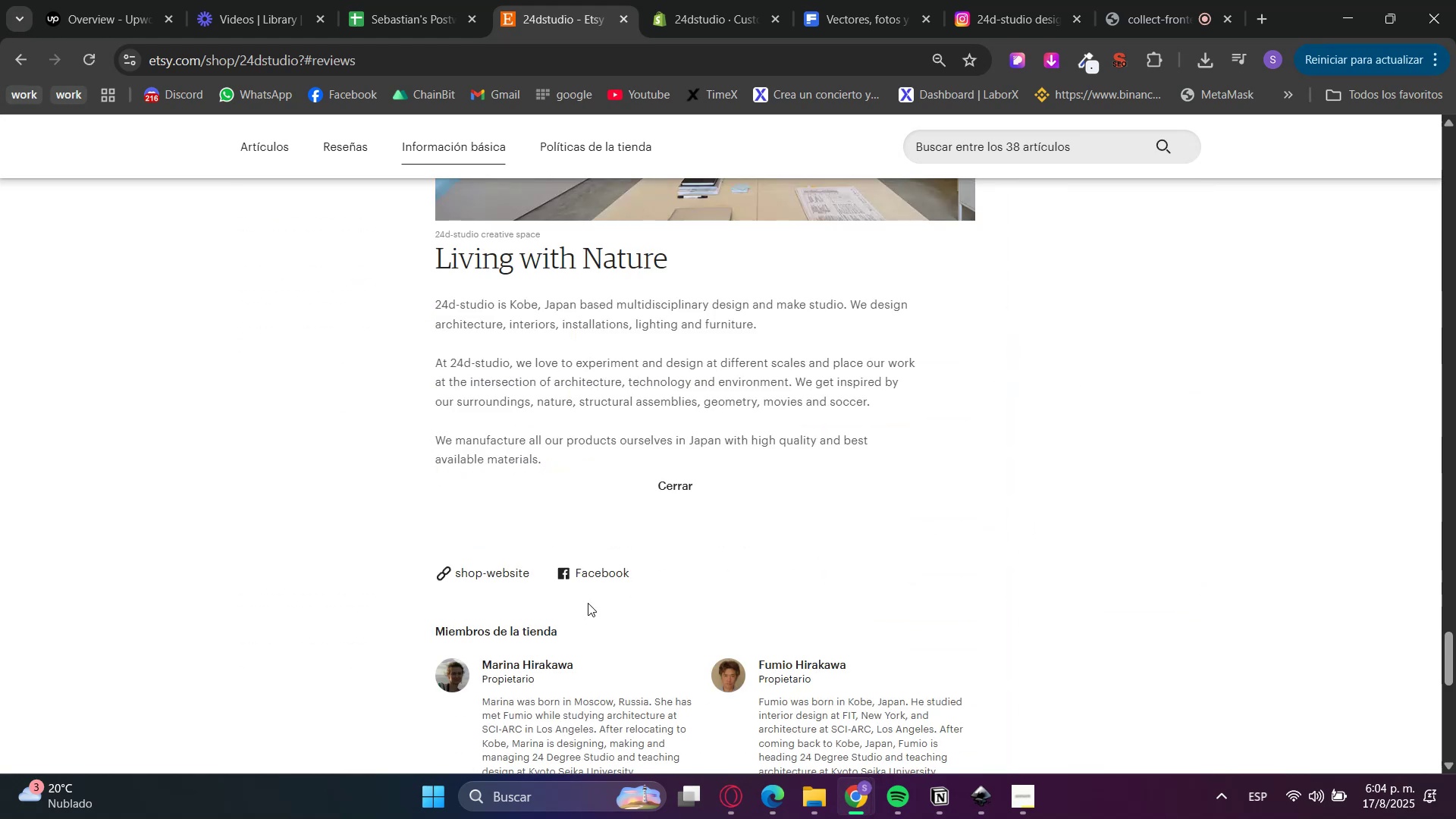 
left_click([742, 0])
 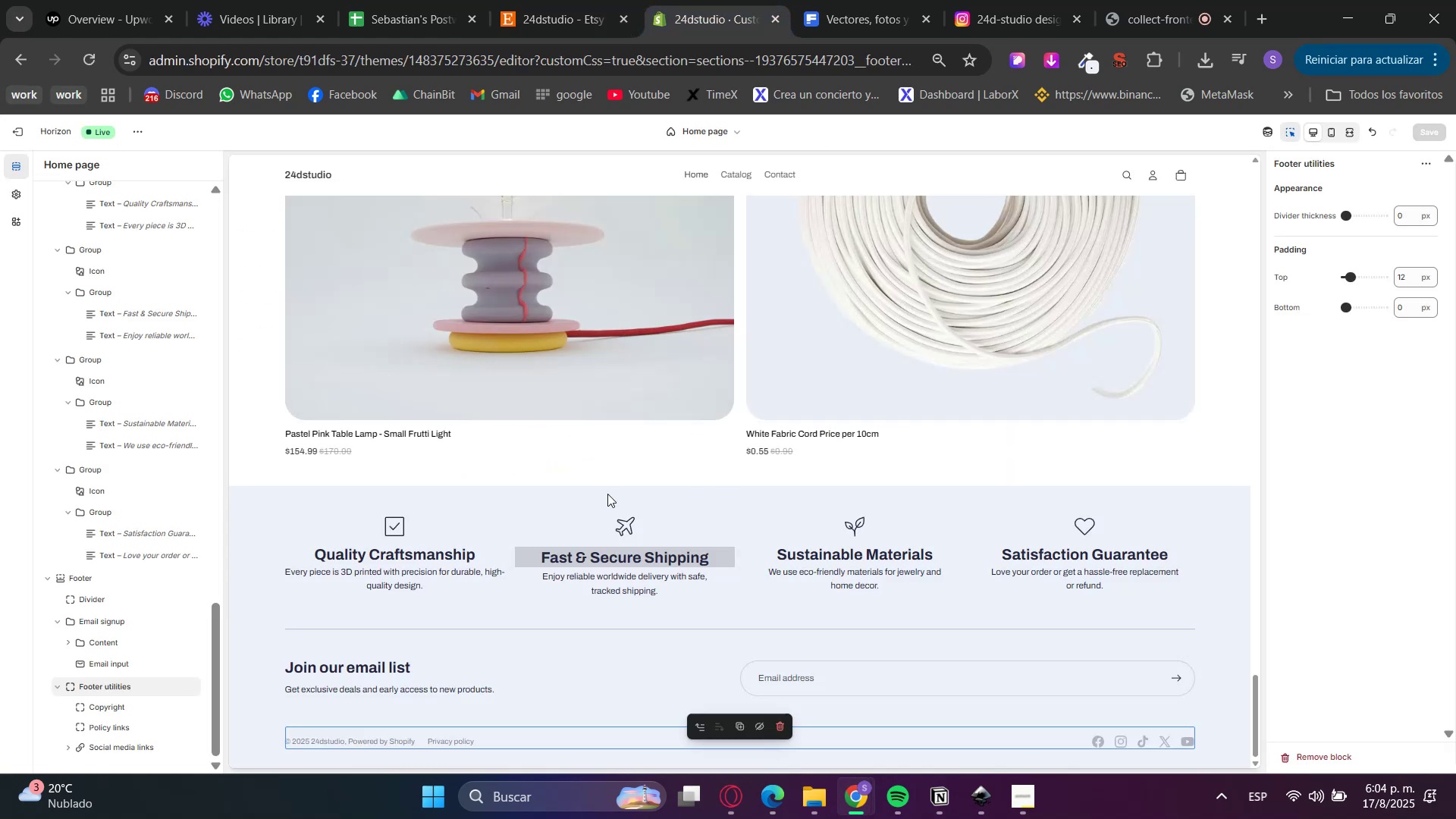 
scroll: coordinate [667, 683], scroll_direction: down, amount: 4.0
 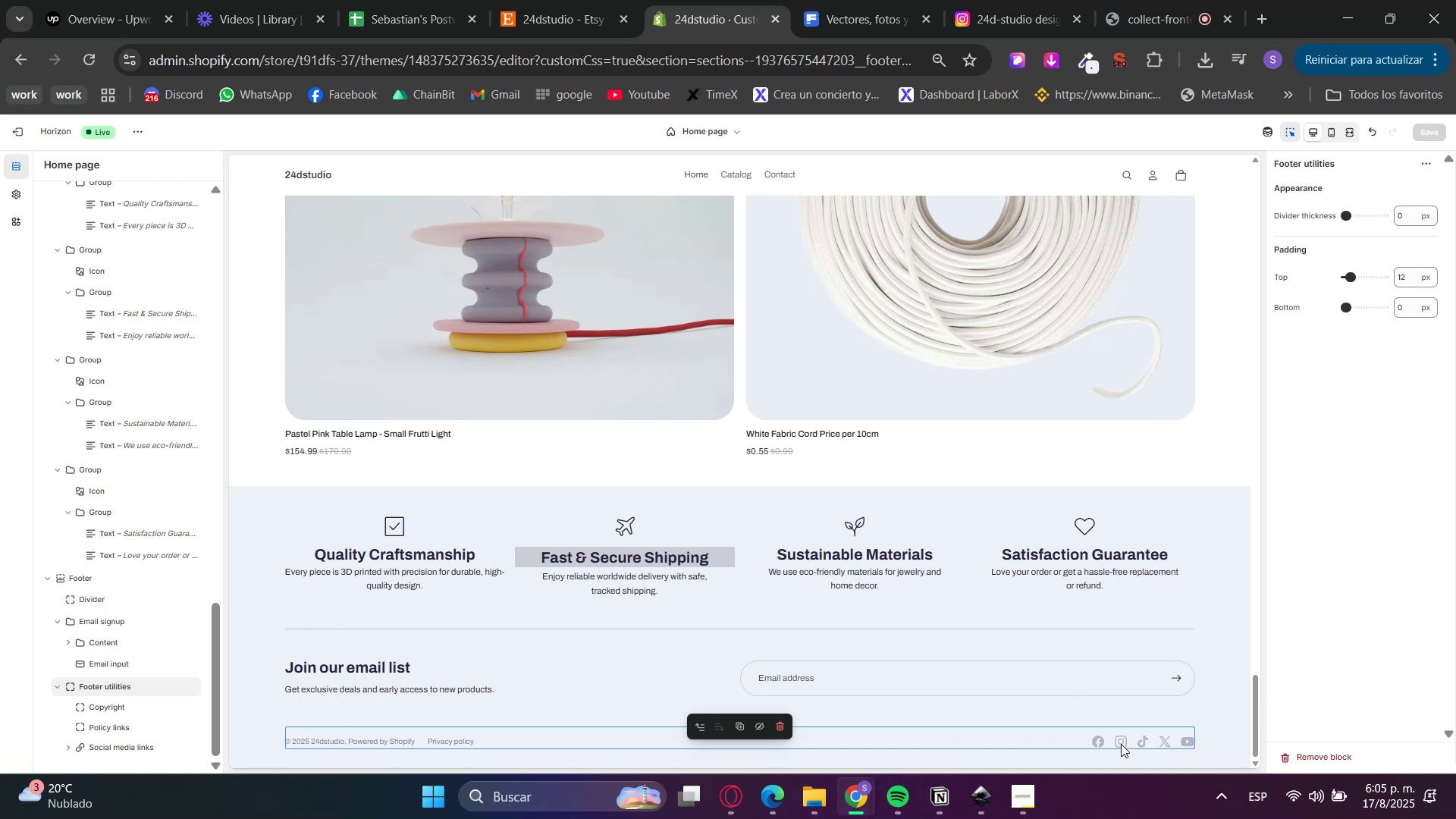 
left_click([1128, 742])
 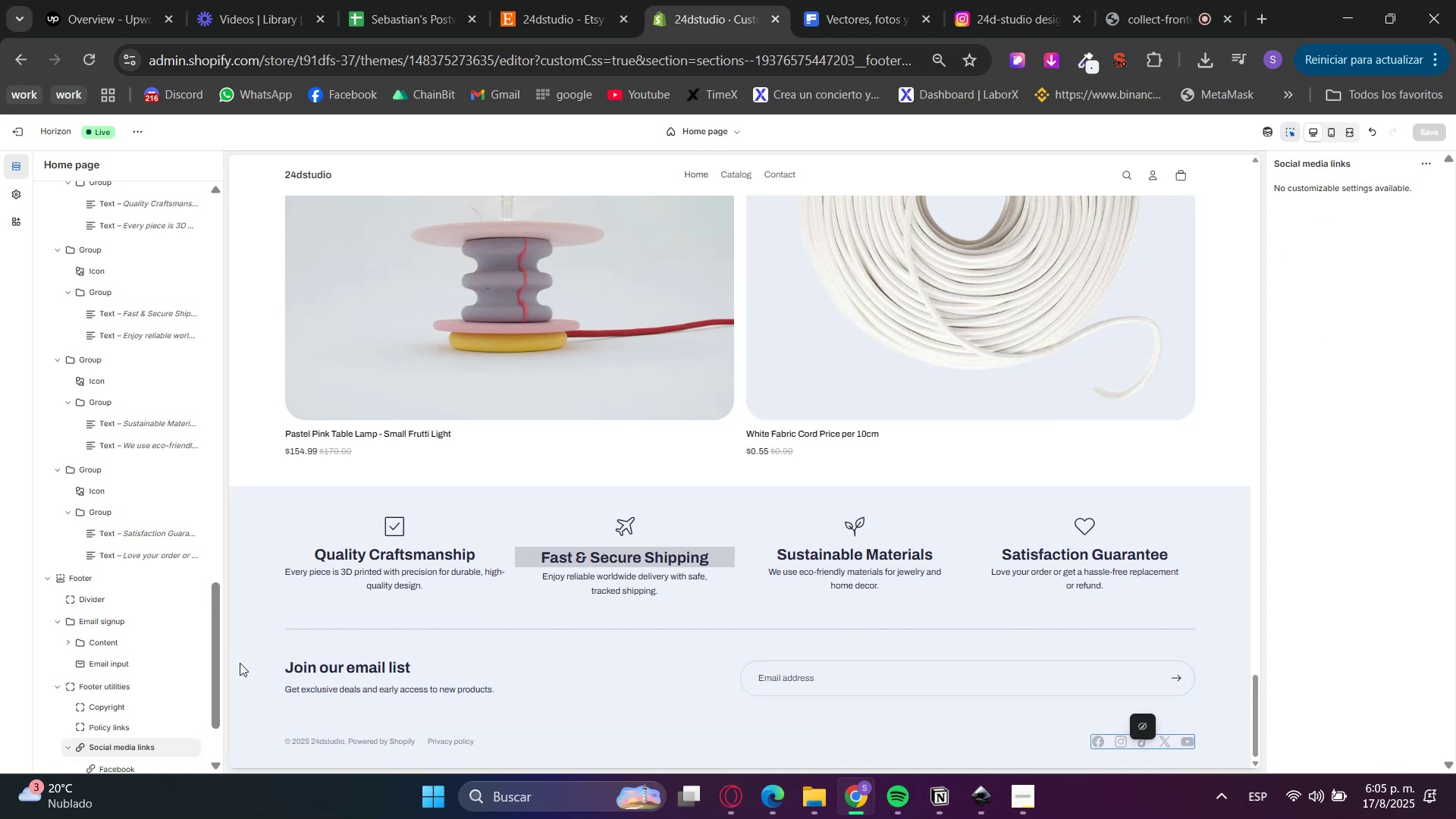 
scroll: coordinate [144, 765], scroll_direction: down, amount: 3.0
 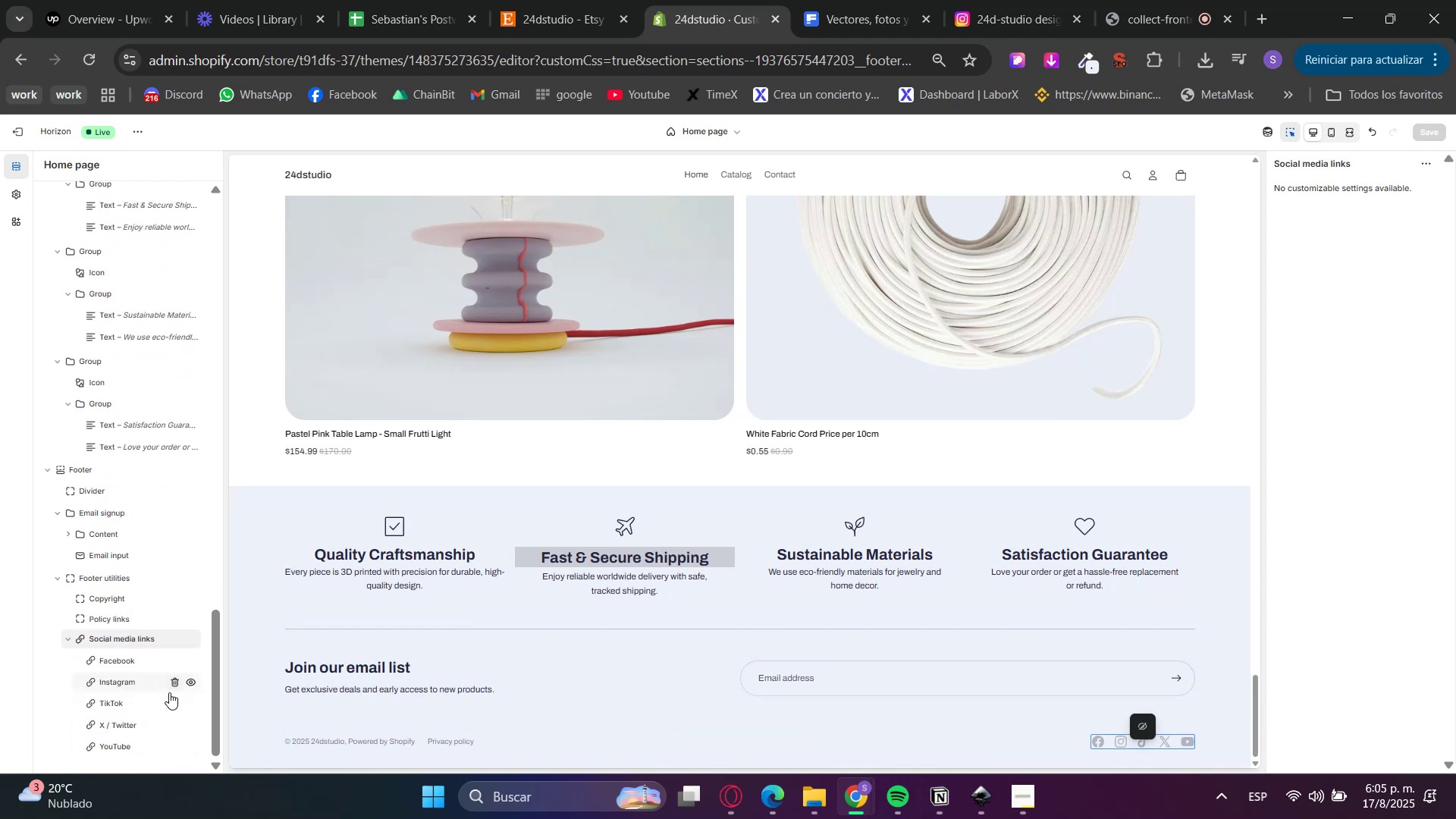 
left_click([171, 708])
 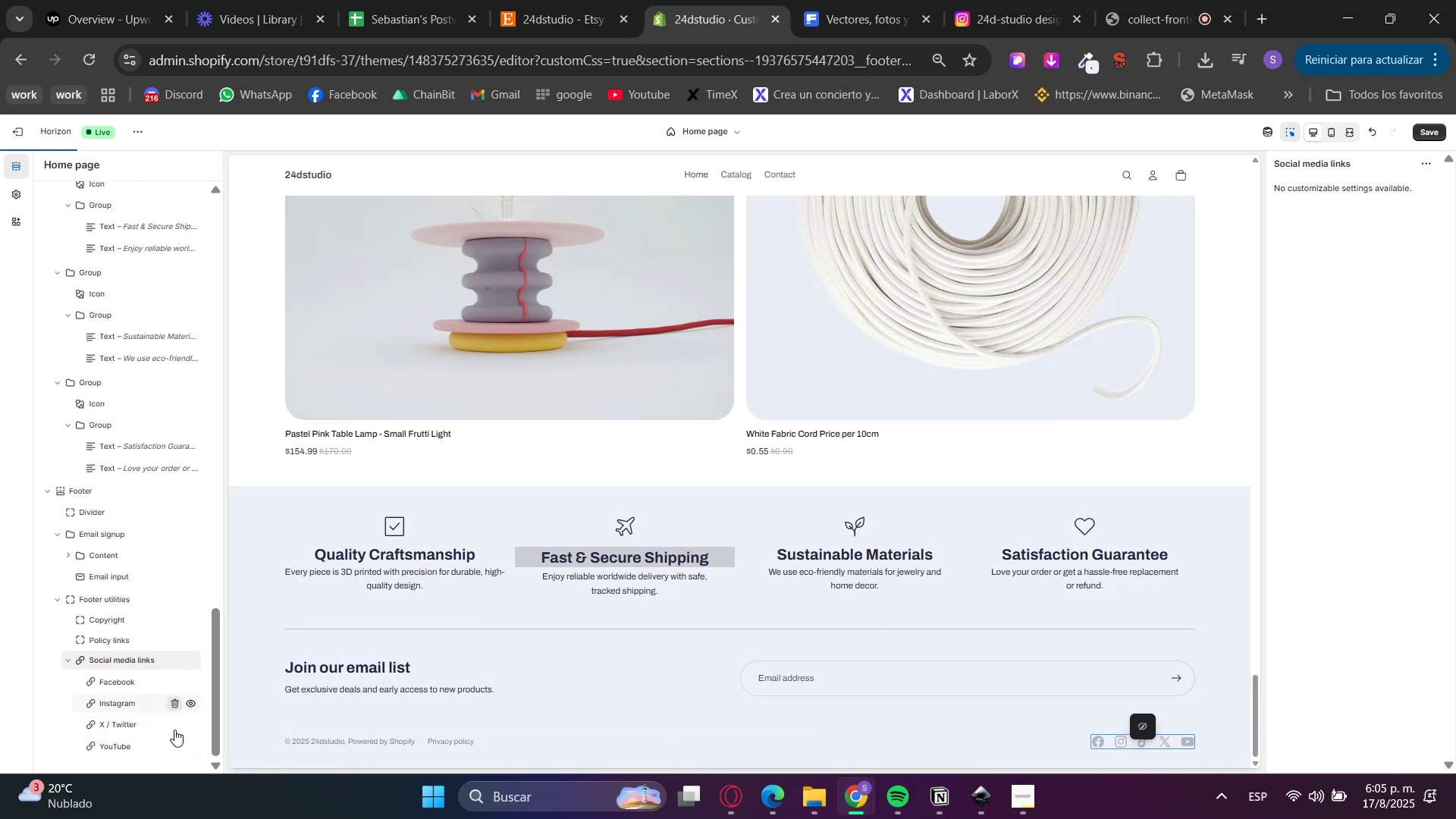 
left_click([176, 731])
 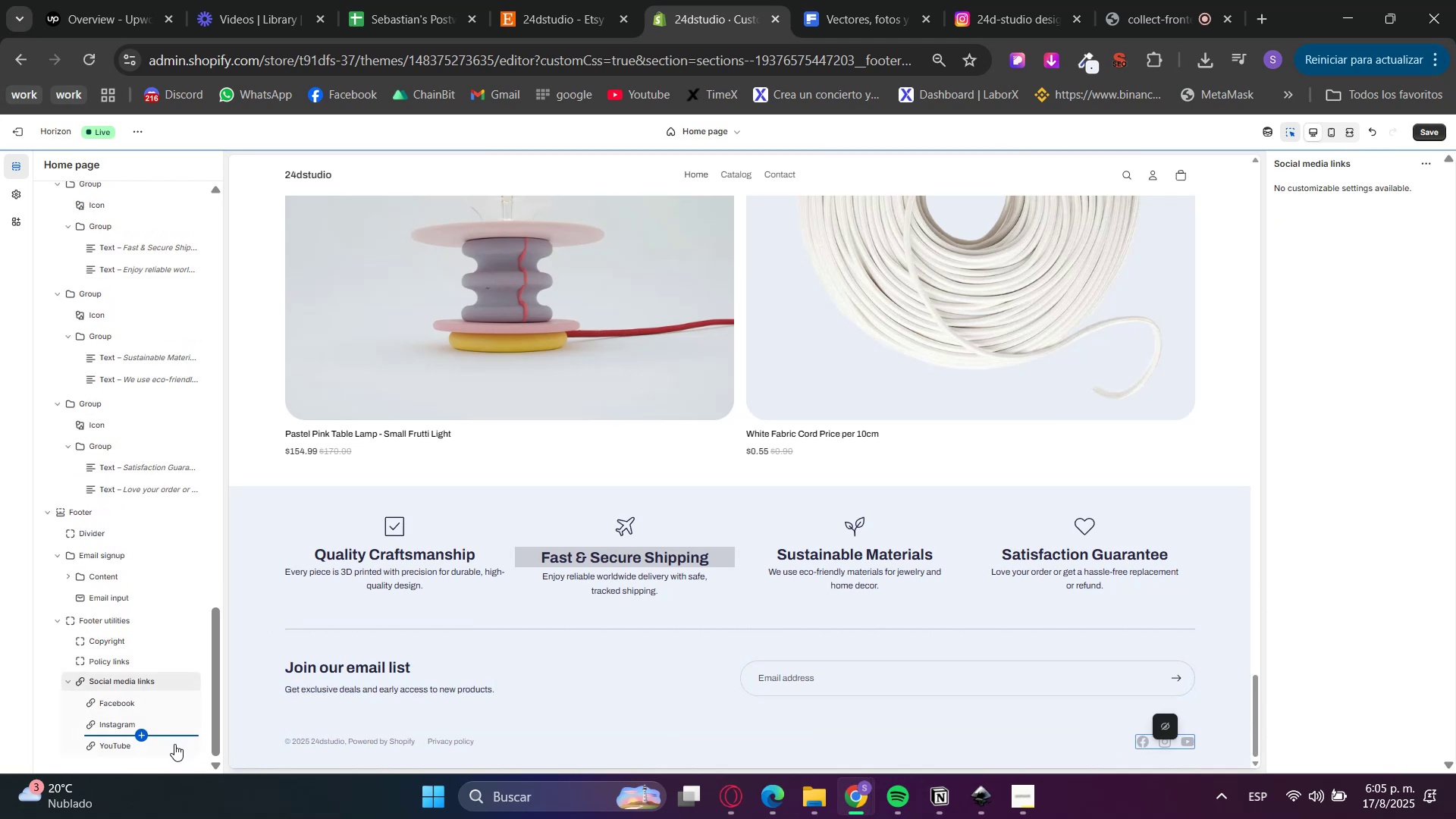 
left_click([174, 746])
 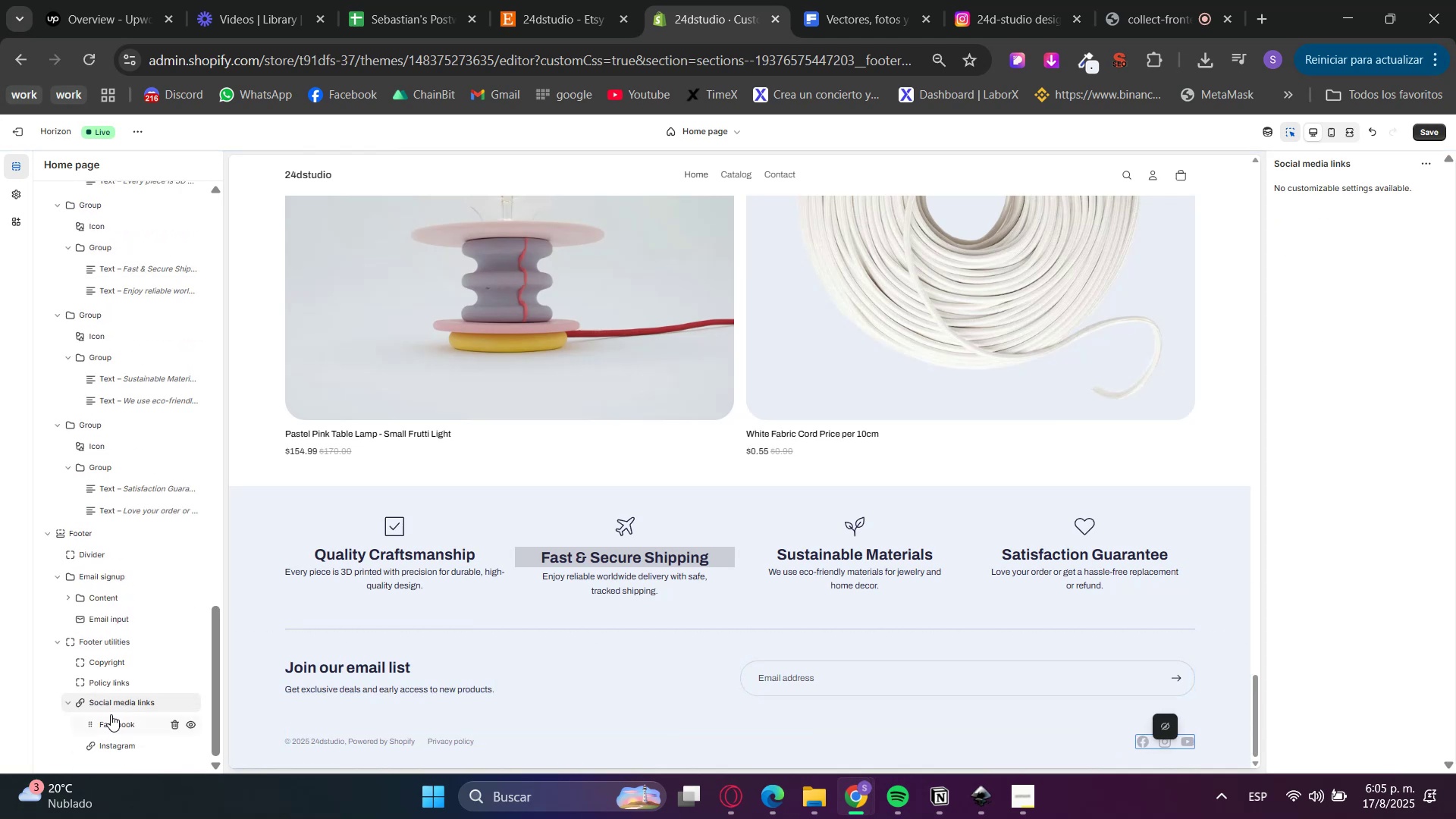 
left_click([111, 723])
 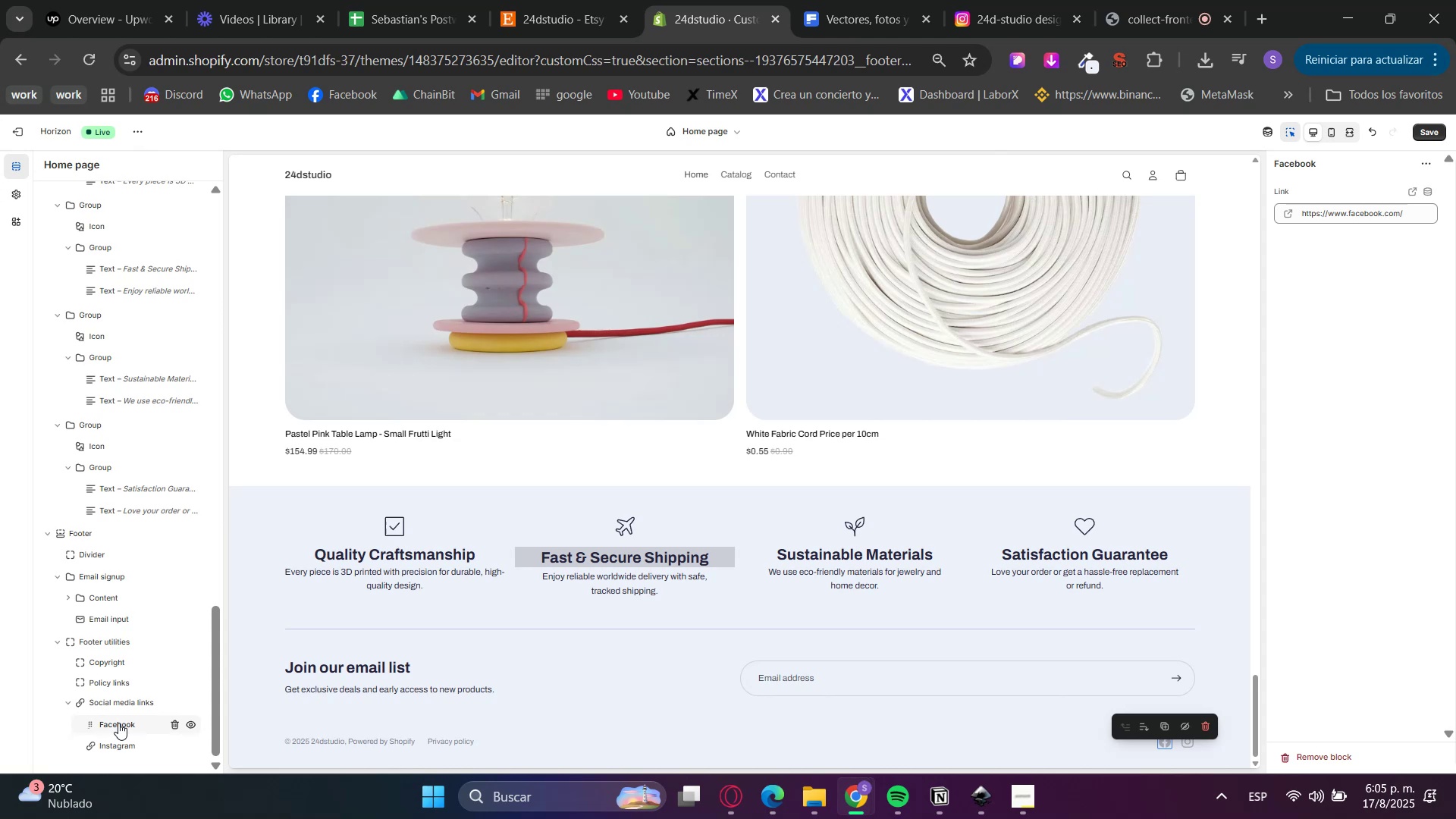 
wait(17.45)
 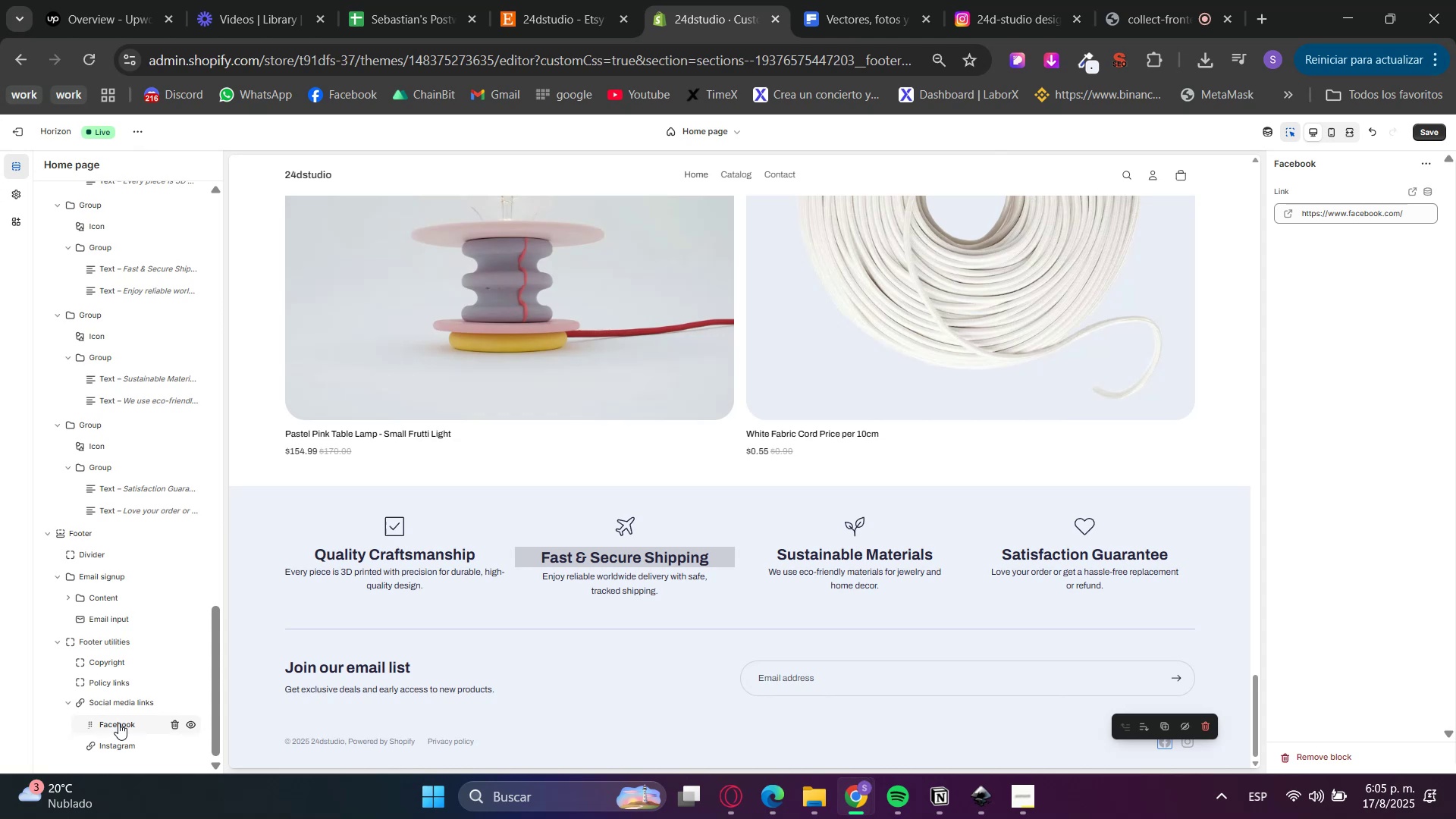 
left_click([114, 756])
 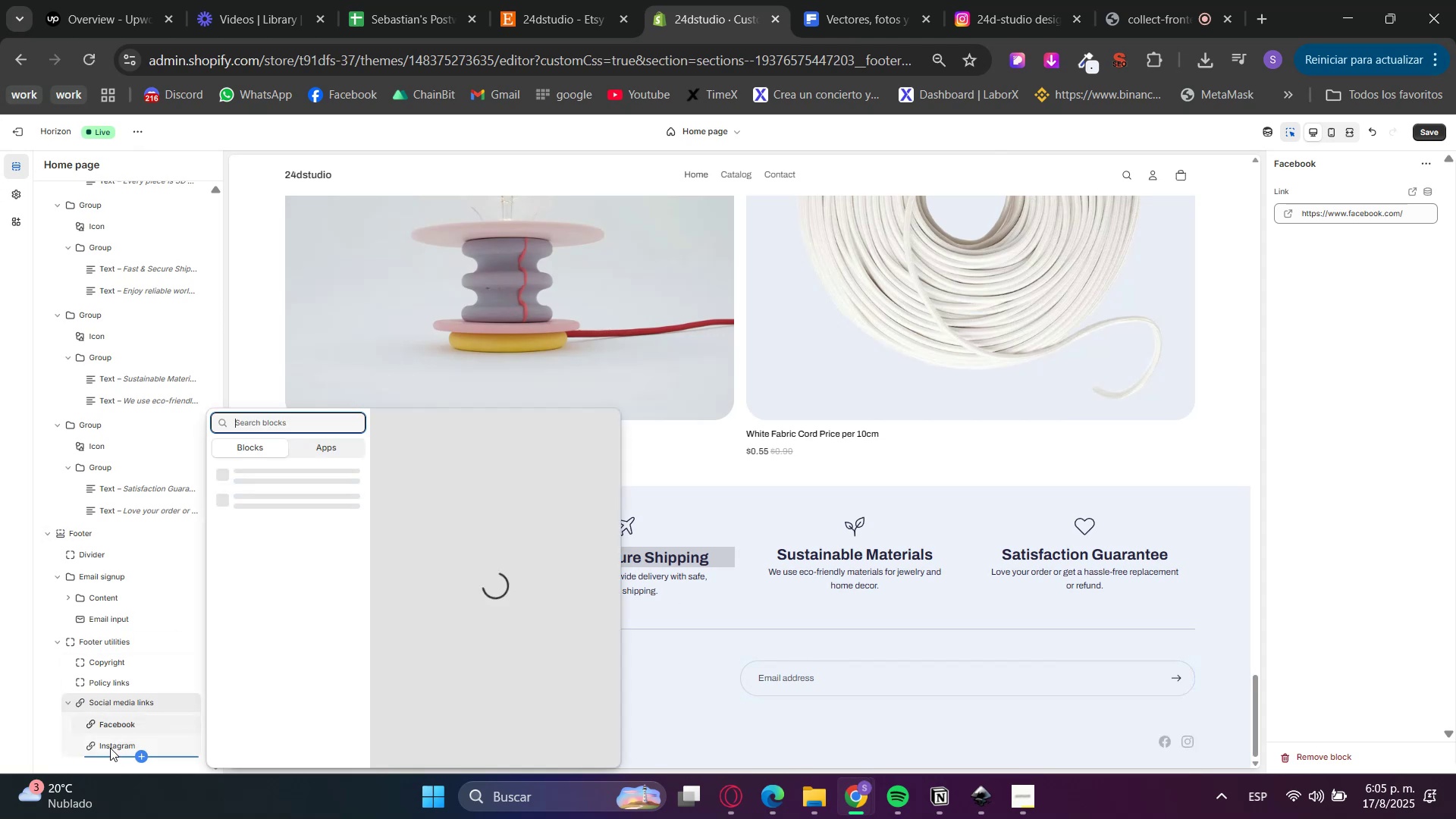 
double_click([110, 748])
 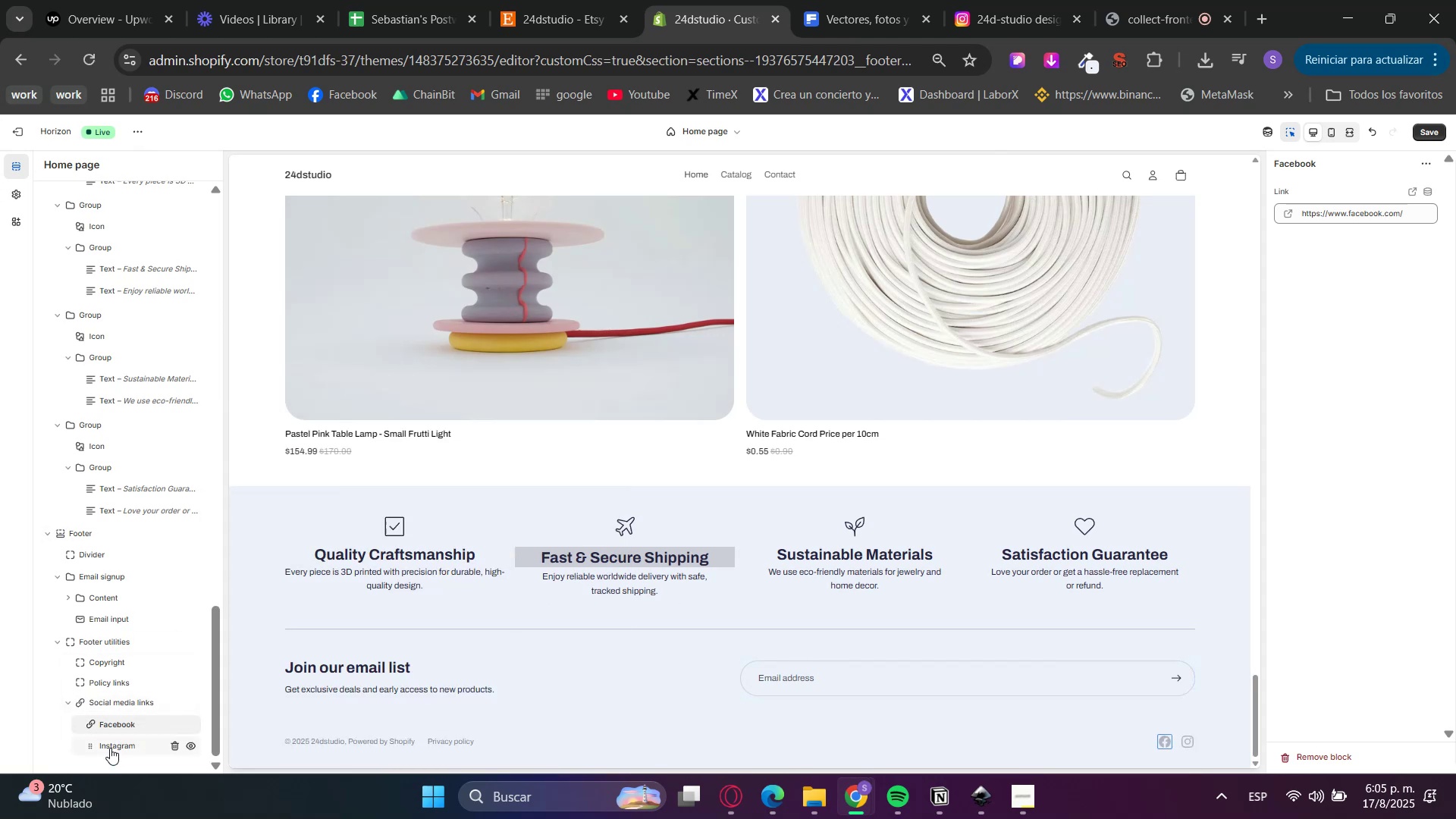 
triple_click([110, 747])
 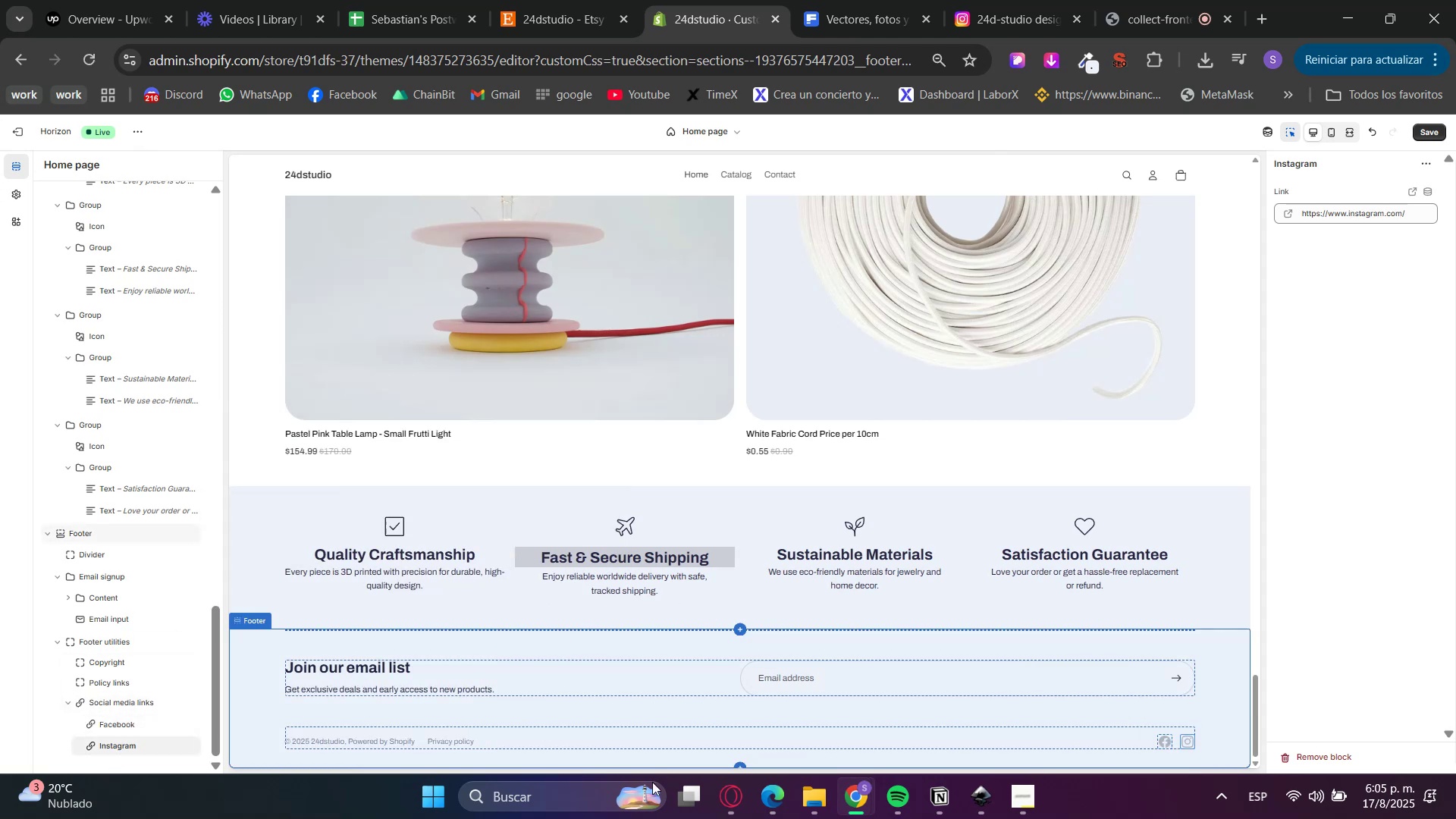 
left_click([737, 805])
 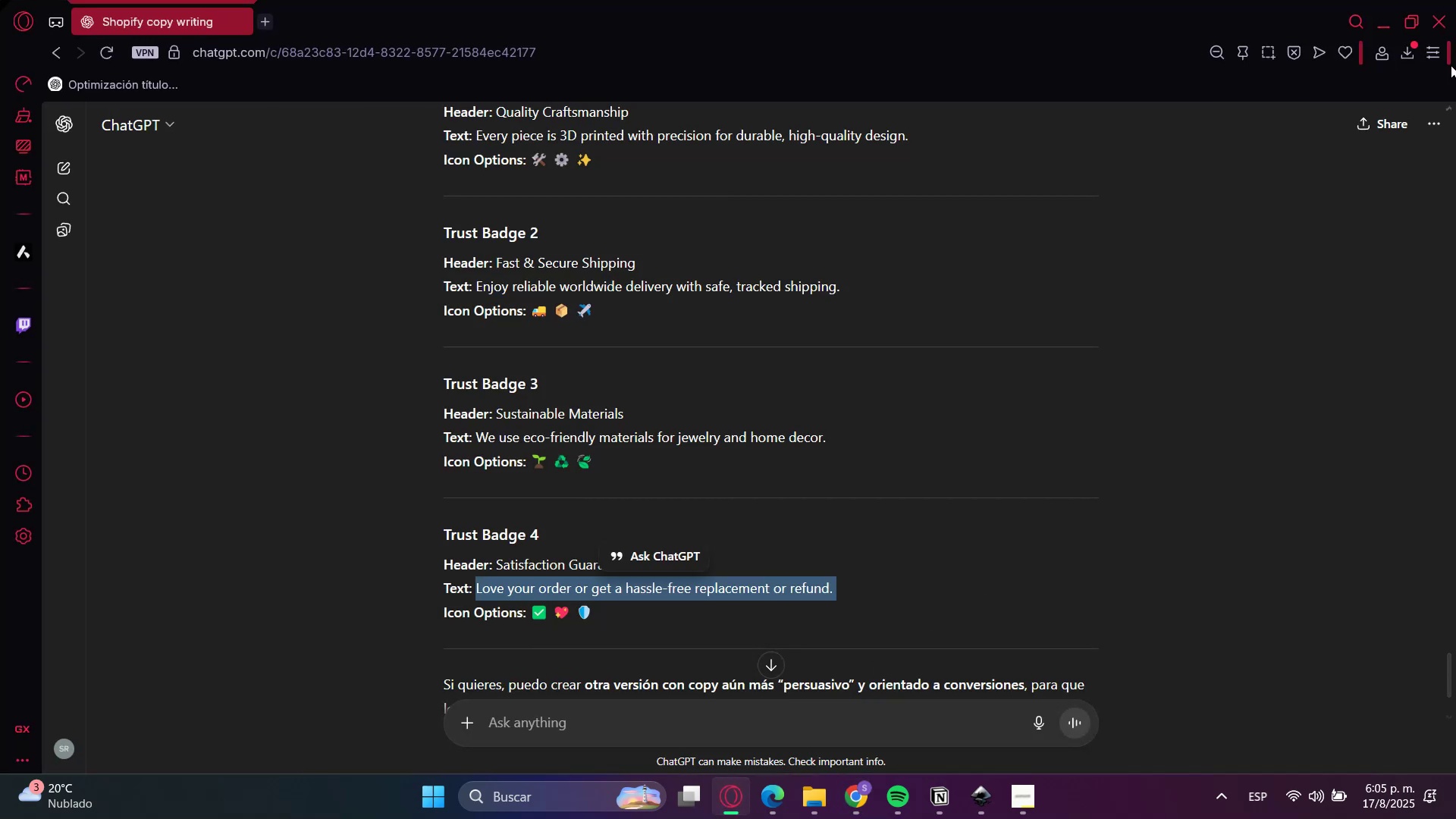 
left_click_drag(start_coordinate=[1391, 24], to_coordinate=[1390, 20])
 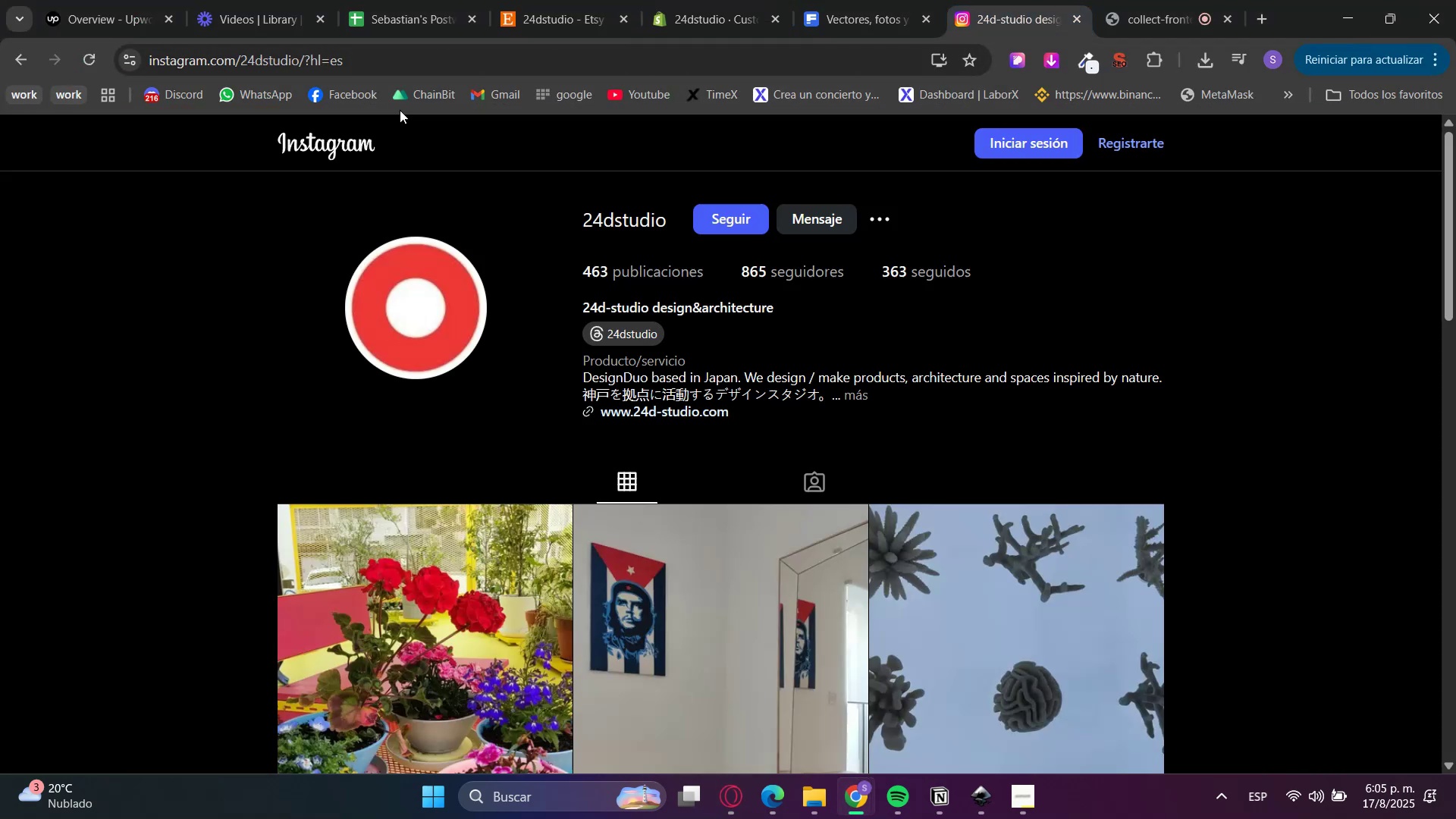 
left_click([348, 58])
 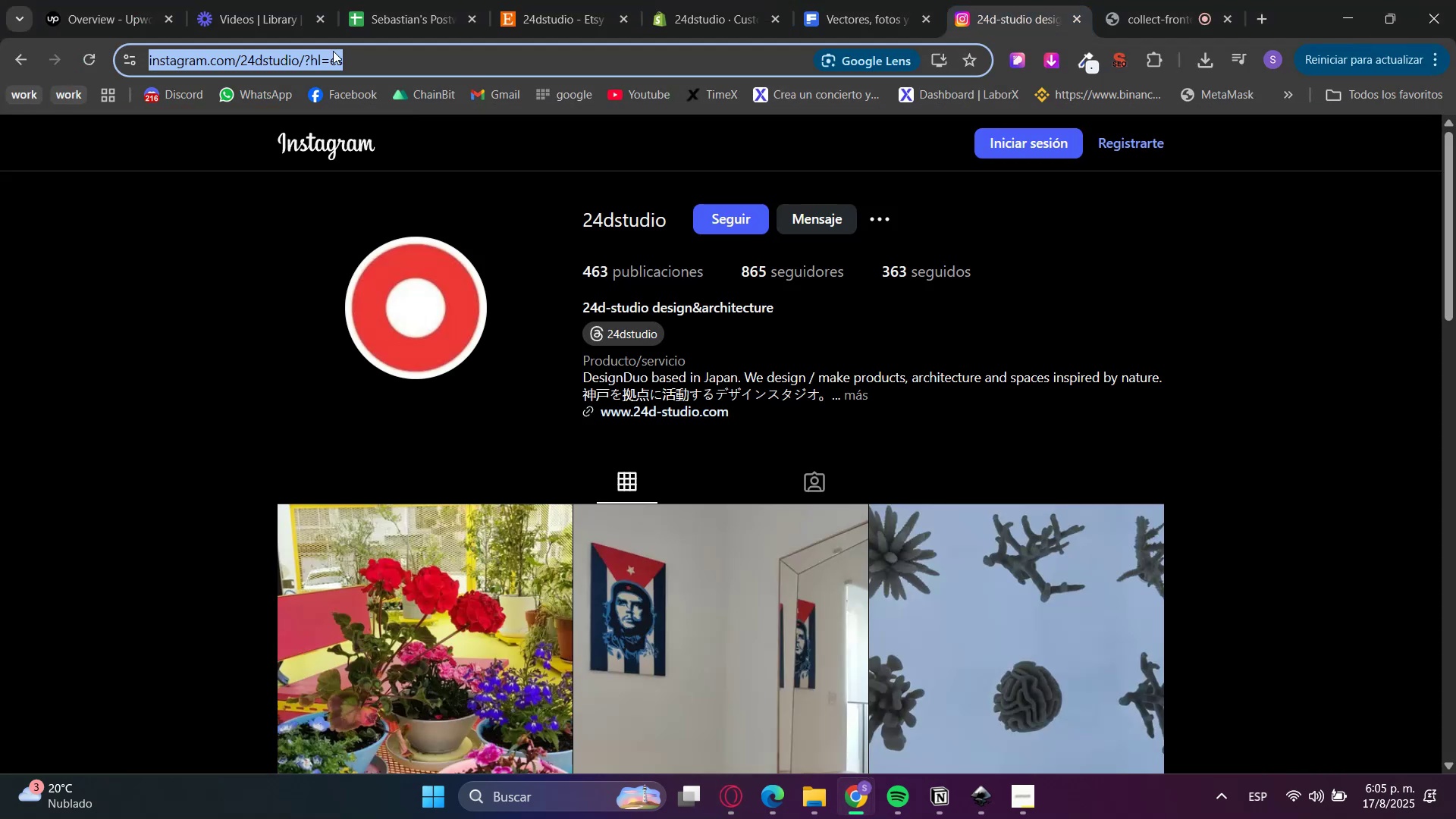 
key(Control+C)
 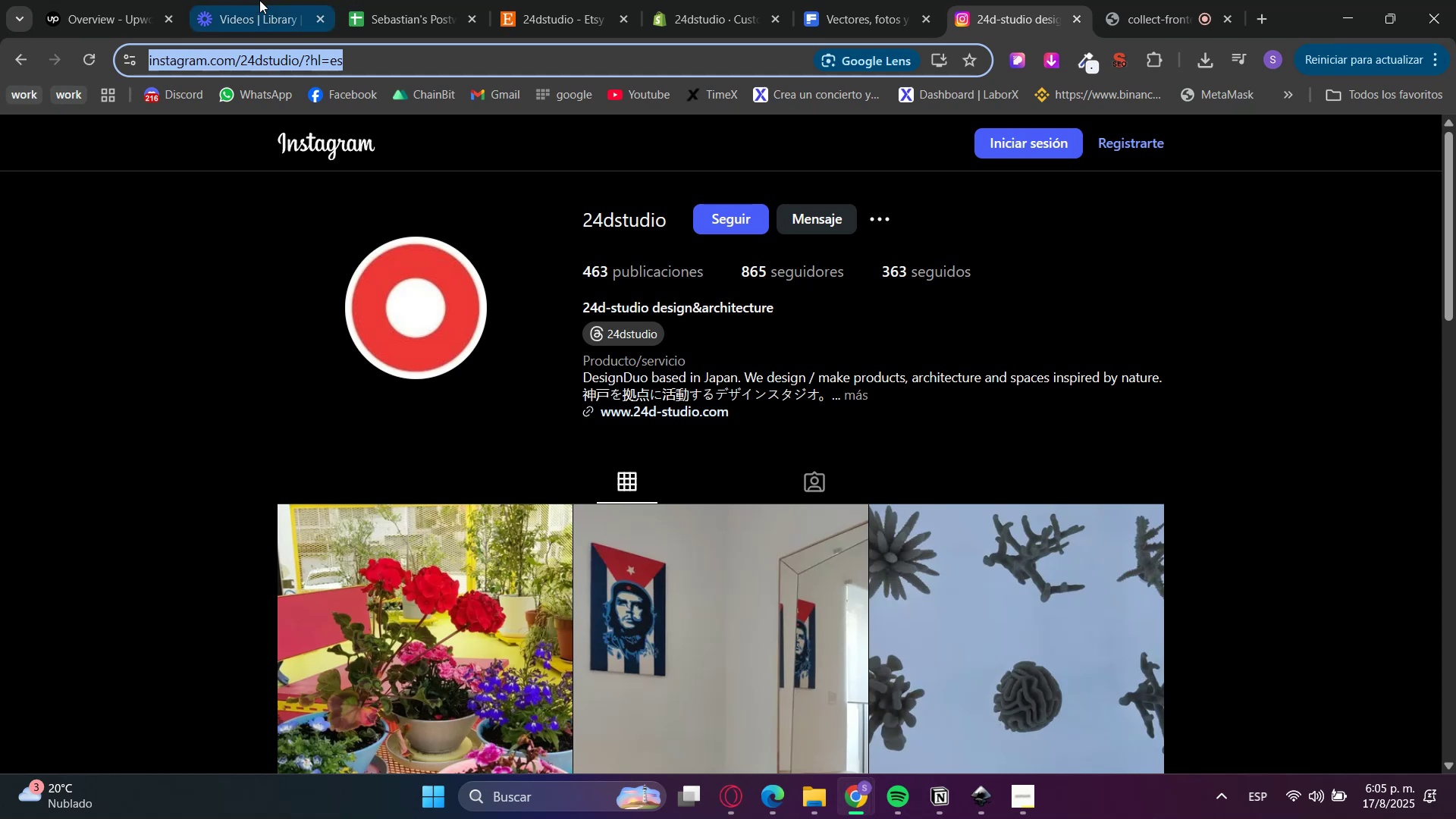 
key(Control+C)
 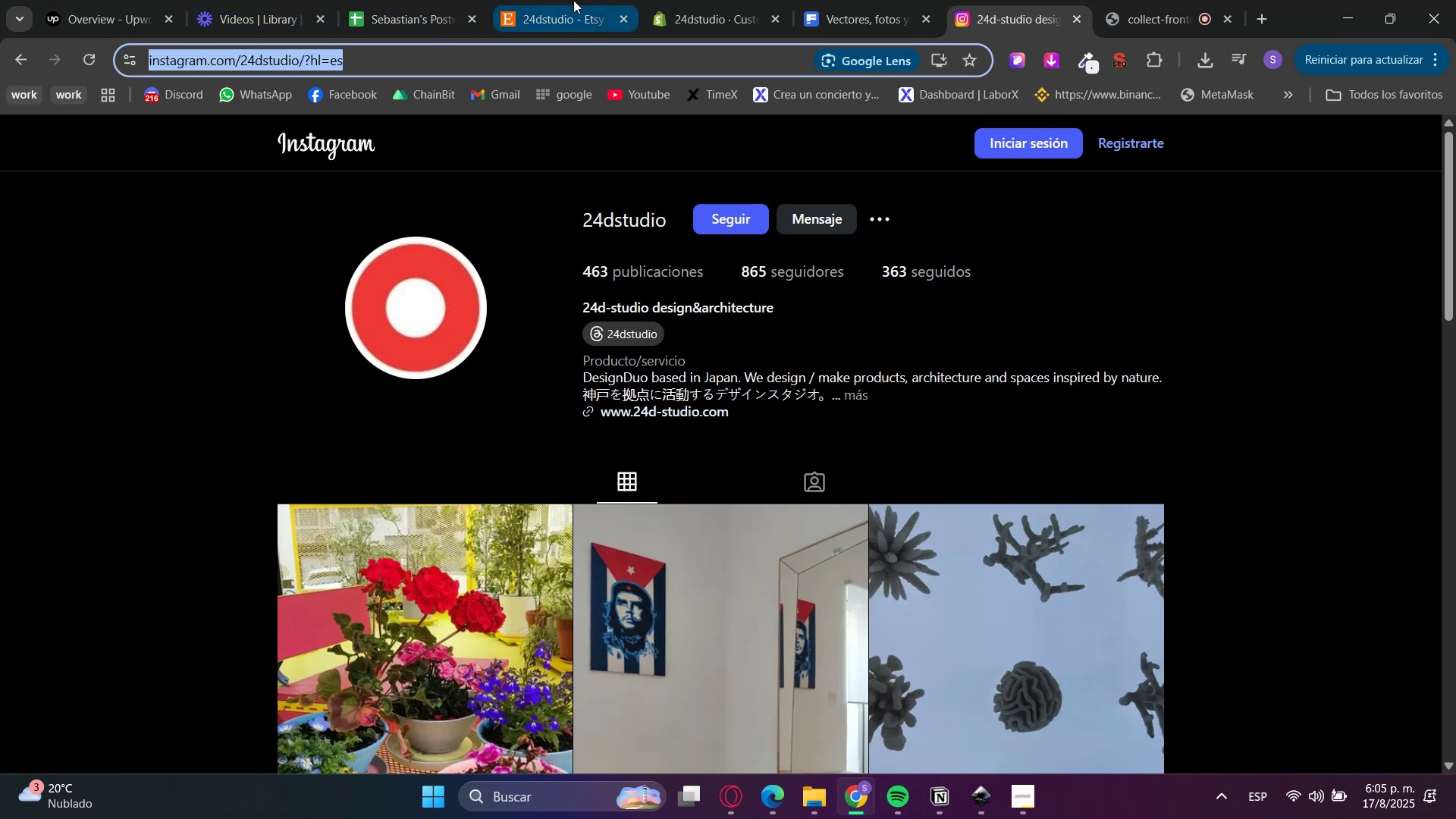 
left_click([686, 0])
 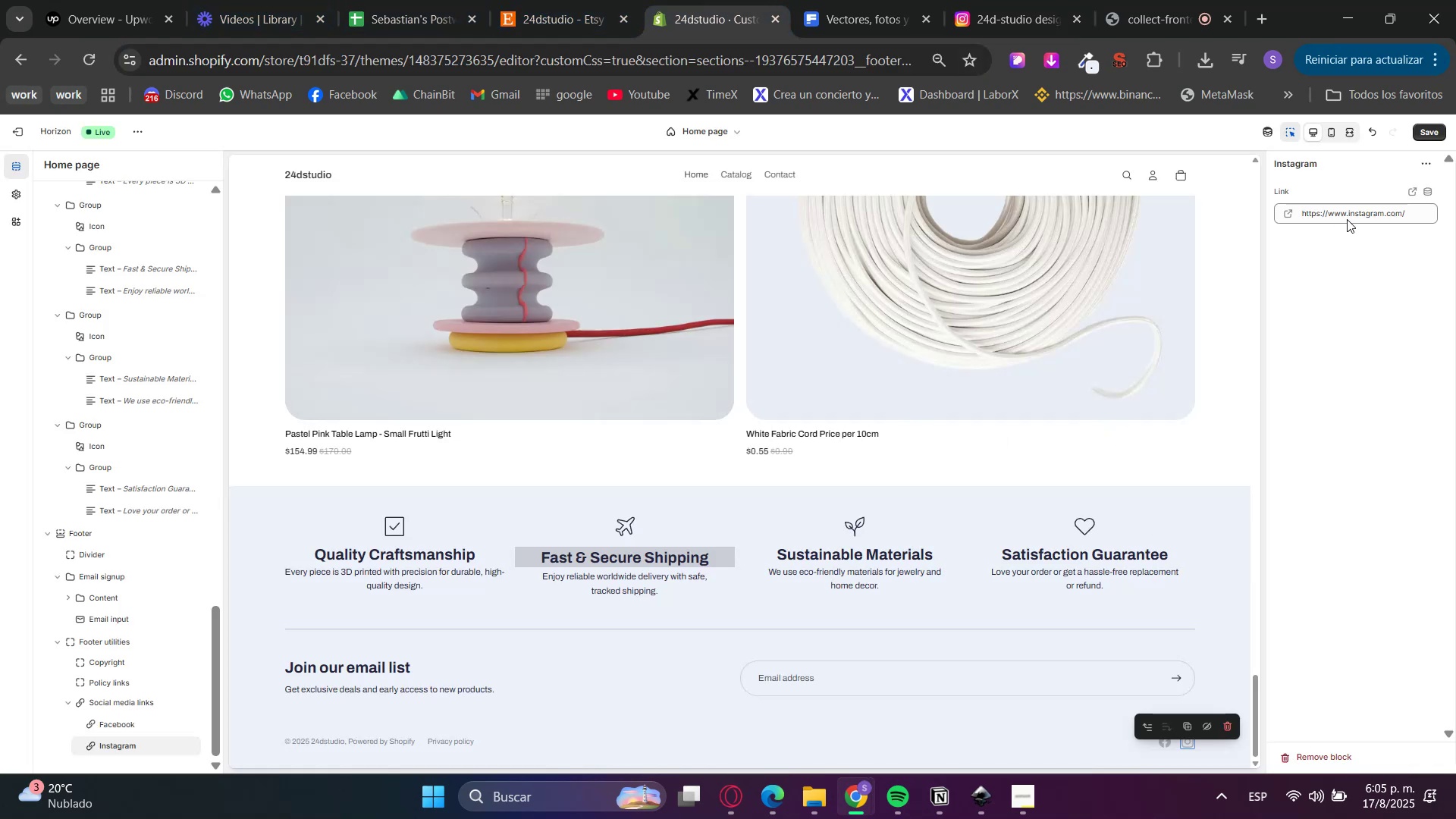 
left_click_drag(start_coordinate=[1411, 212], to_coordinate=[1248, 204])
 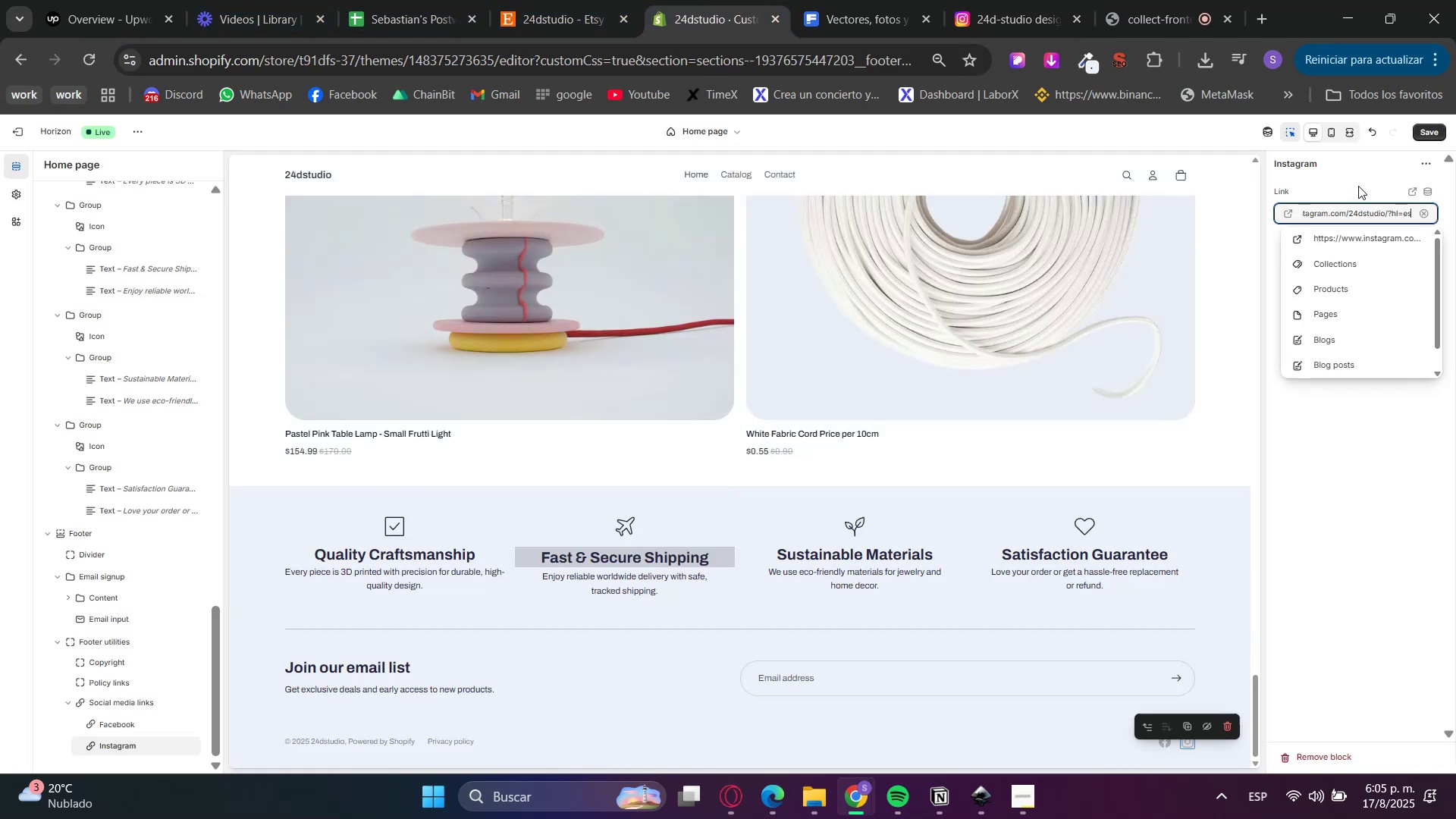 
key(Control+V)
 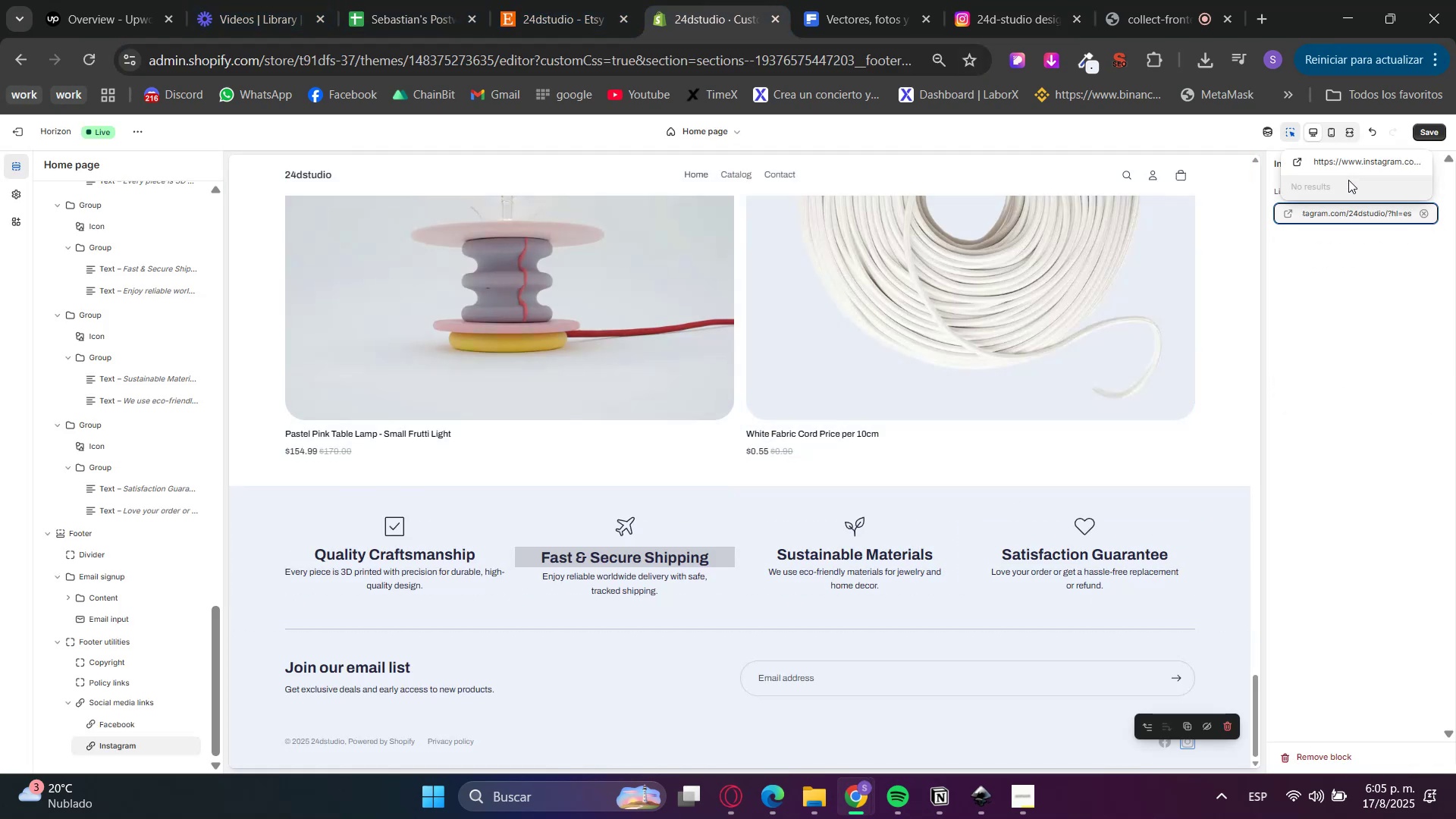 
left_click([1336, 161])
 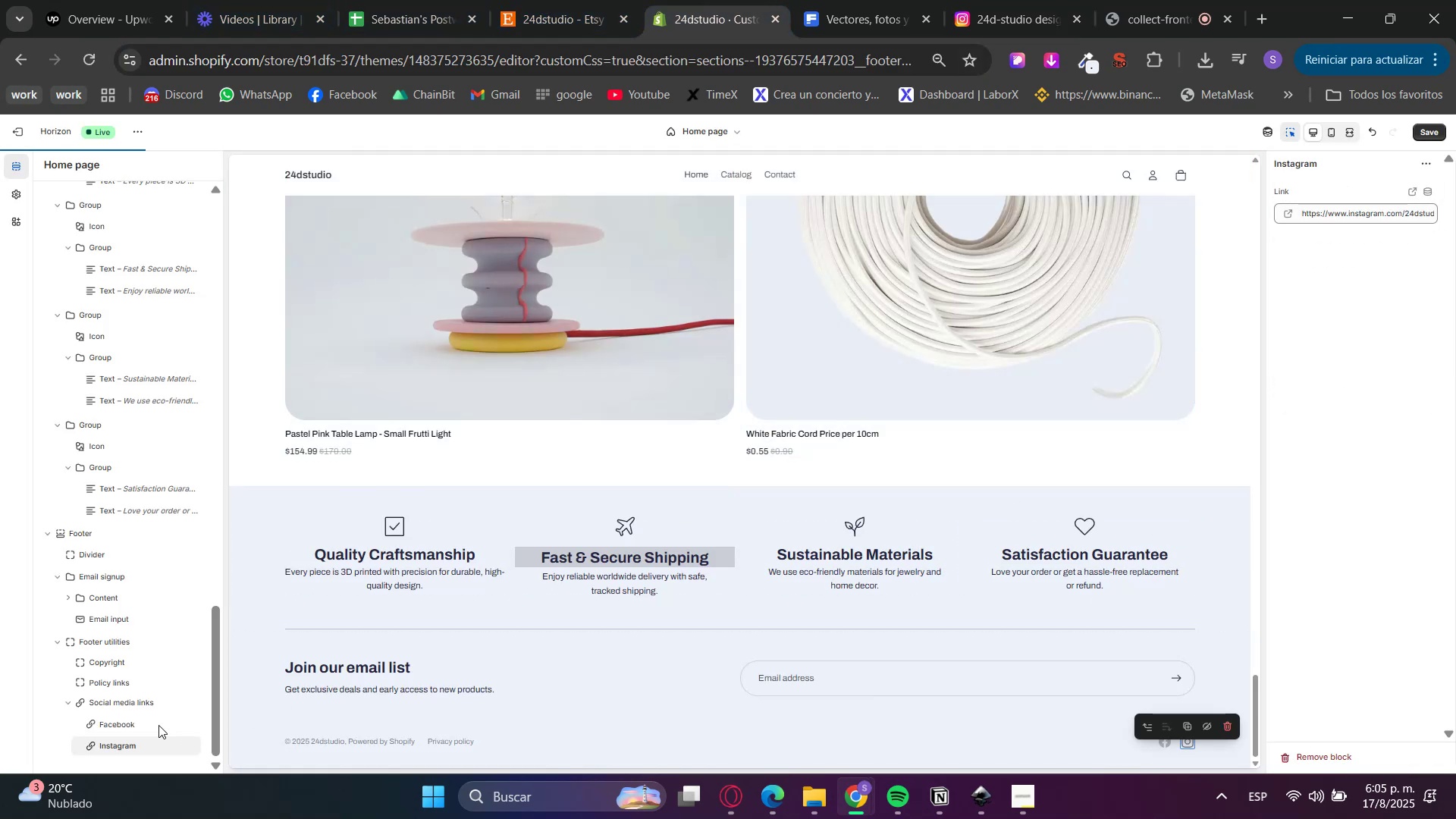 
left_click([138, 723])
 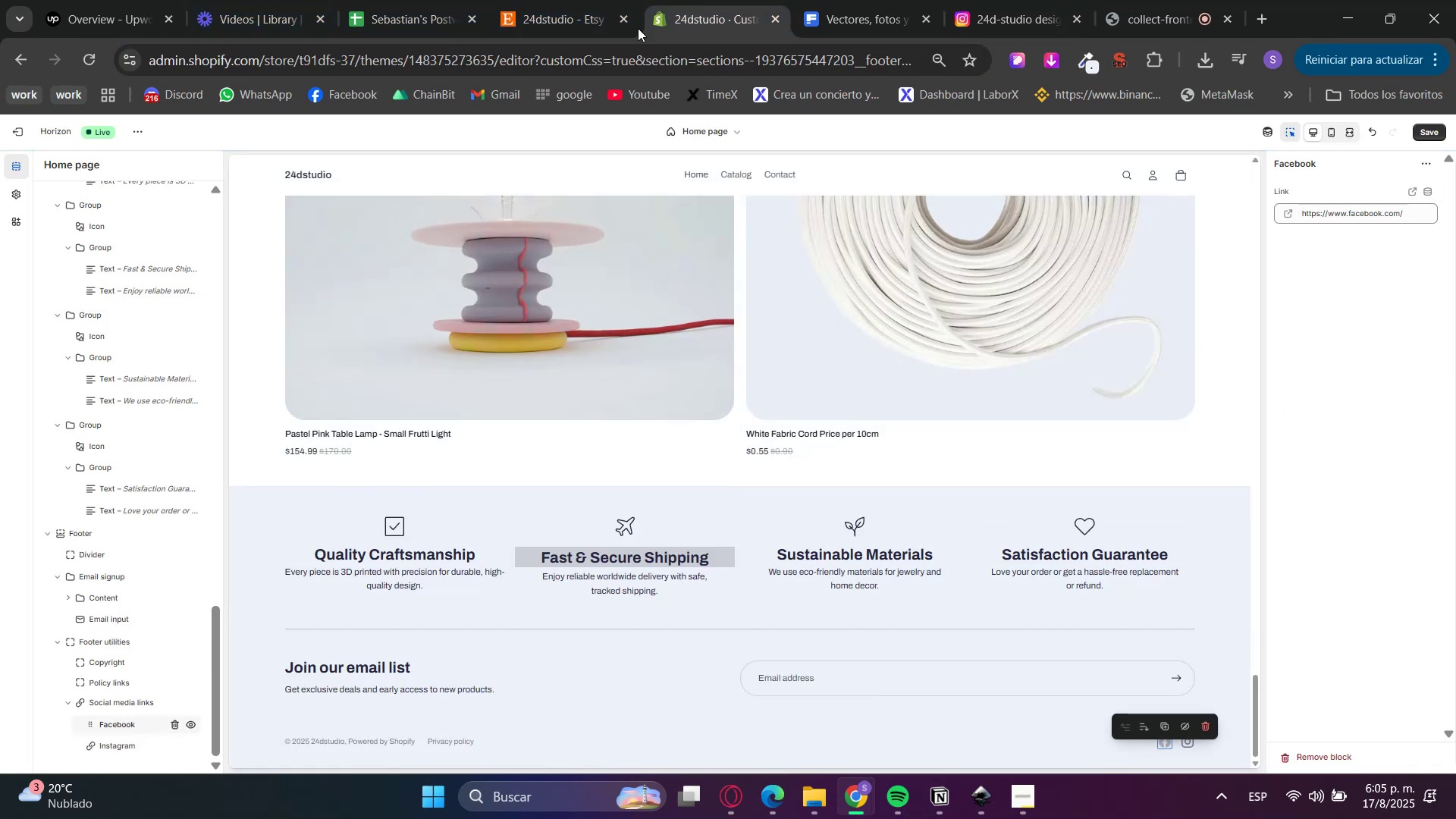 
left_click([601, 0])
 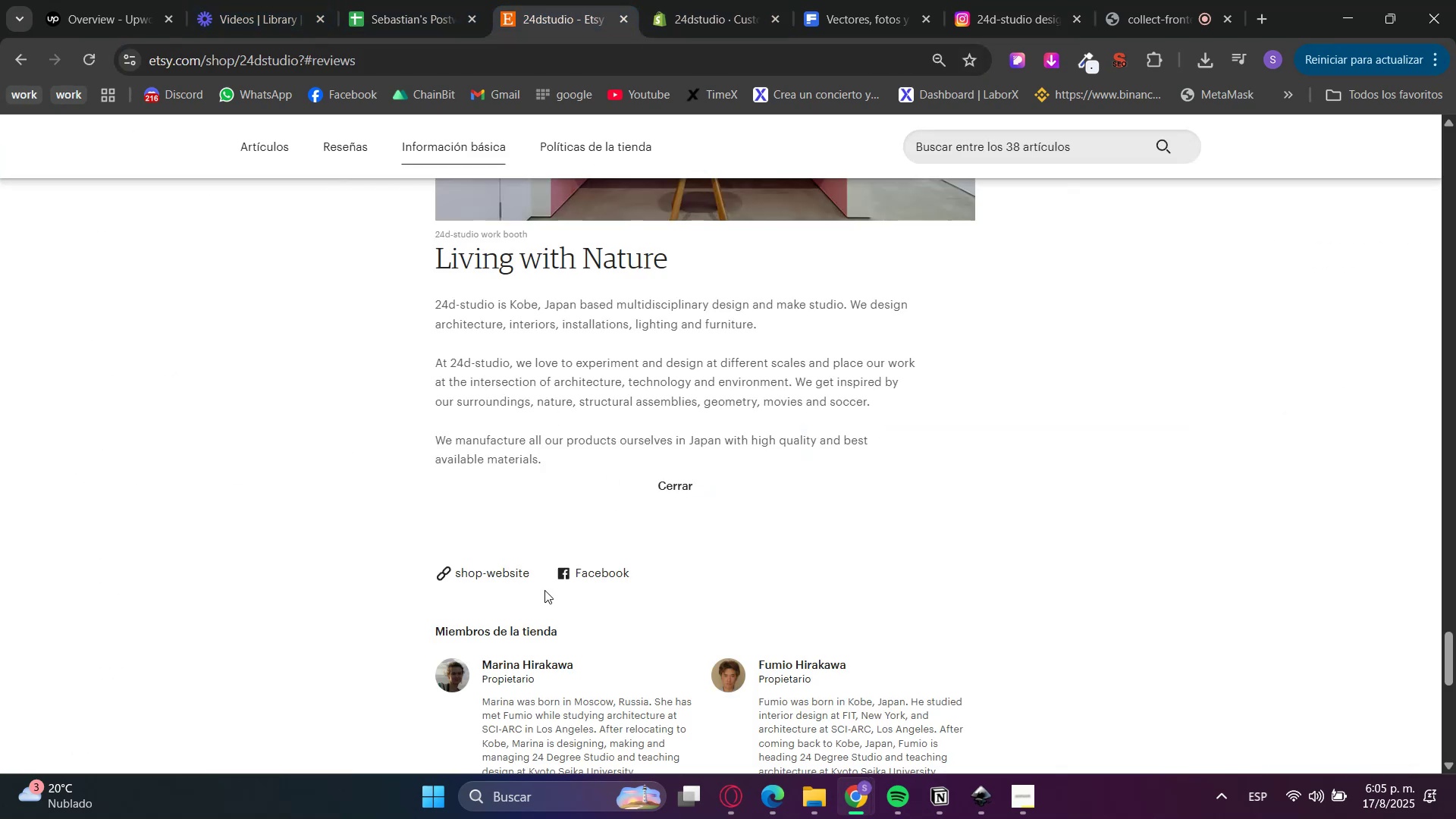 
right_click([580, 578])
 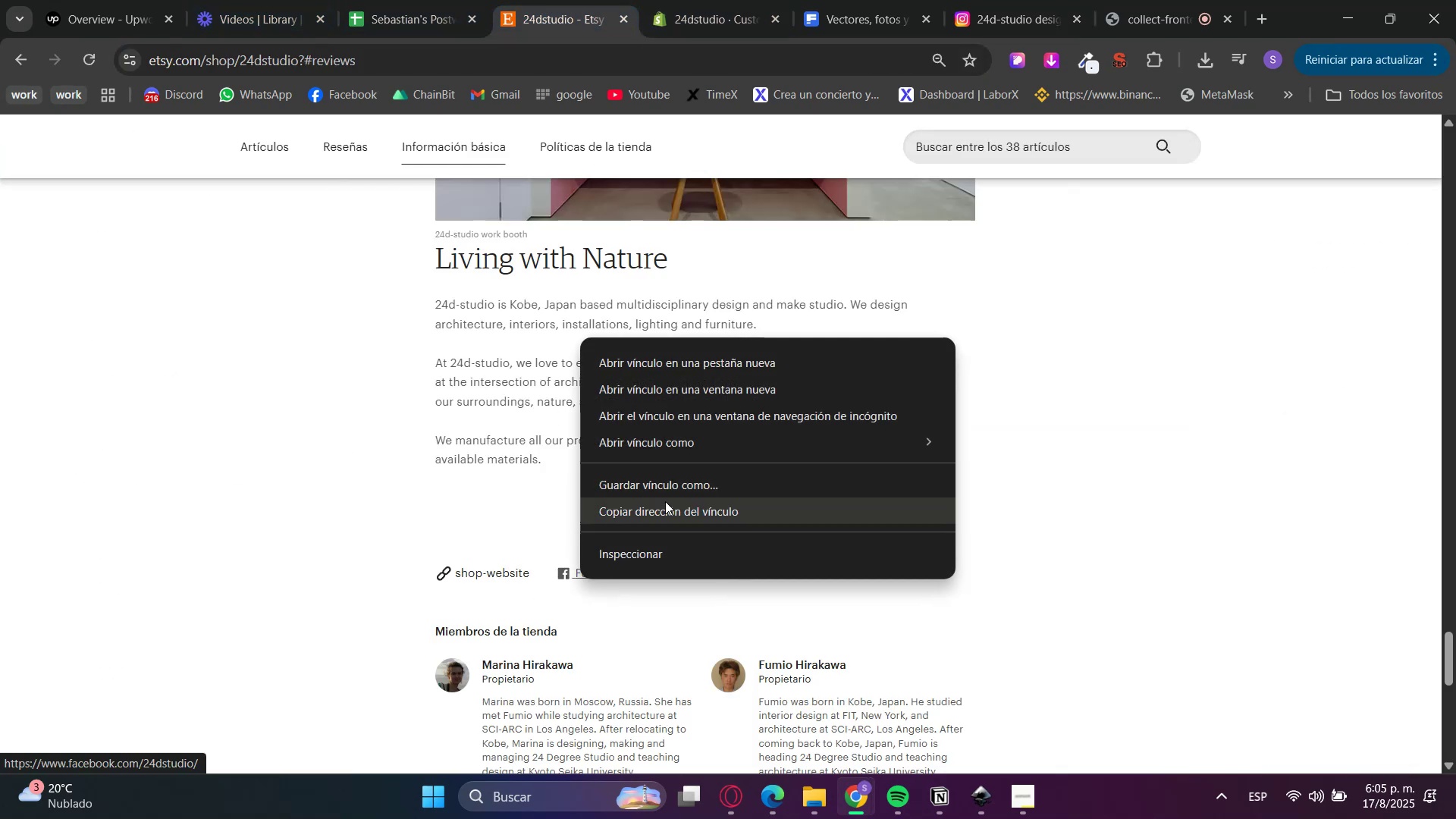 
left_click([664, 510])
 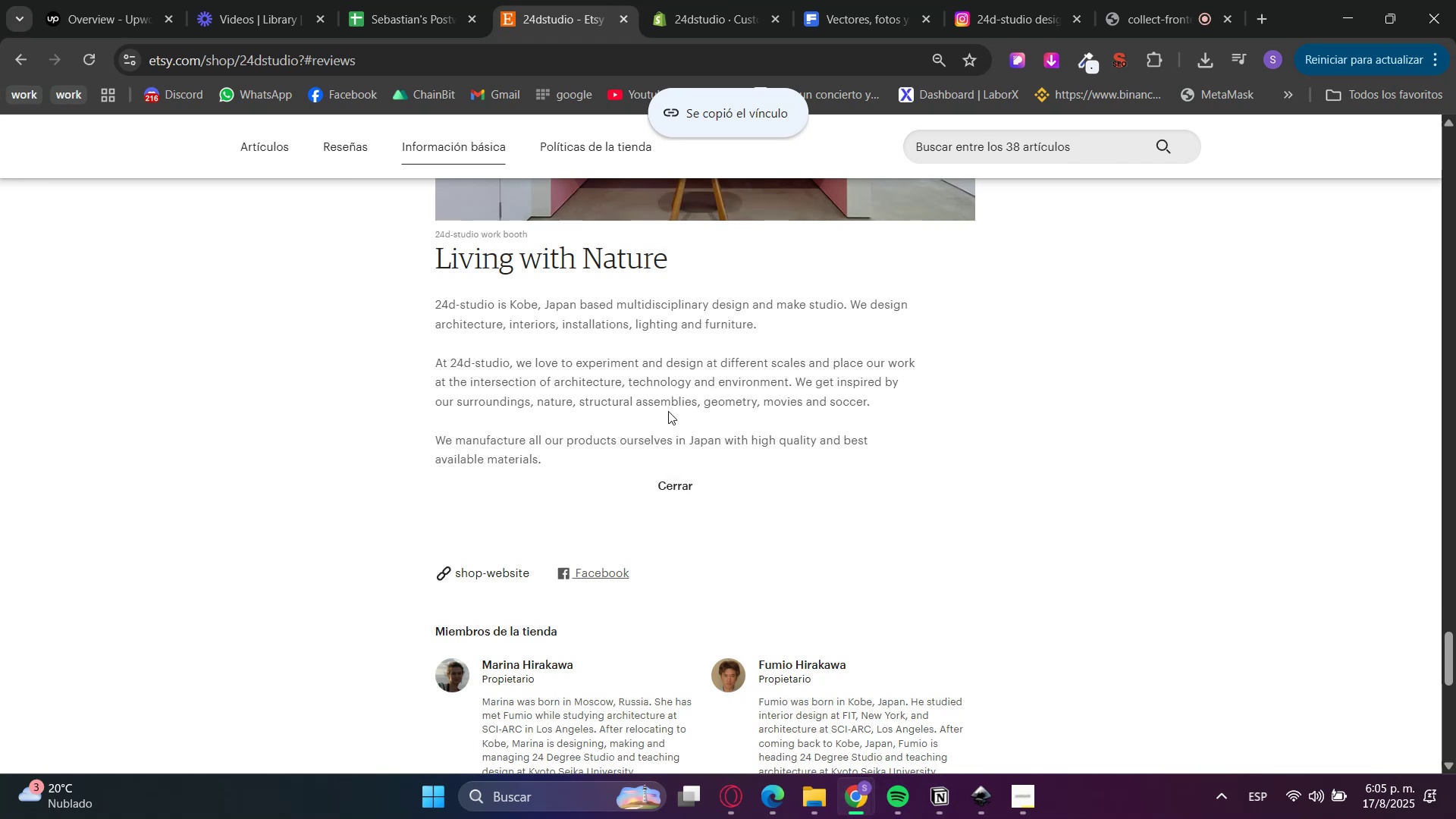 
left_click([702, 0])
 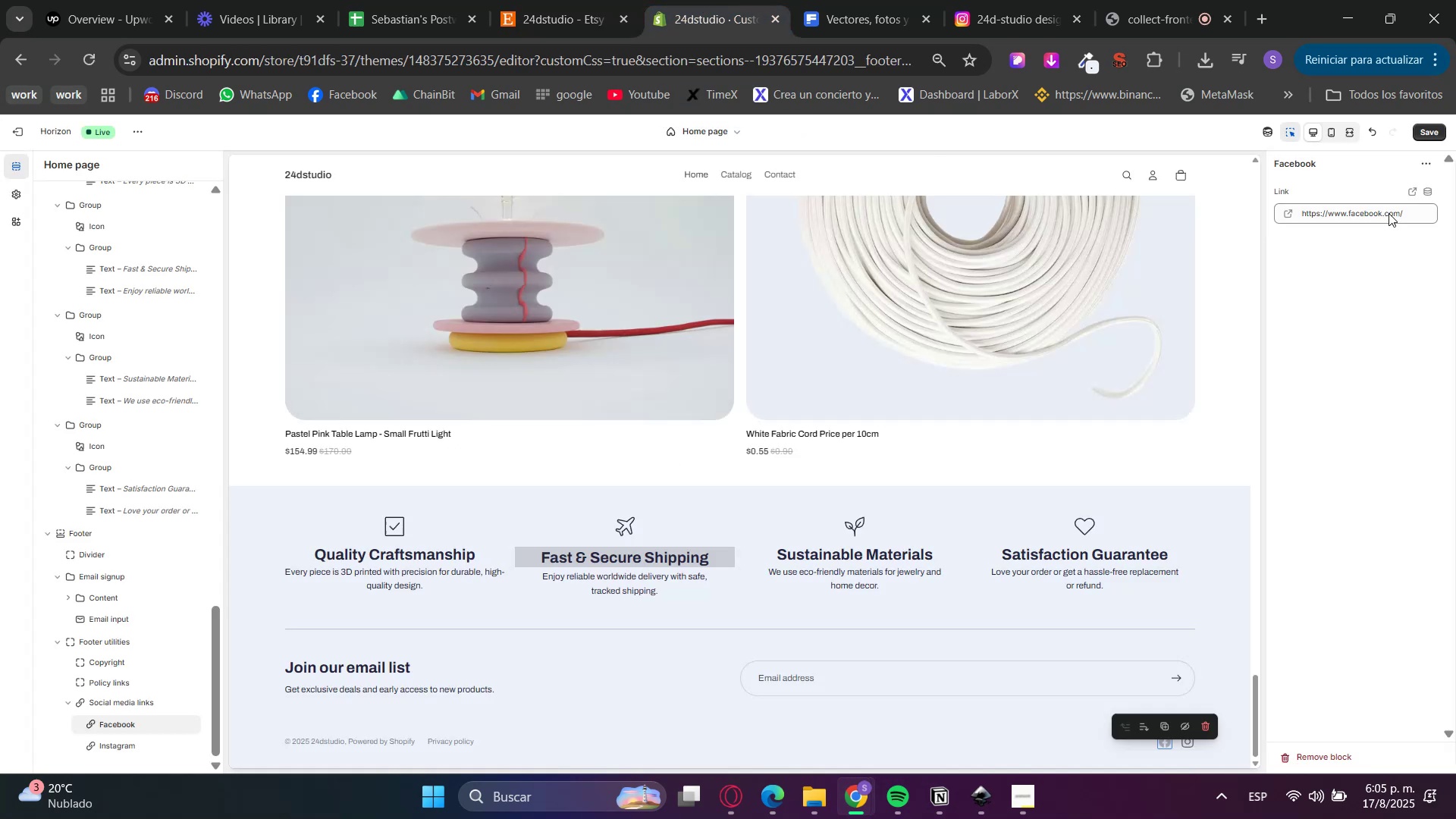 
left_click_drag(start_coordinate=[1414, 217], to_coordinate=[1217, 226])
 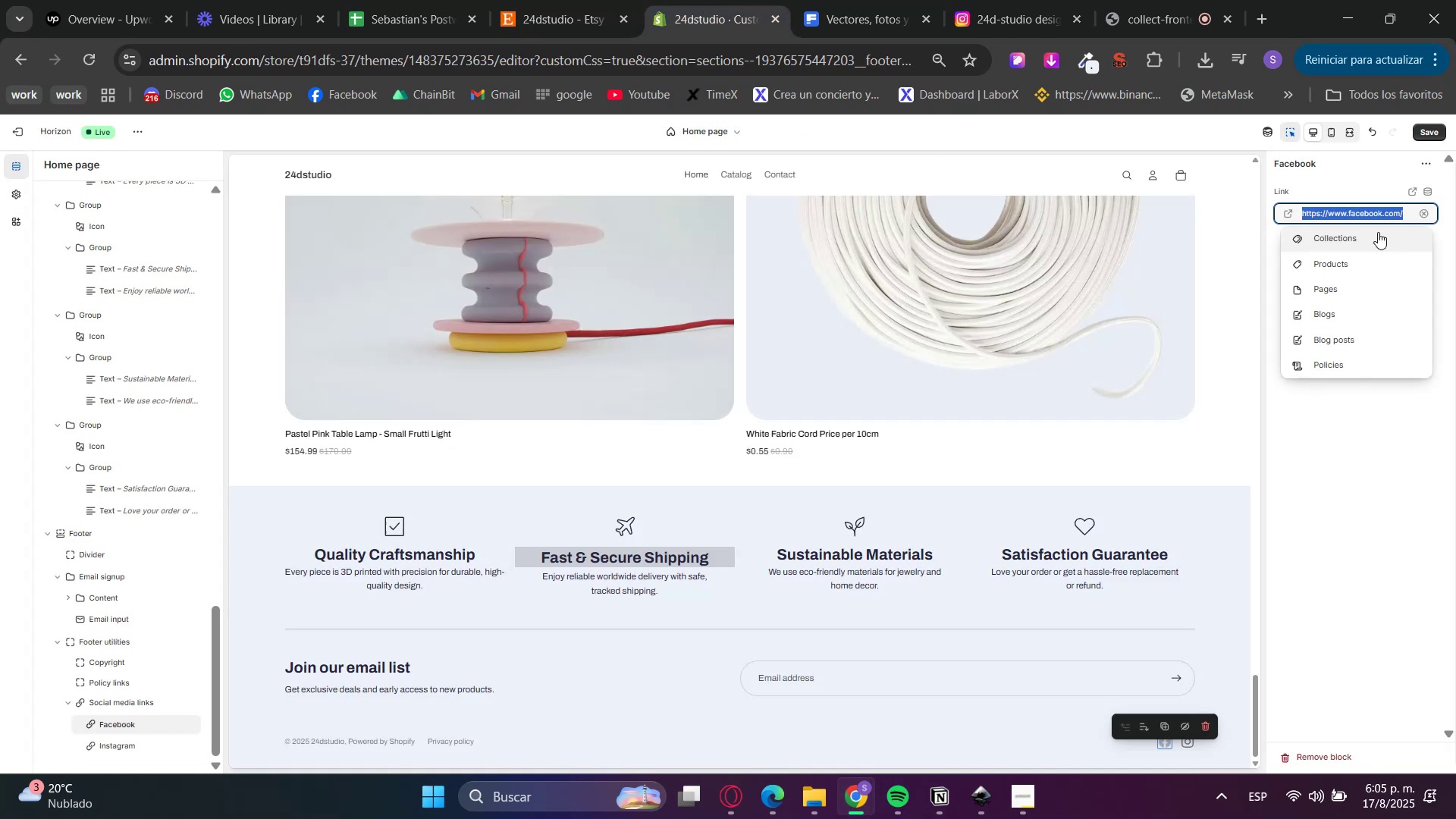 
key(Control+V)
 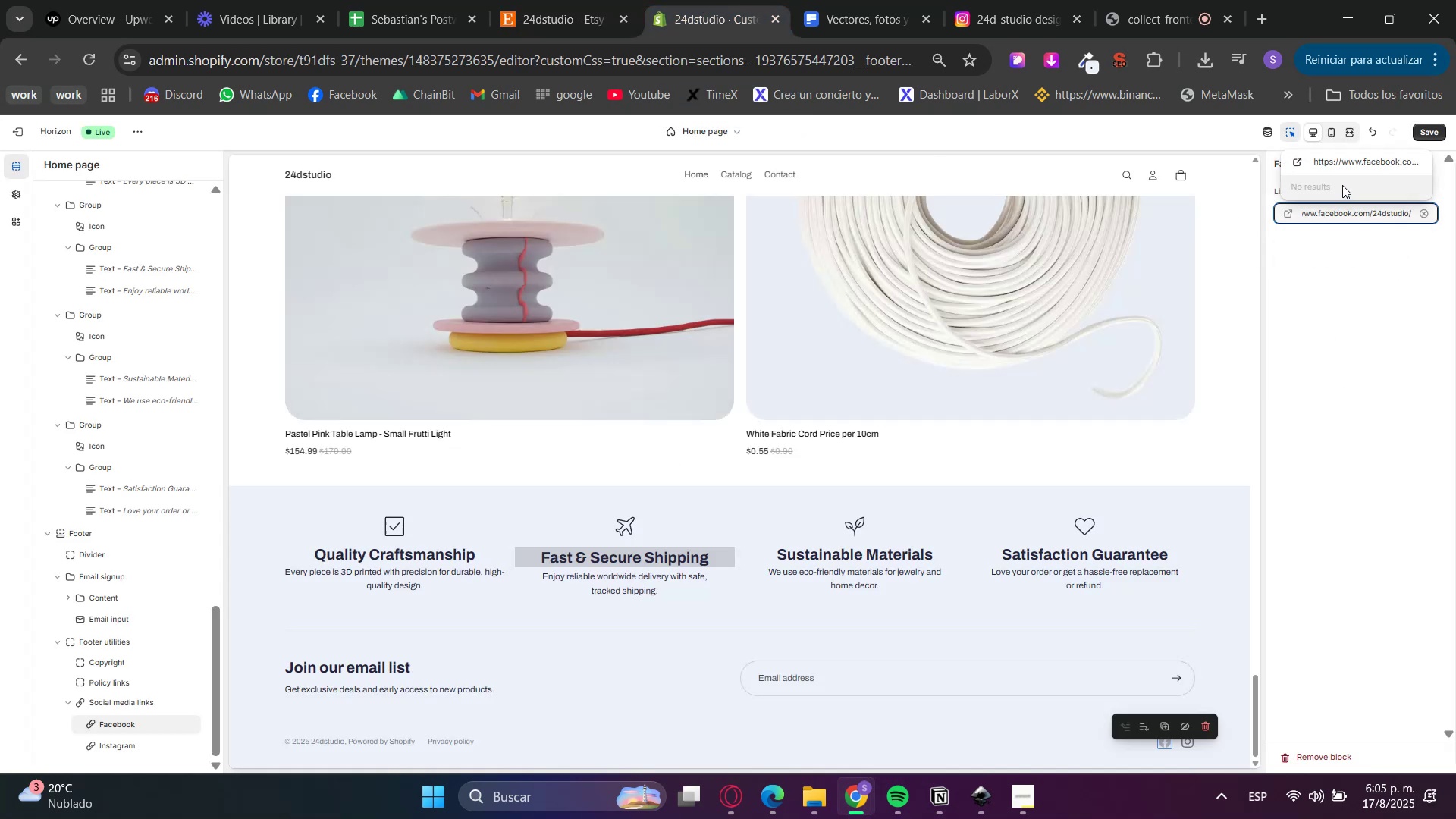 
left_click([1335, 168])
 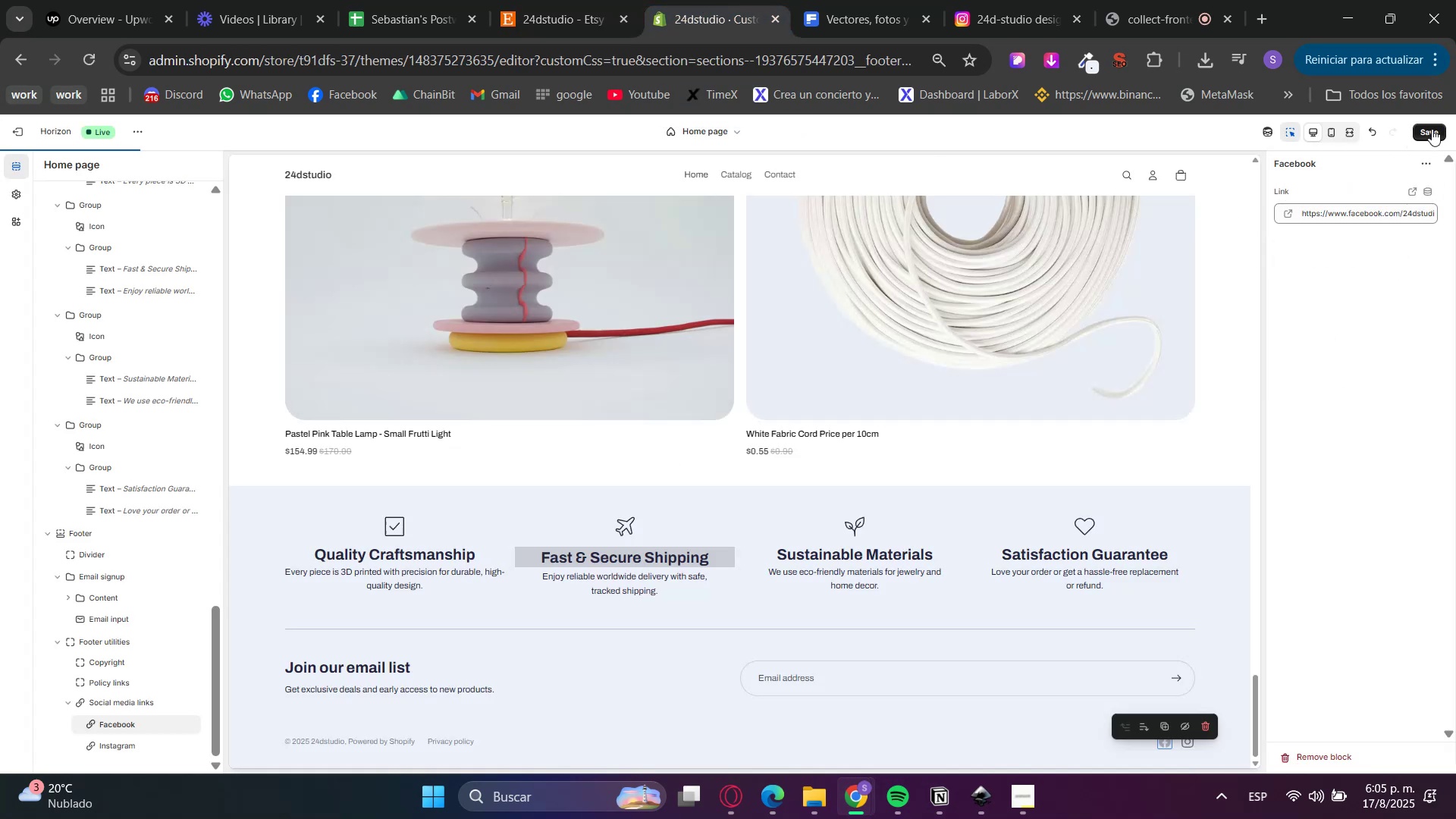 
left_click([1433, 128])
 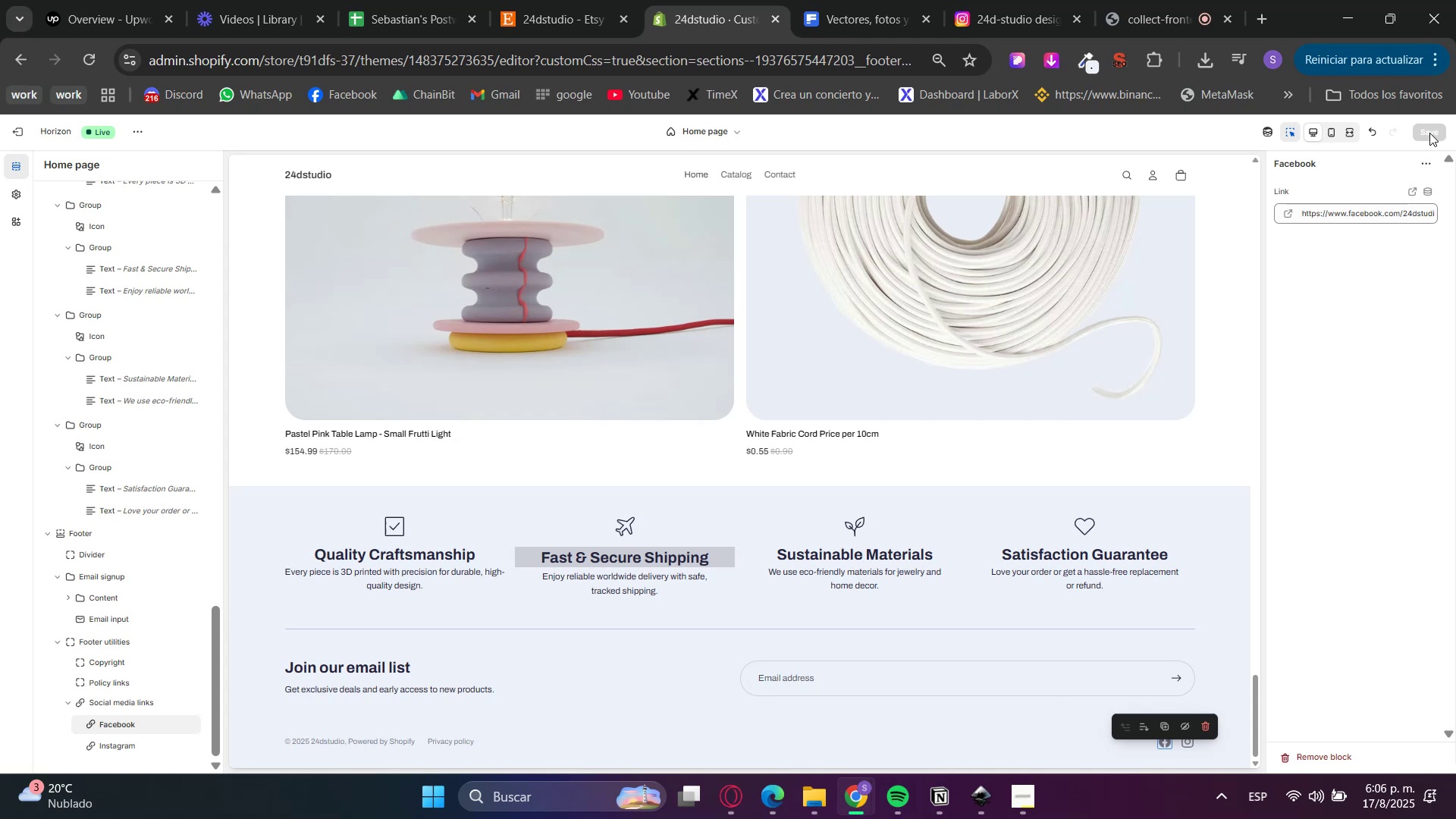 
wait(66.62)
 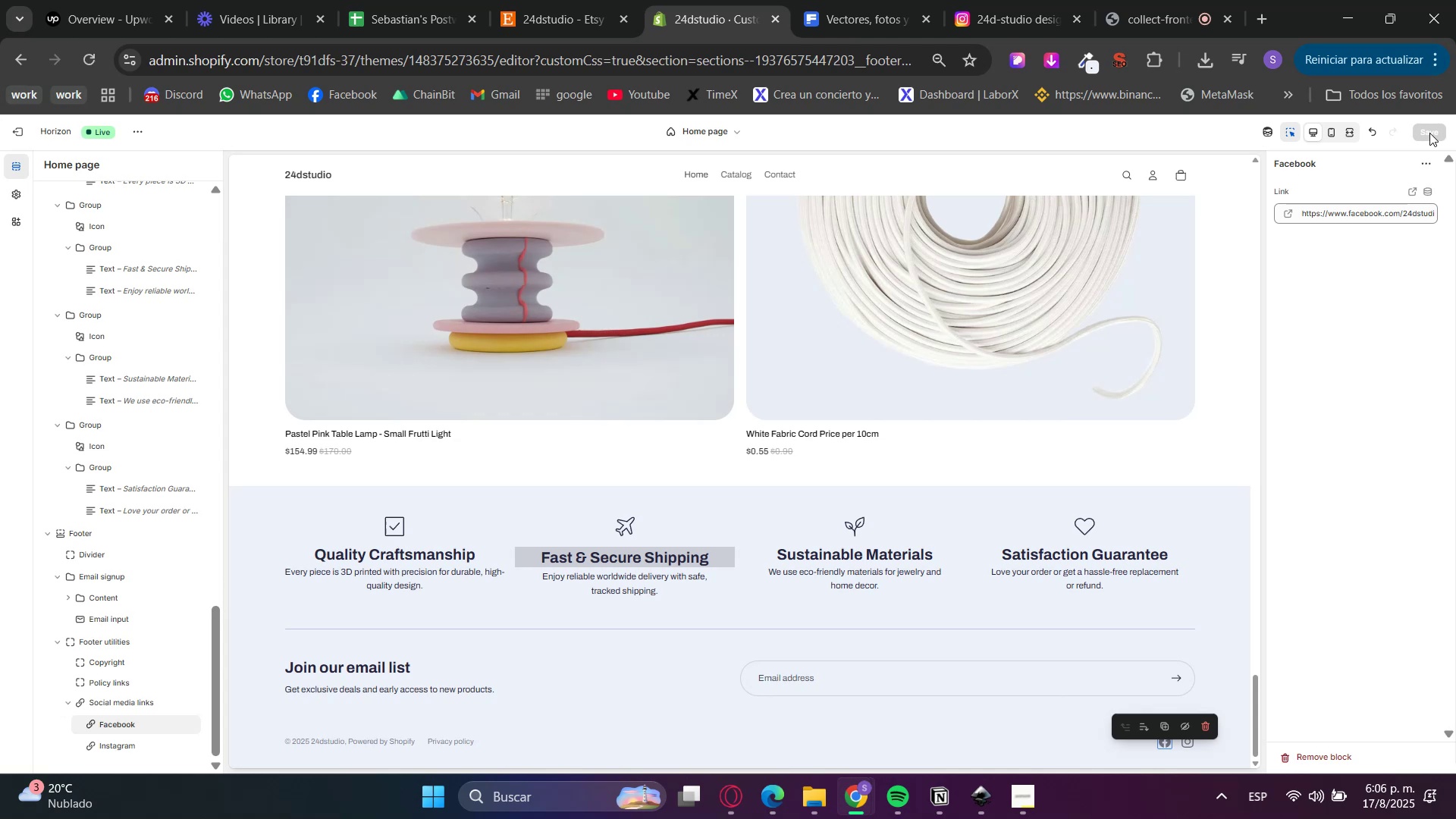 
left_click([374, 742])
 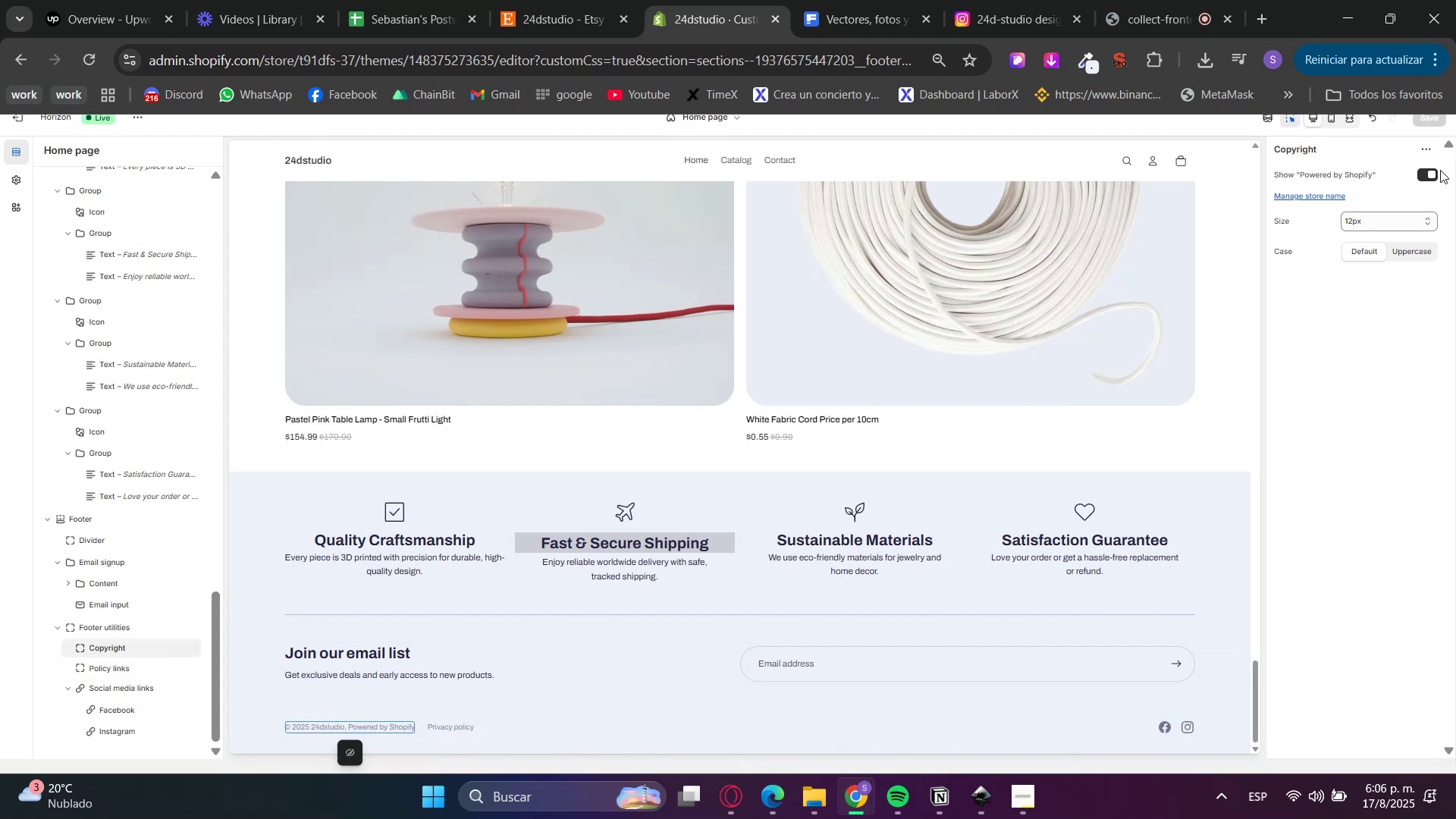 
double_click([1431, 174])
 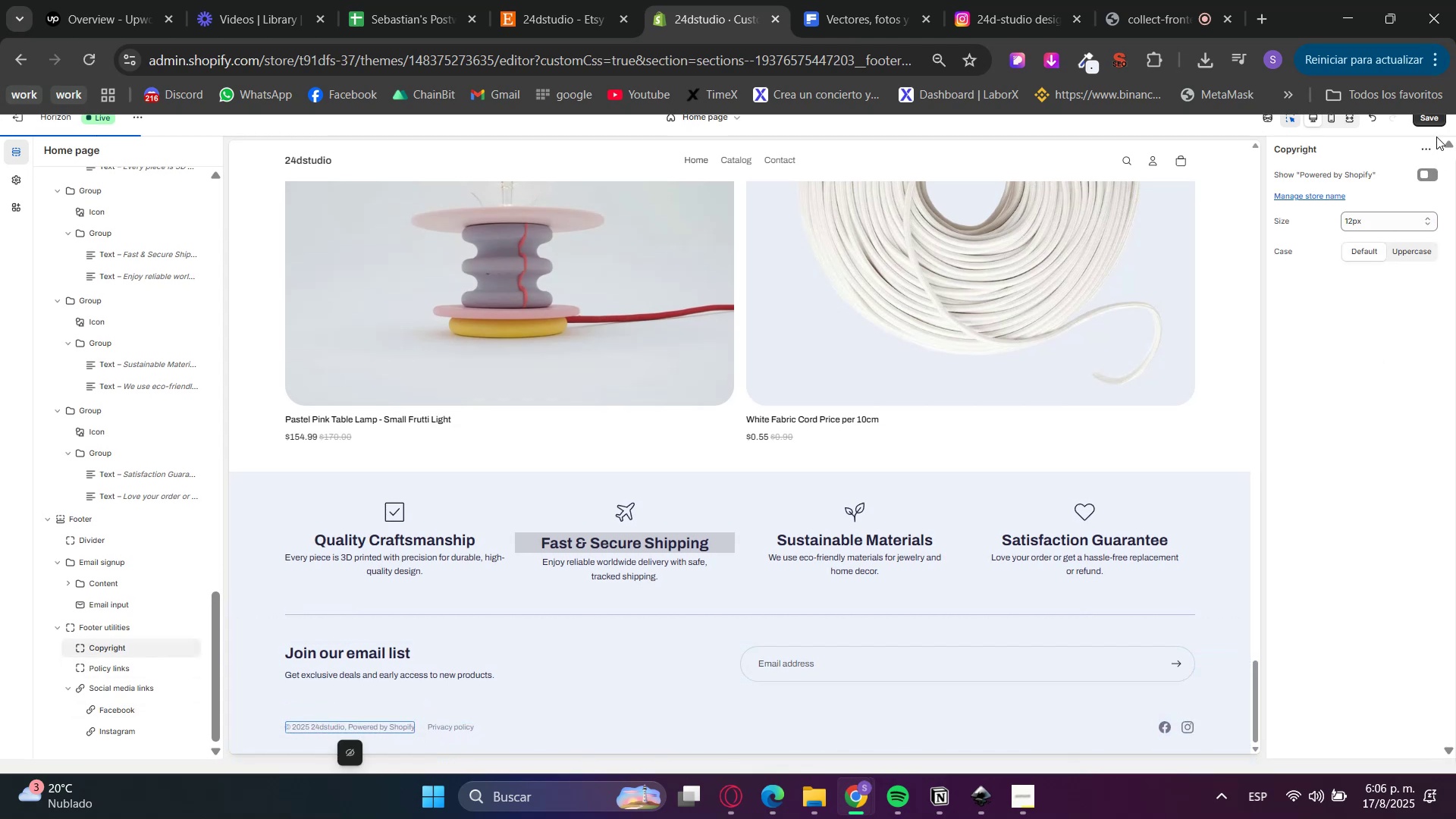 
left_click([1429, 118])
 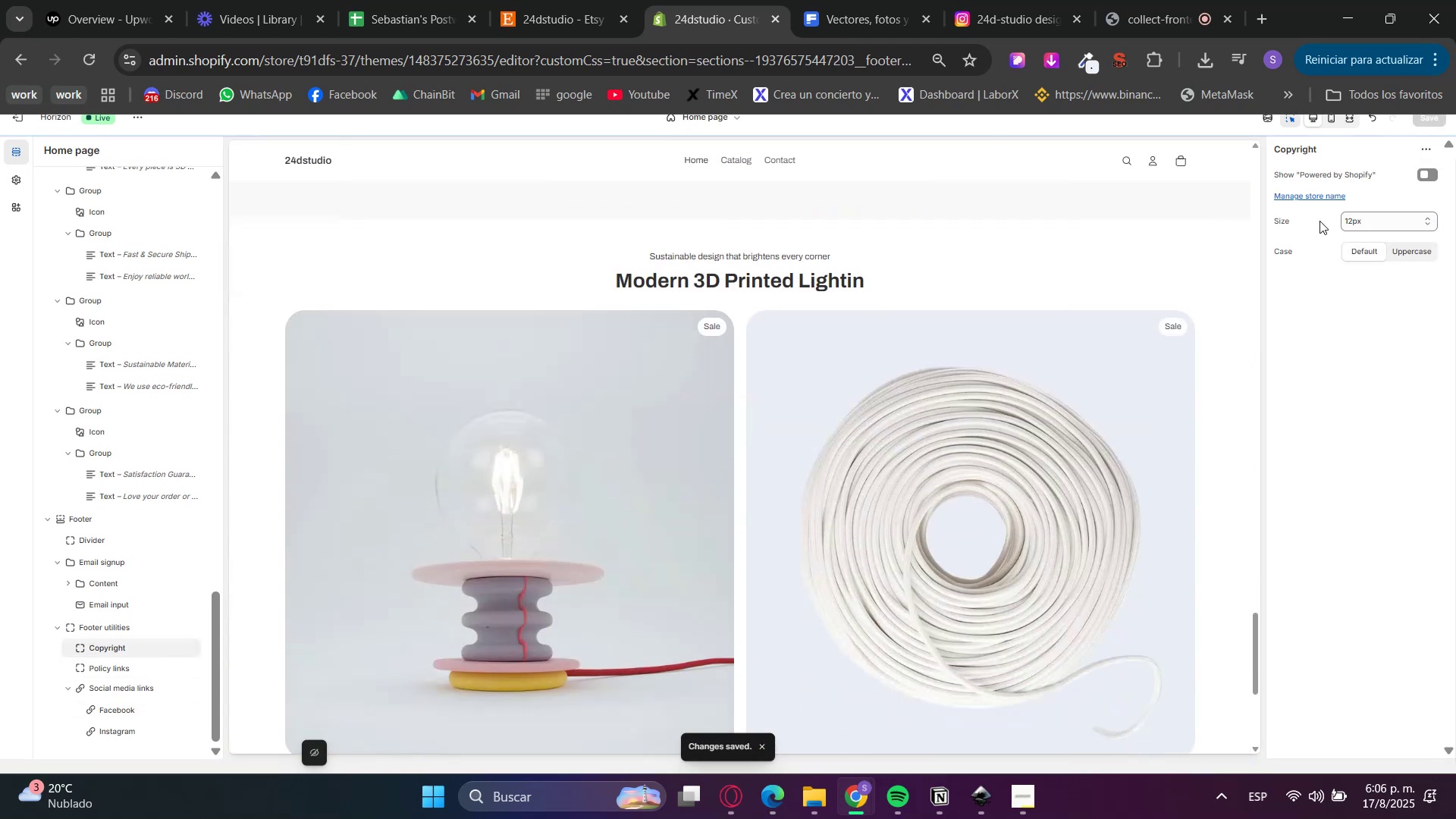 
wait(8.77)
 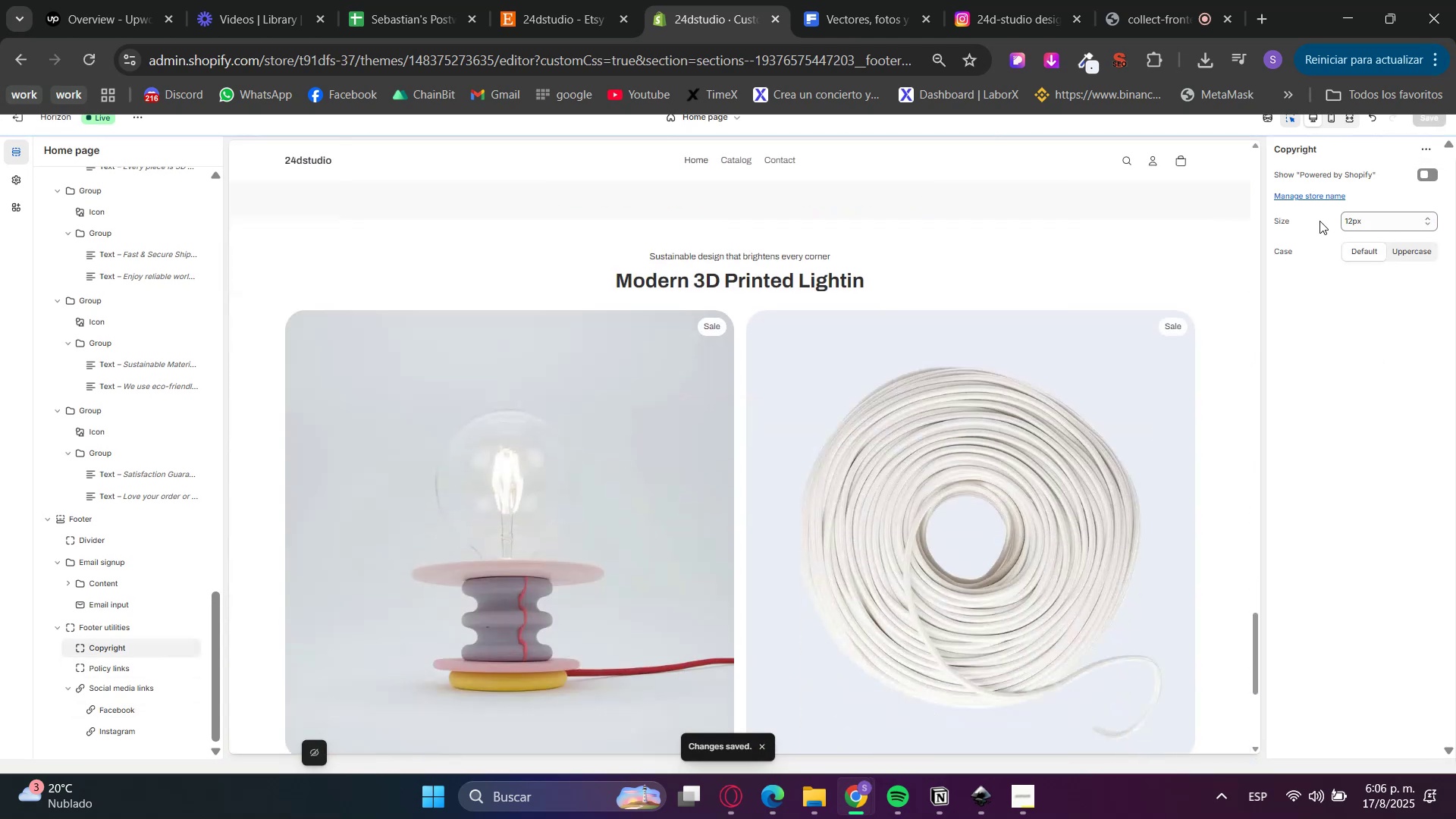 
left_click([1284, 134])
 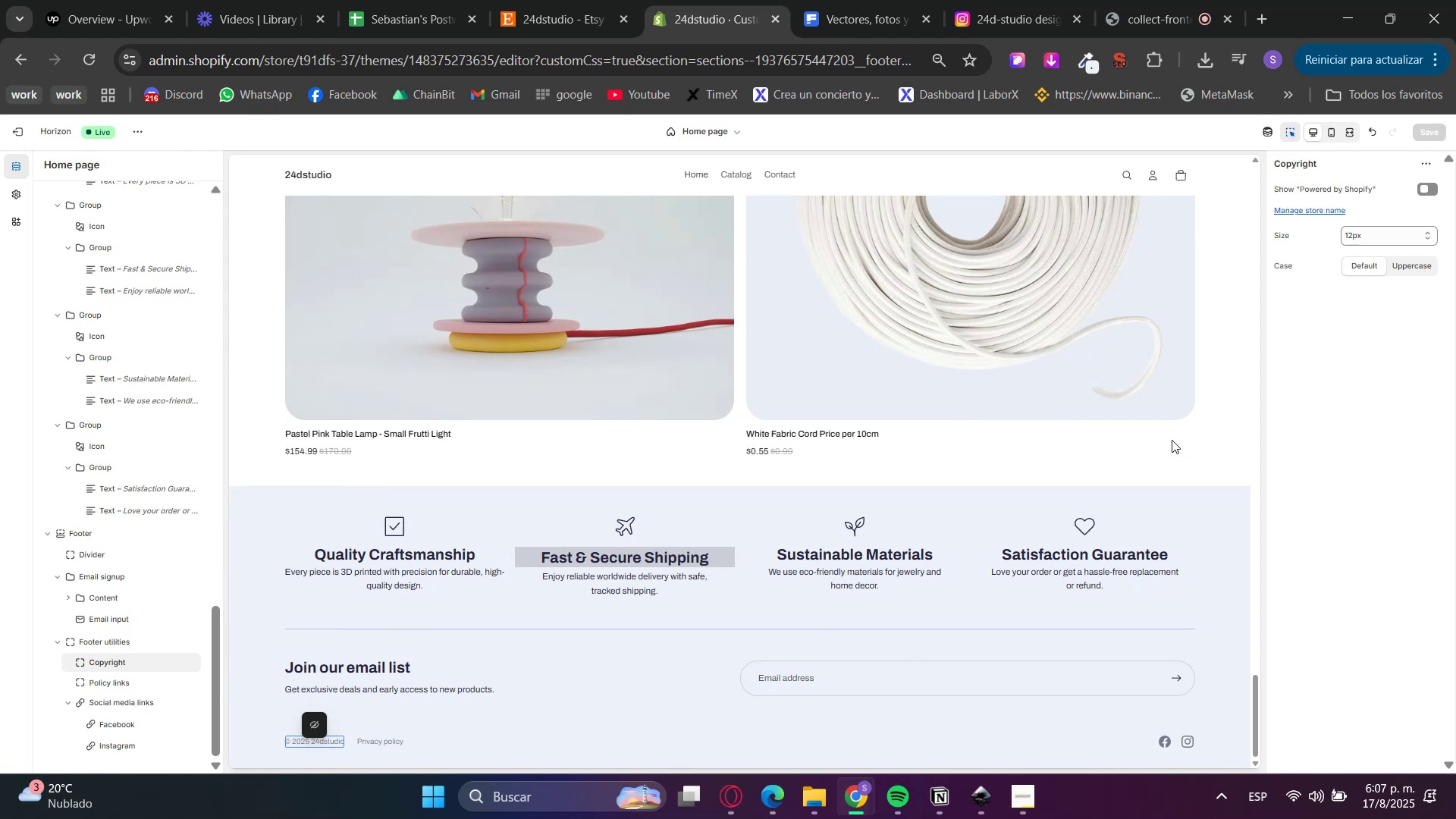 
scroll: coordinate [770, 573], scroll_direction: up, amount: 45.0
 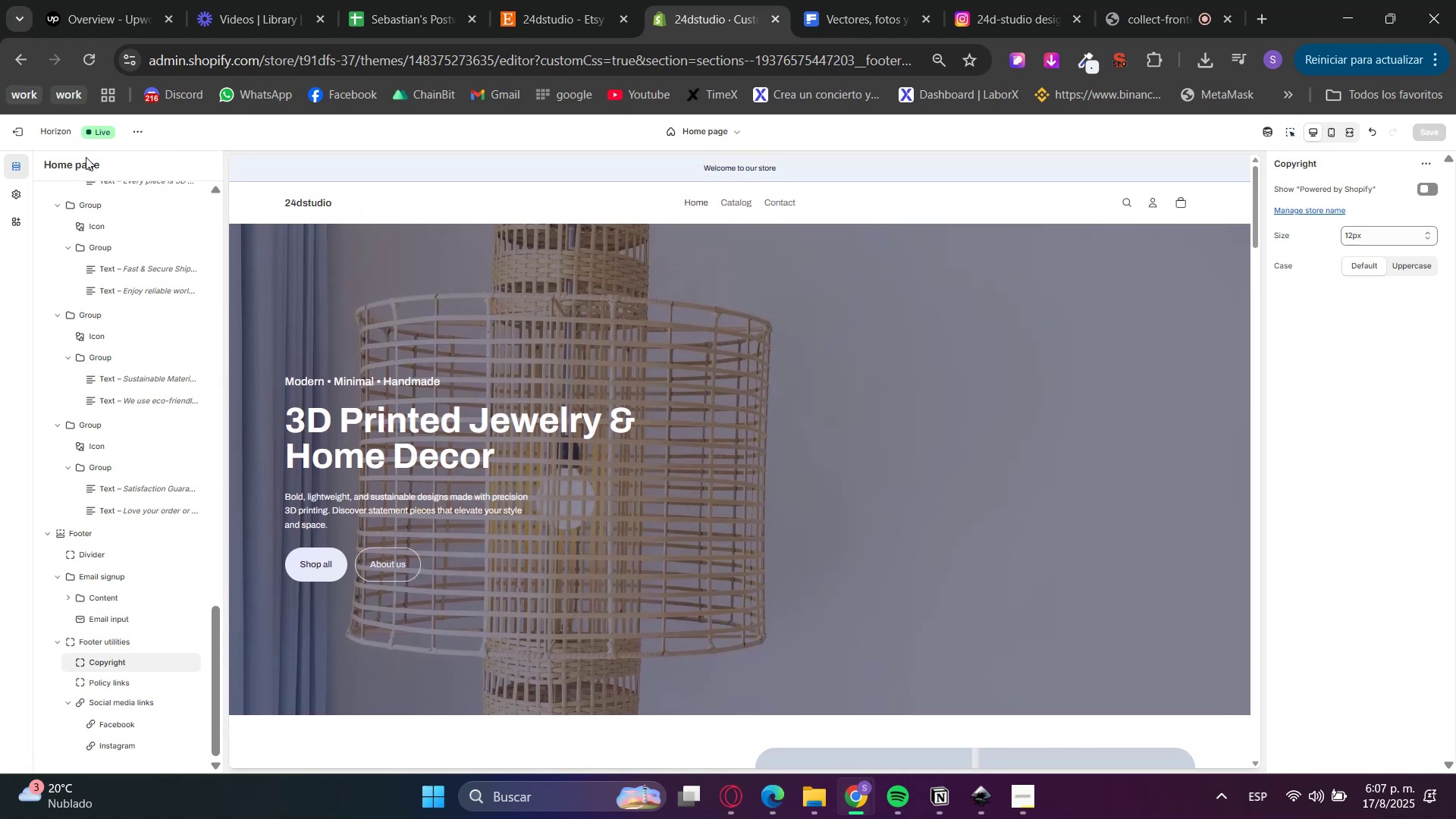 
left_click([12, 128])
 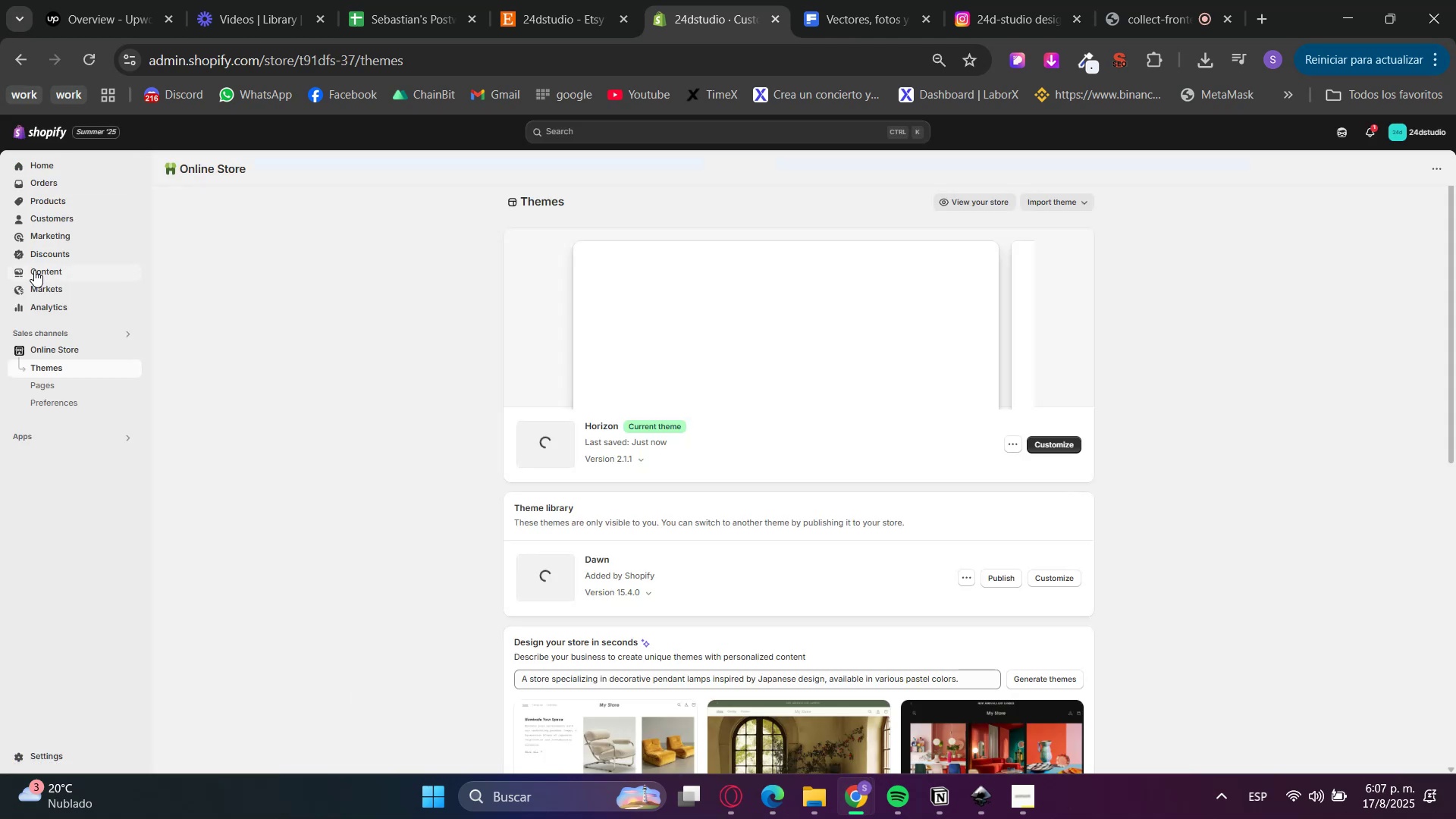 
left_click([46, 271])
 